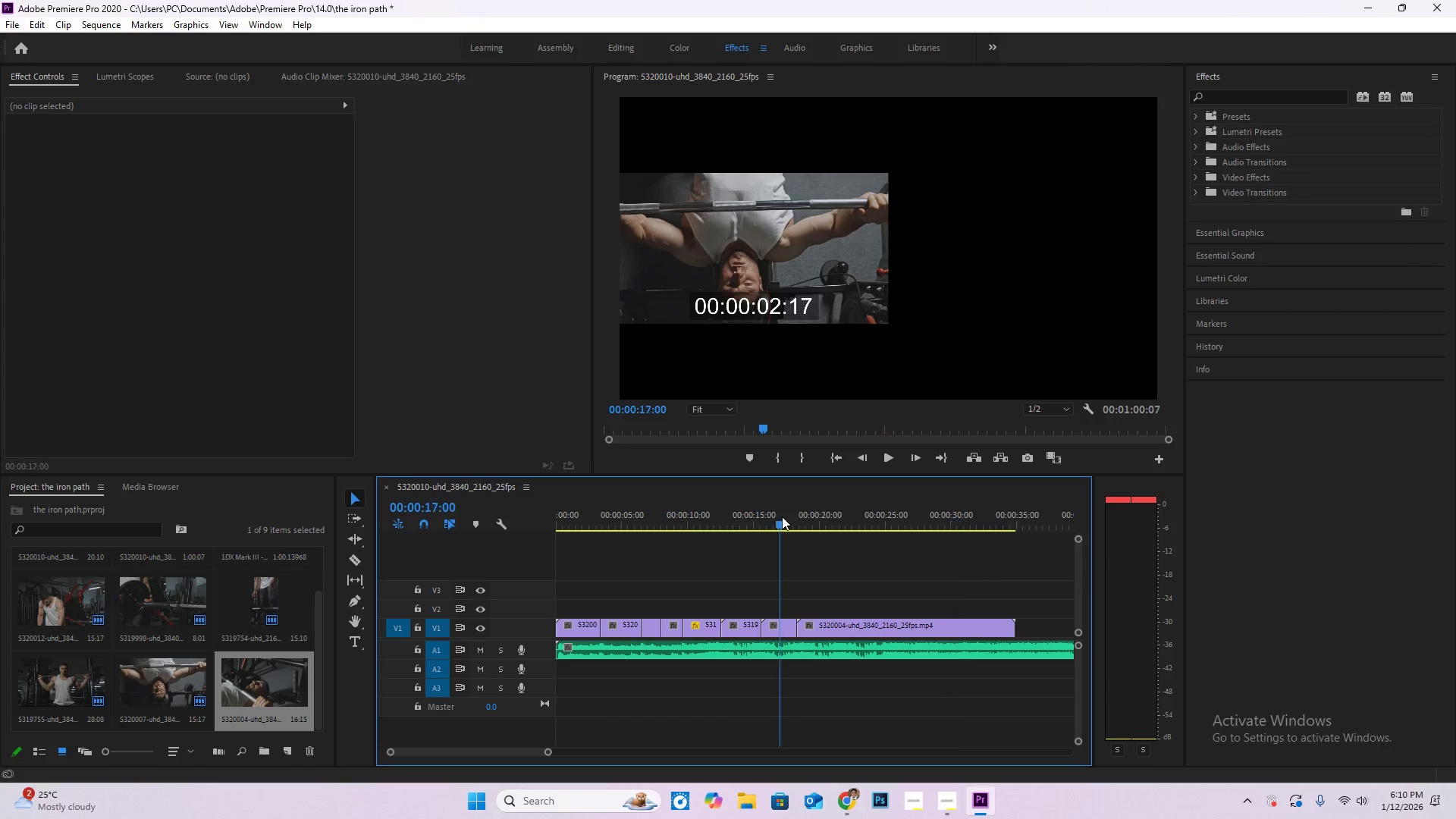 
key(Space)
 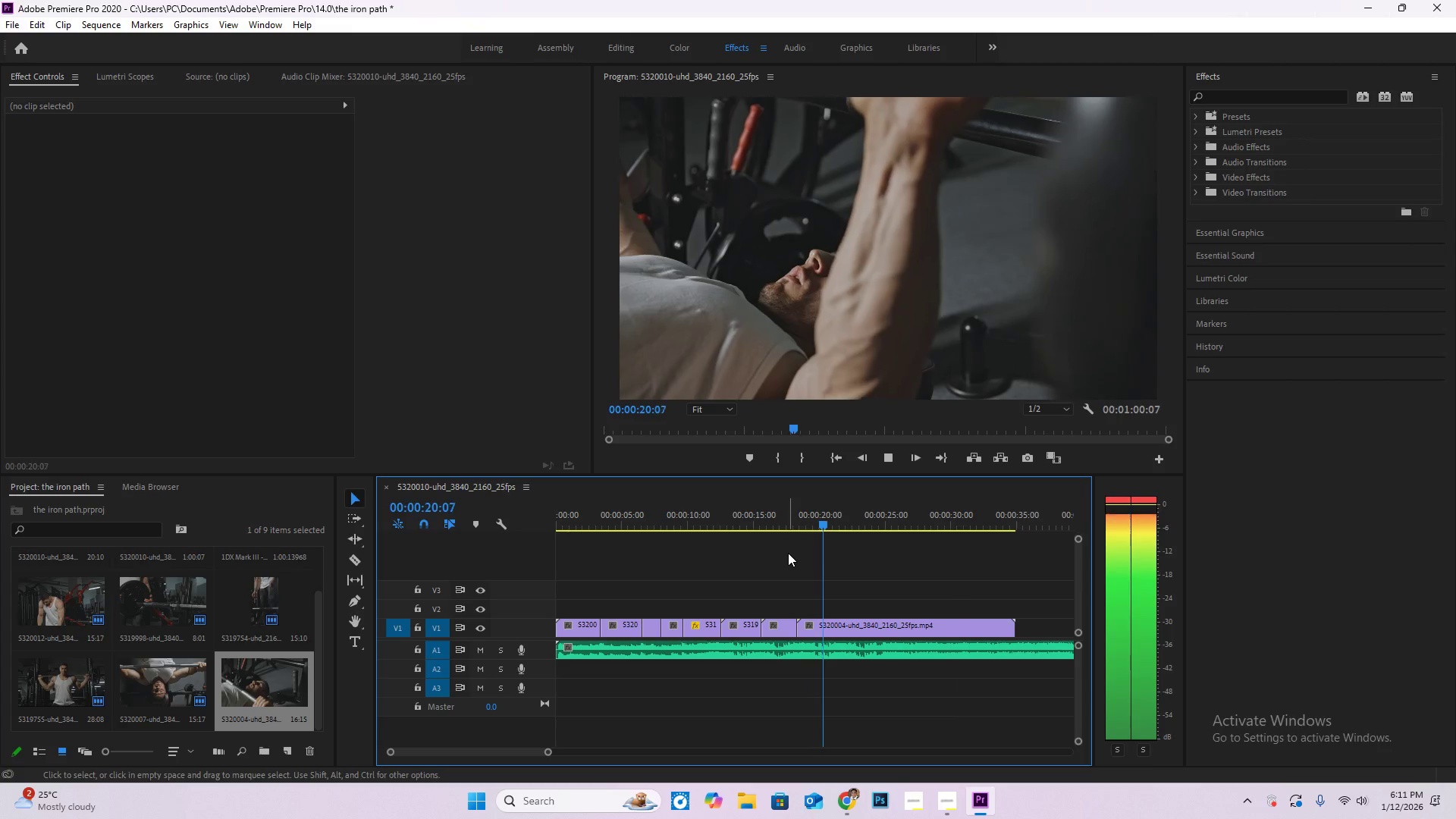 
wait(5.92)
 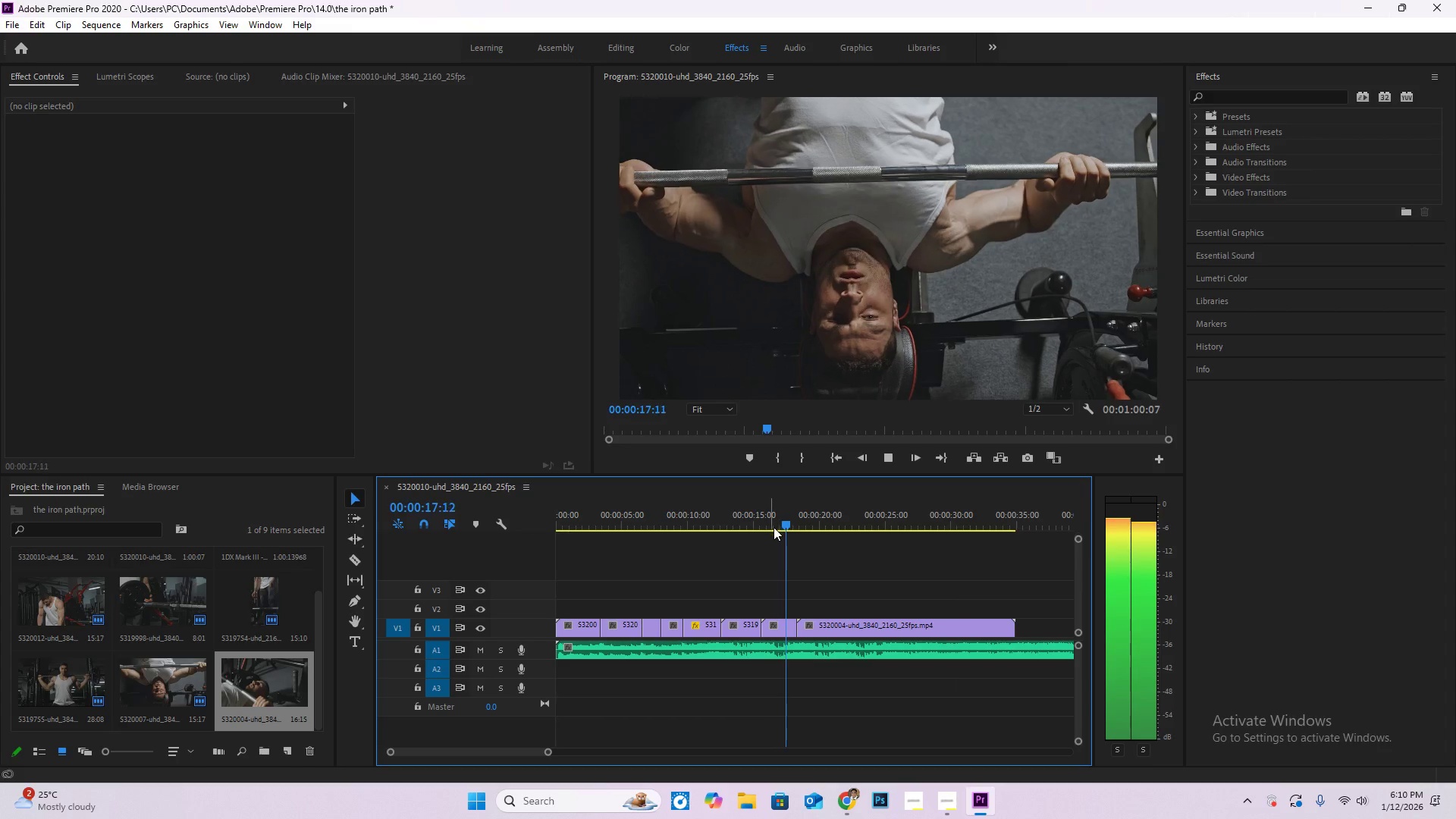 
key(Space)
 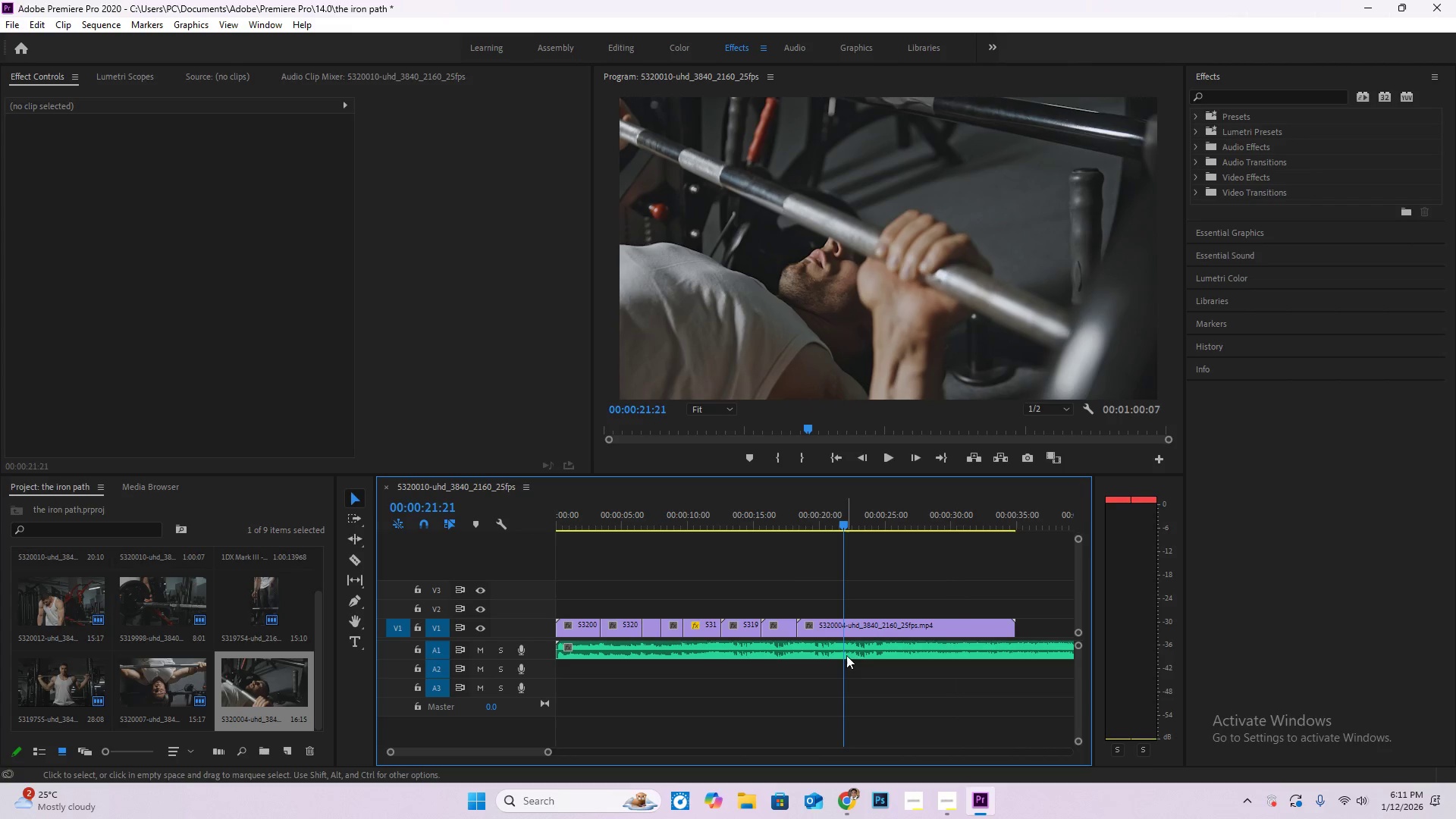 
type(cv)
 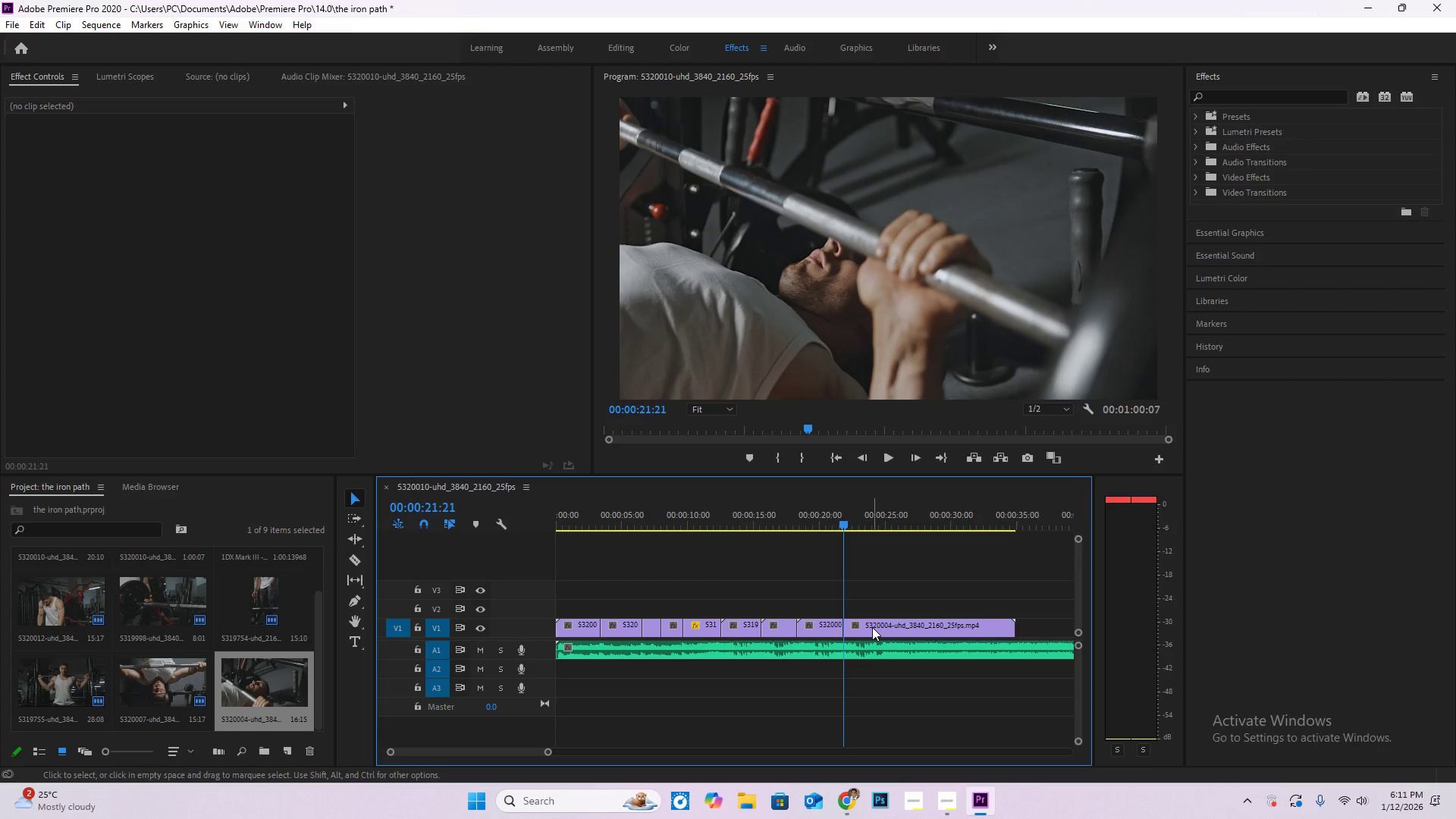 
left_click([872, 627])
 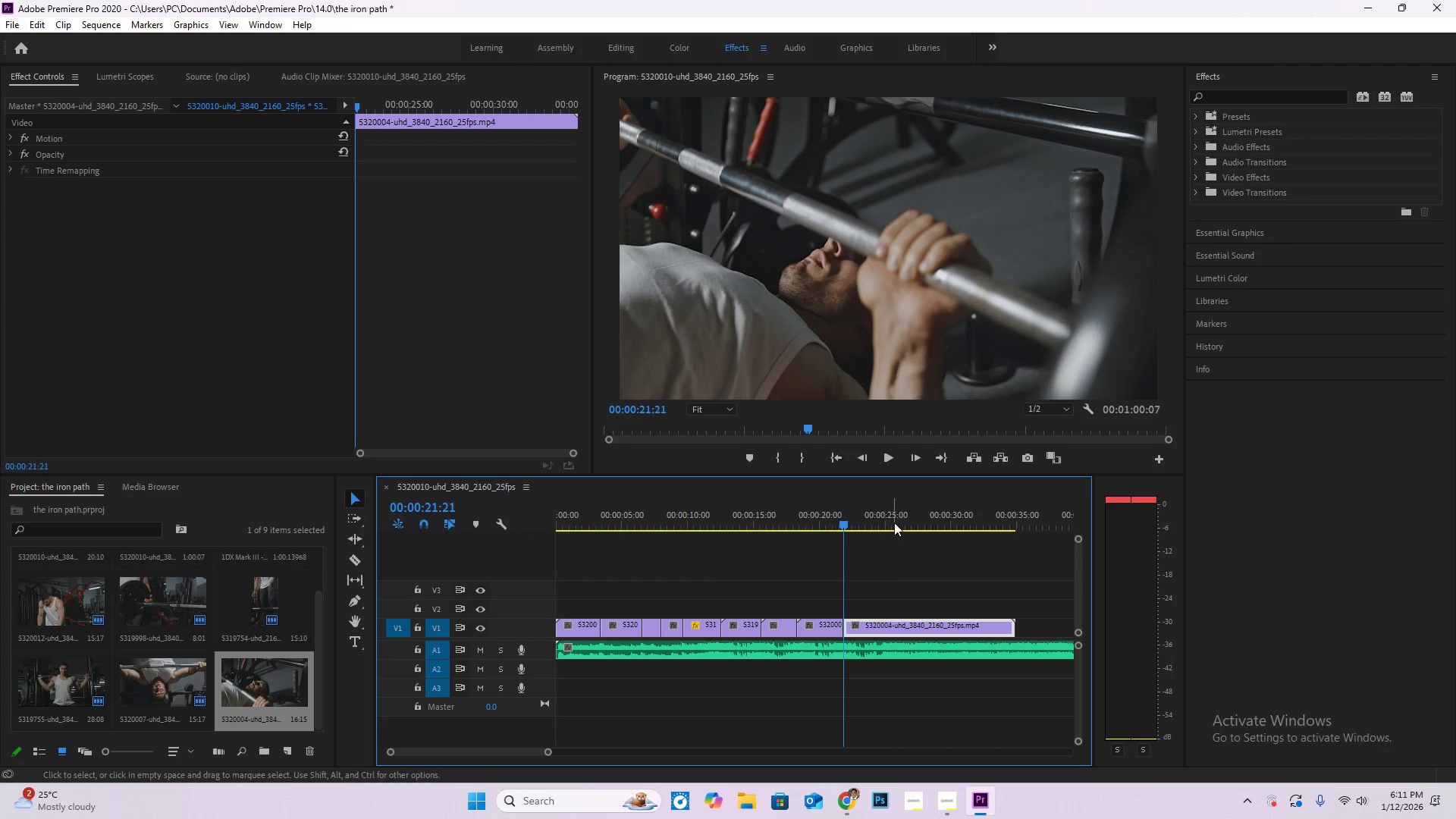 
left_click_drag(start_coordinate=[894, 522], to_coordinate=[990, 526])
 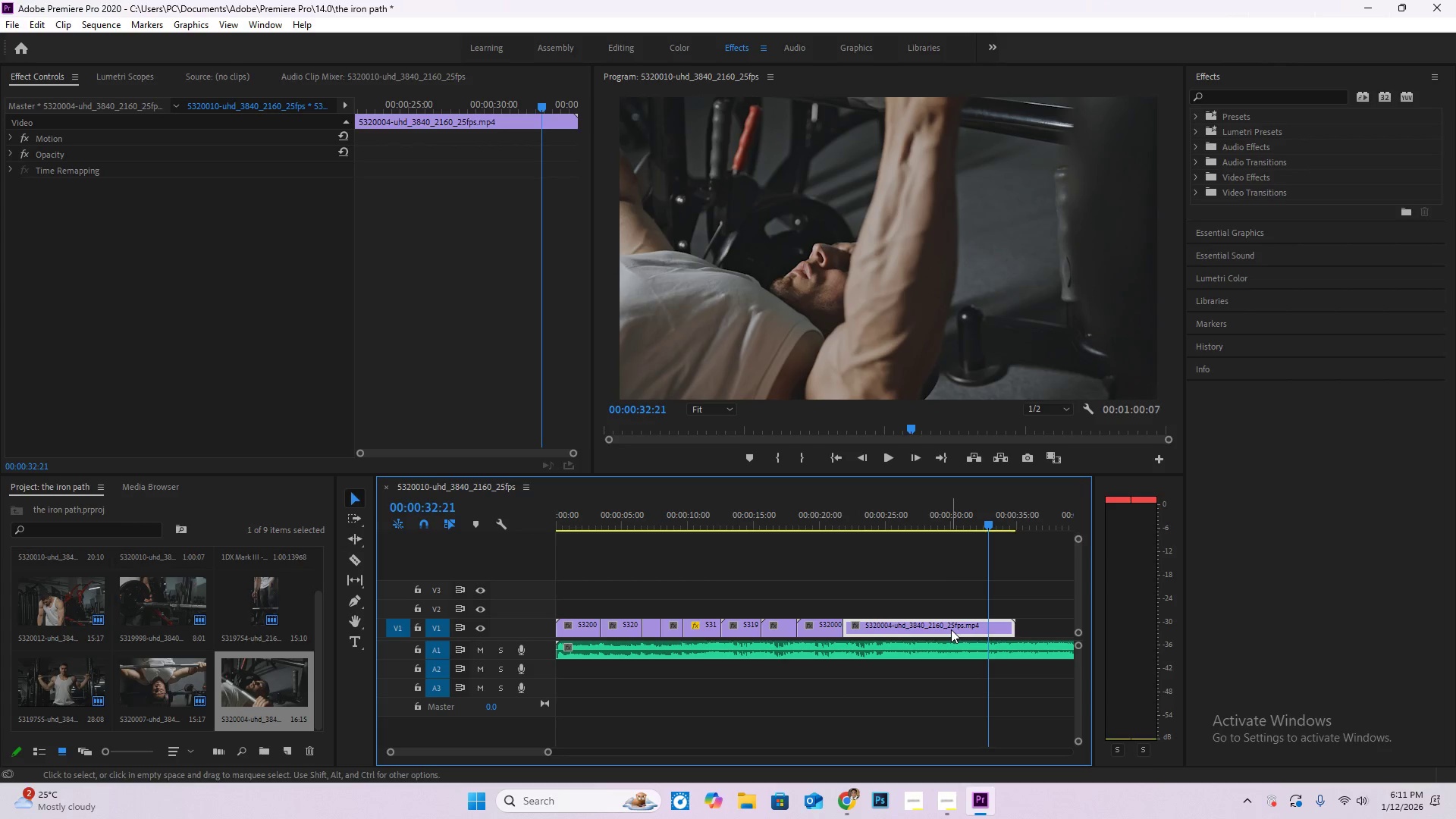 
key(Delete)
 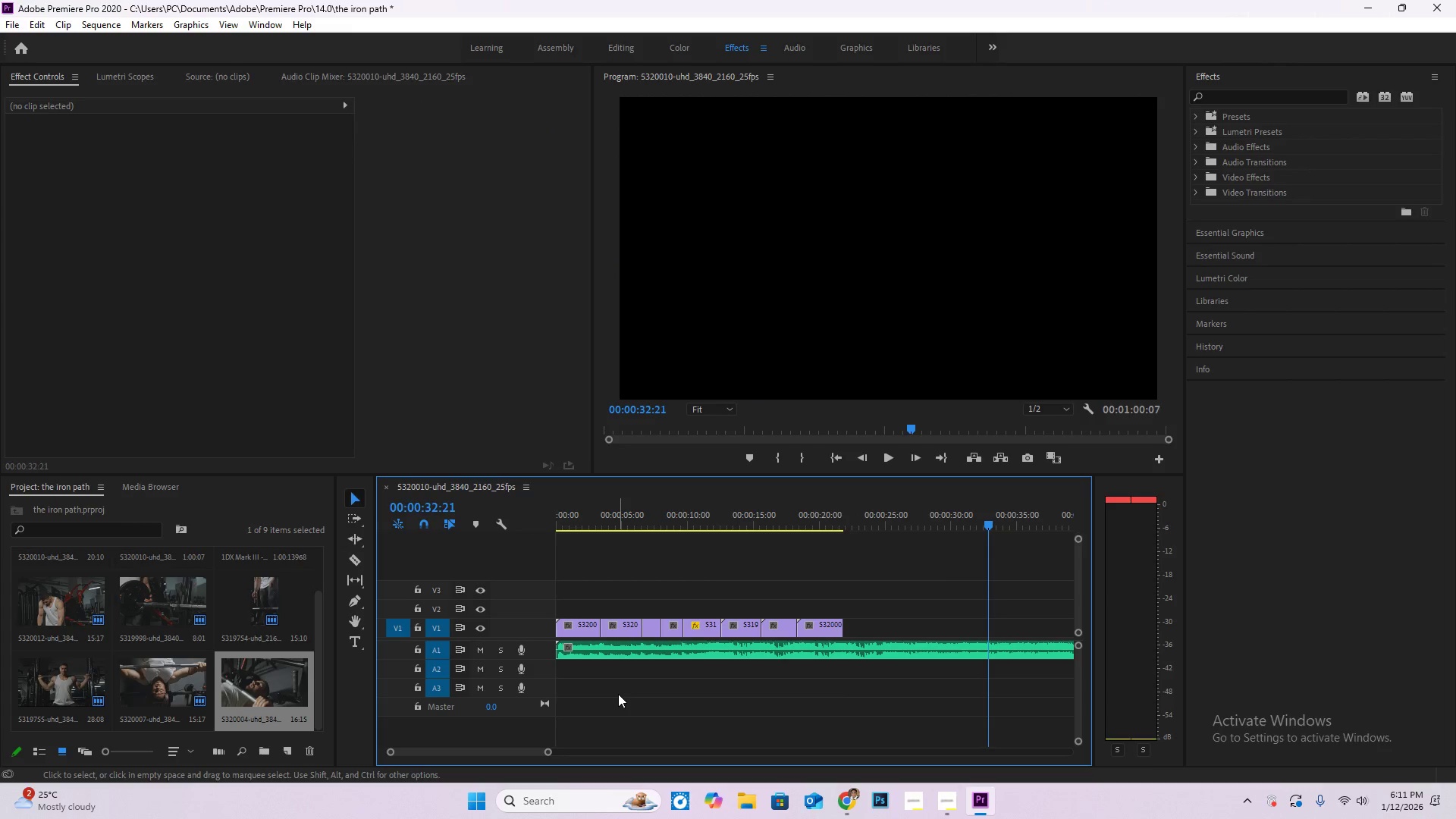 
hold_key(key=AltLeft, duration=0.64)
 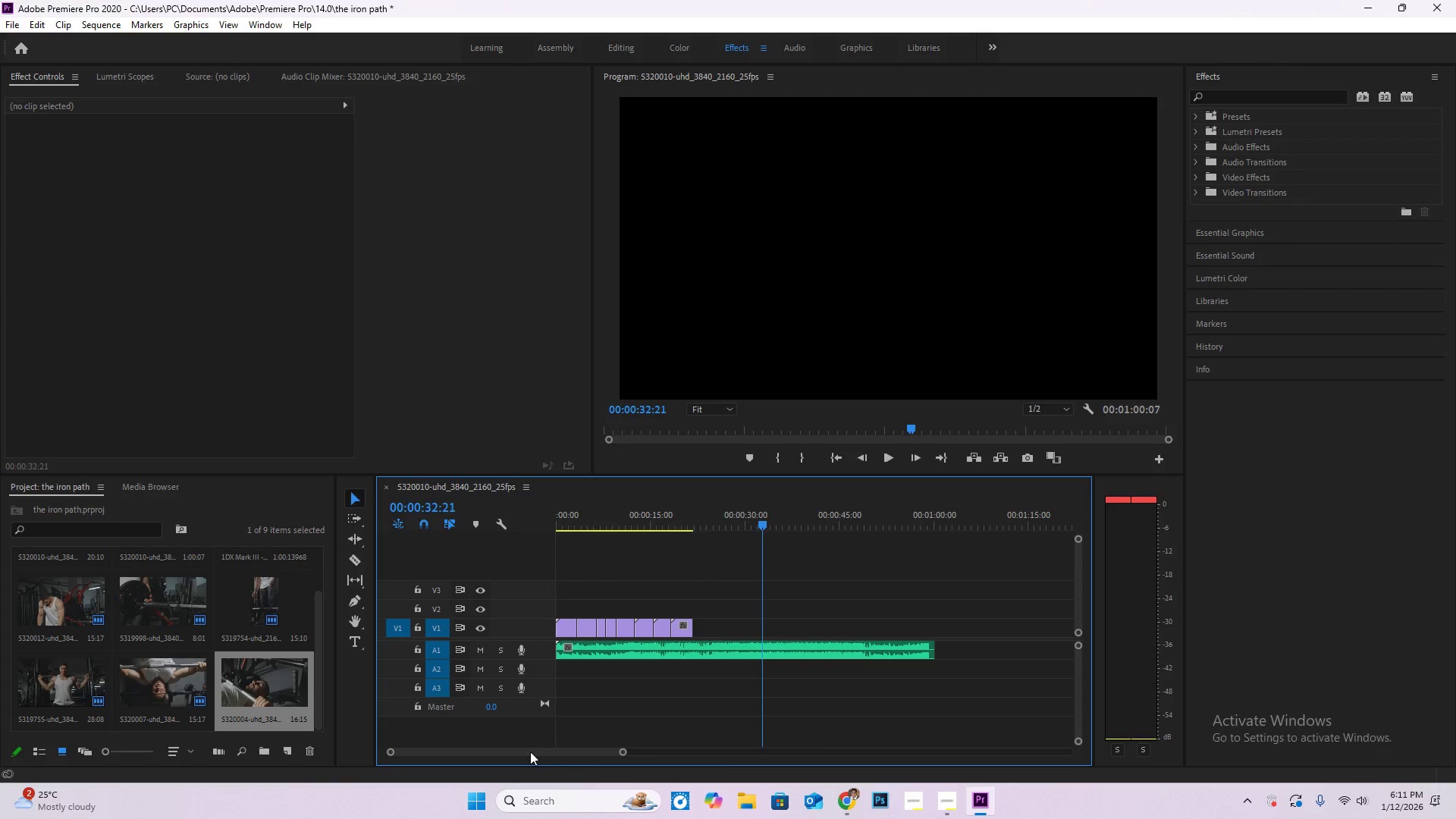 
left_click_drag(start_coordinate=[589, 755], to_coordinate=[529, 752])
 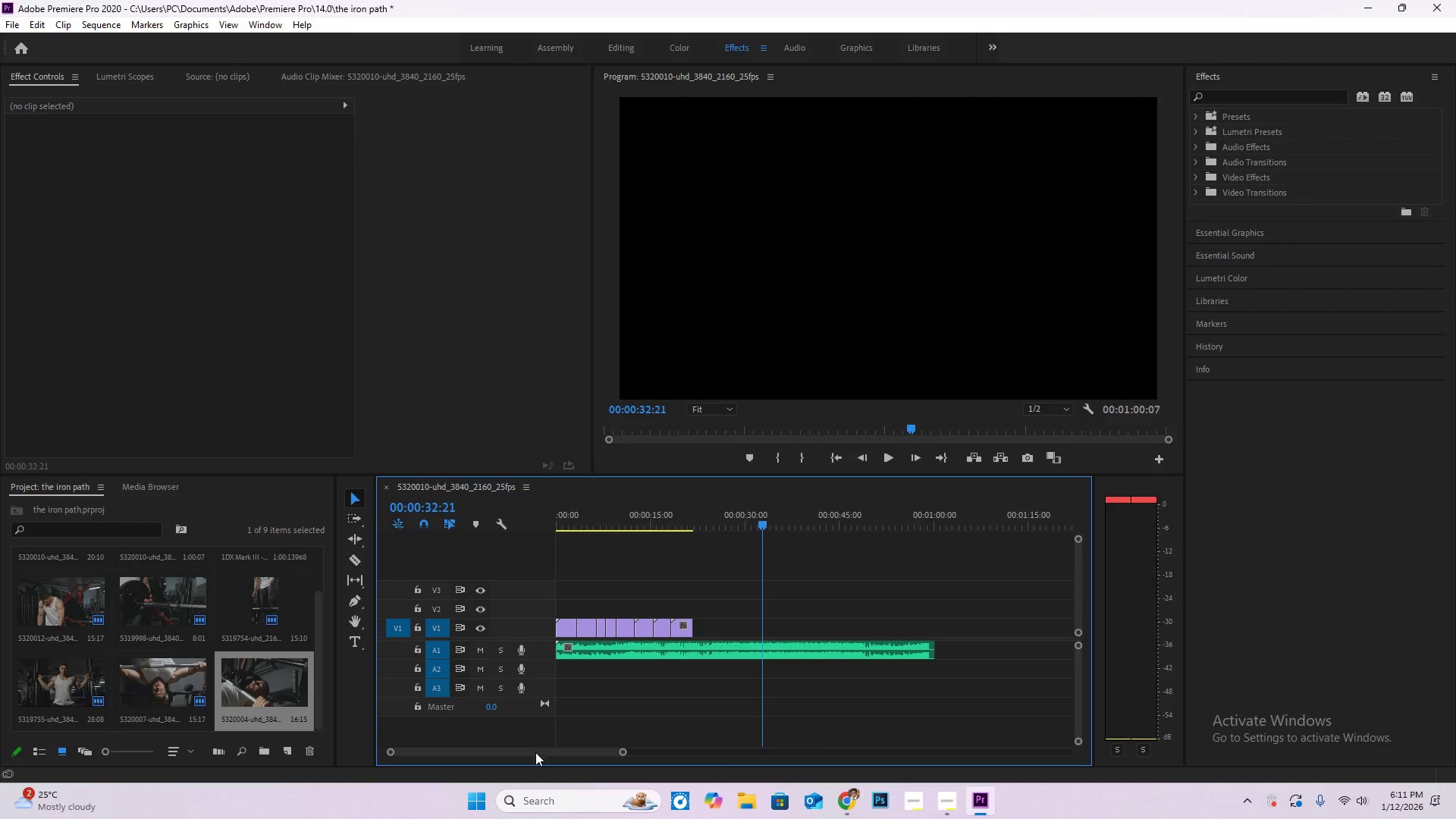 
scroll: coordinate [621, 690], scroll_direction: down, amount: 7.0
 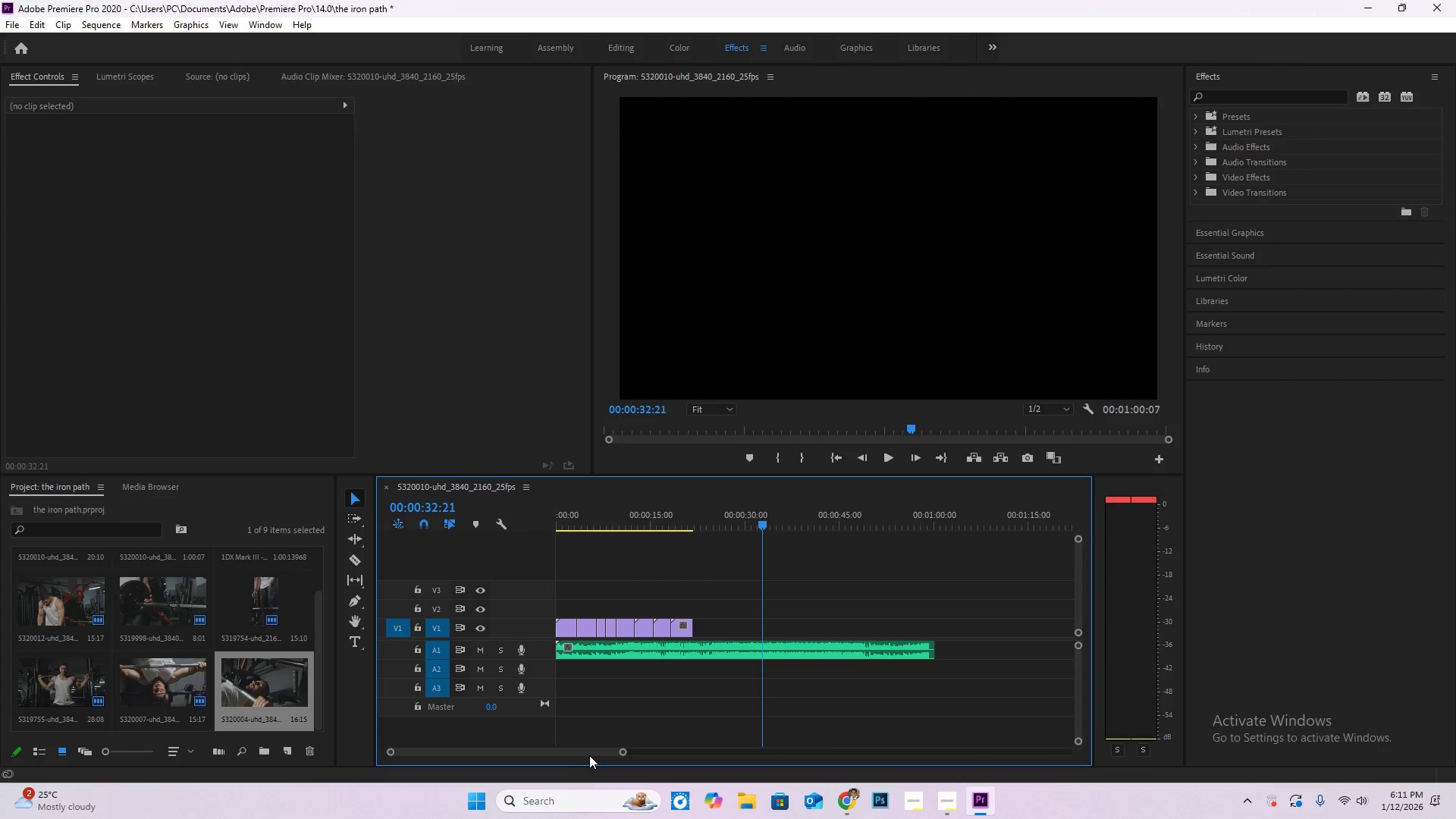 
left_click_drag(start_coordinate=[535, 753], to_coordinate=[504, 749])
 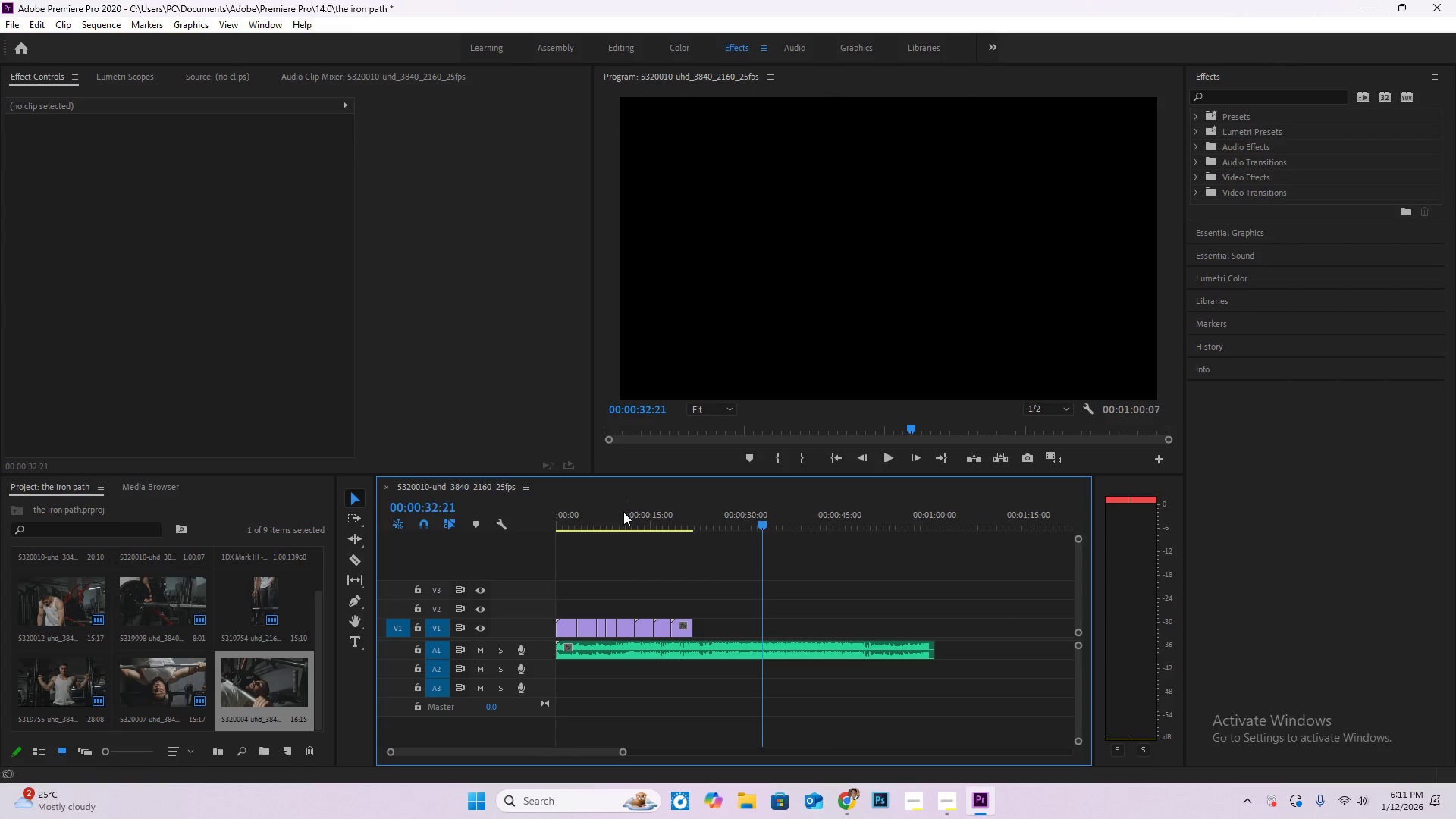 
key(Control+S)
 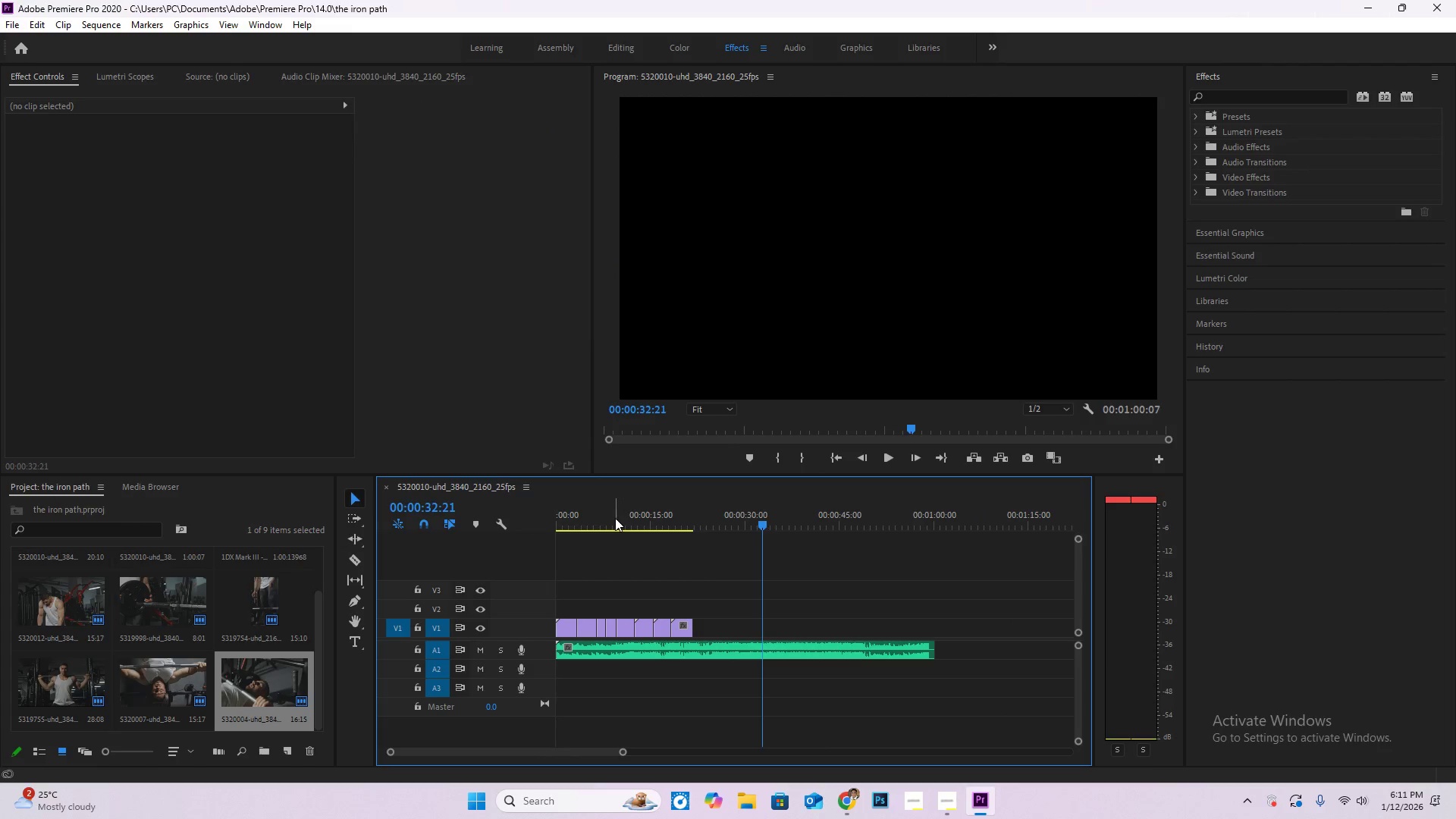 
left_click_drag(start_coordinate=[613, 518], to_coordinate=[488, 517])
 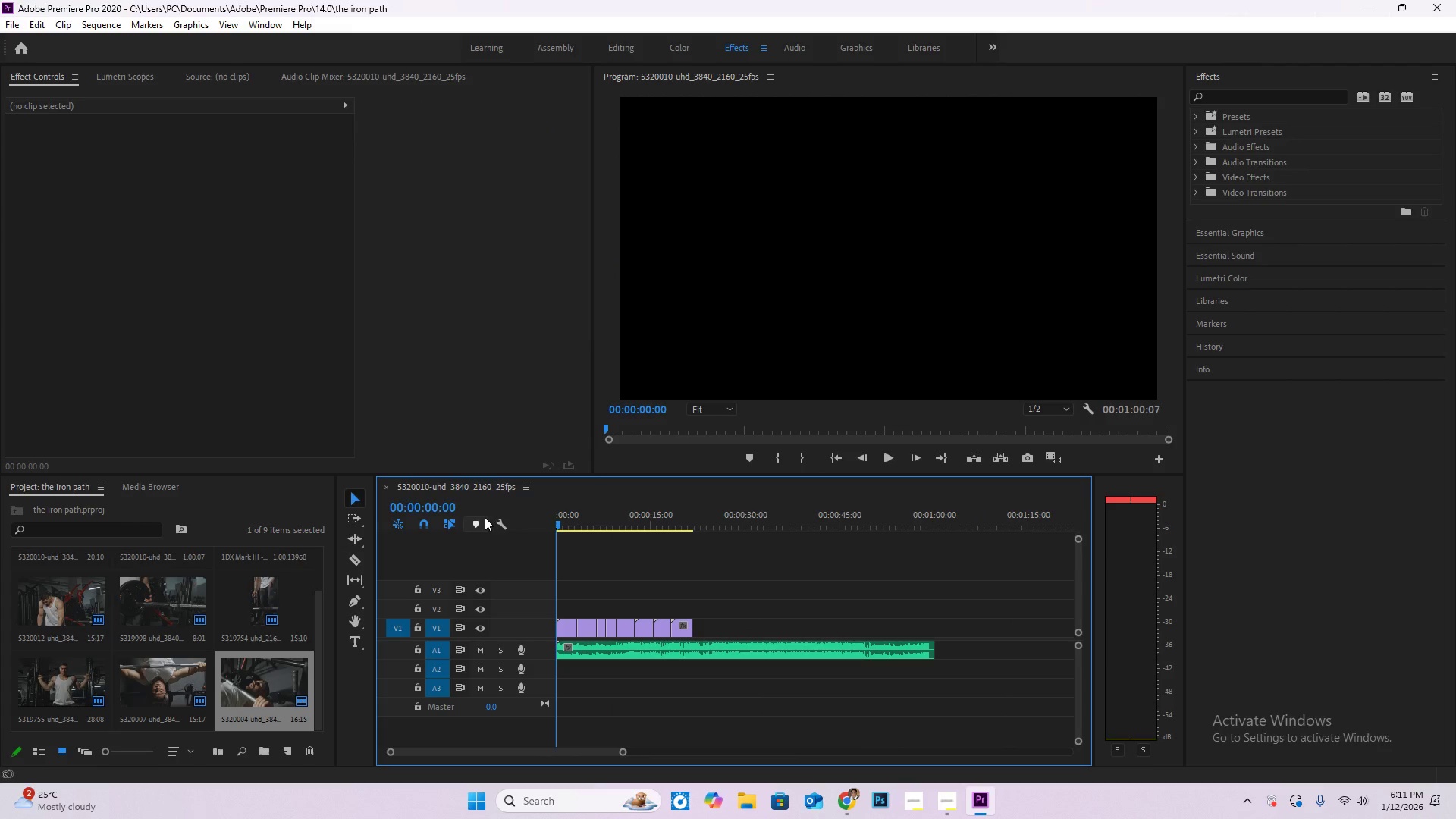 
key(Space)
 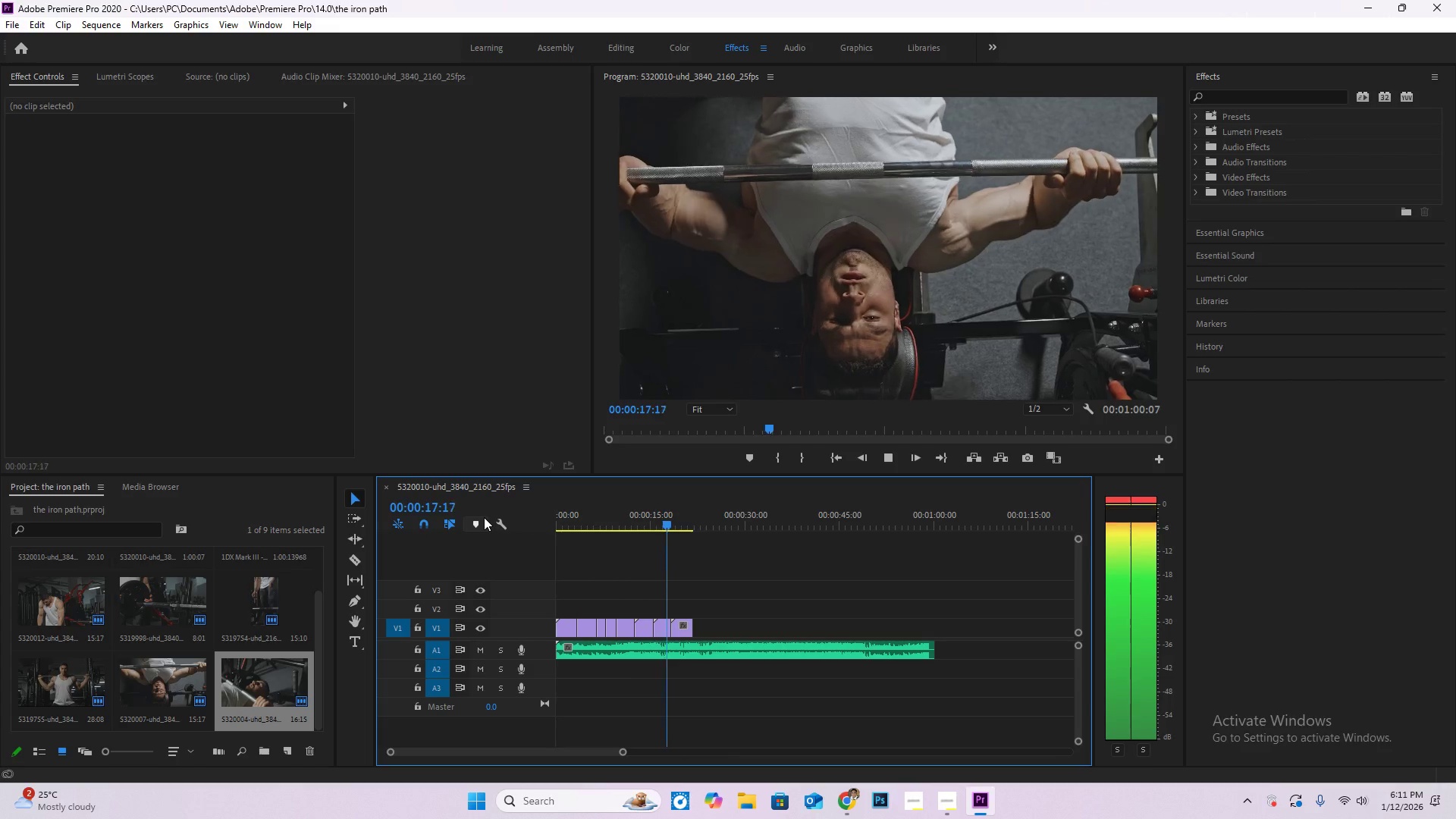 
wait(24.11)
 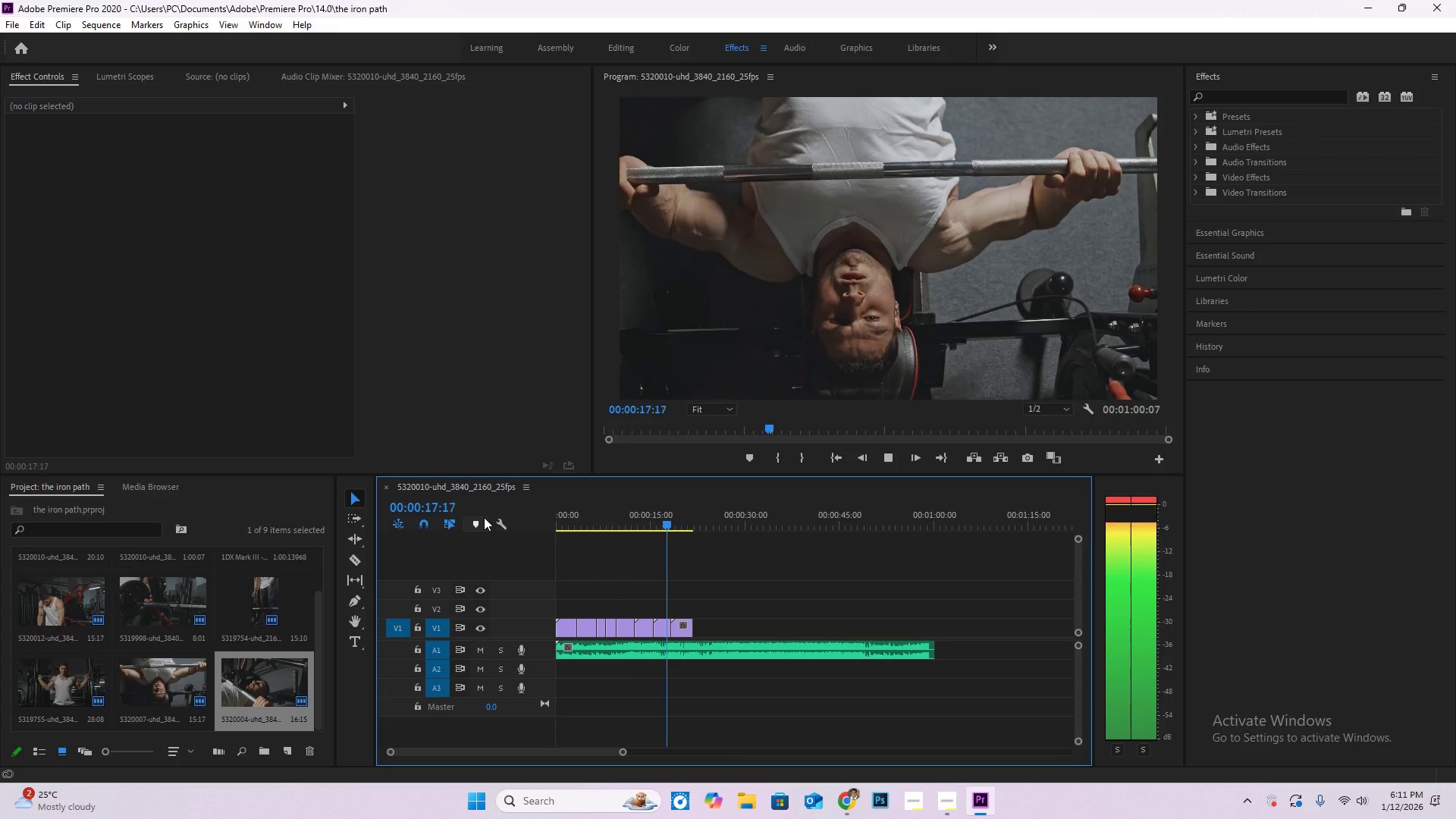 
key(Space)
 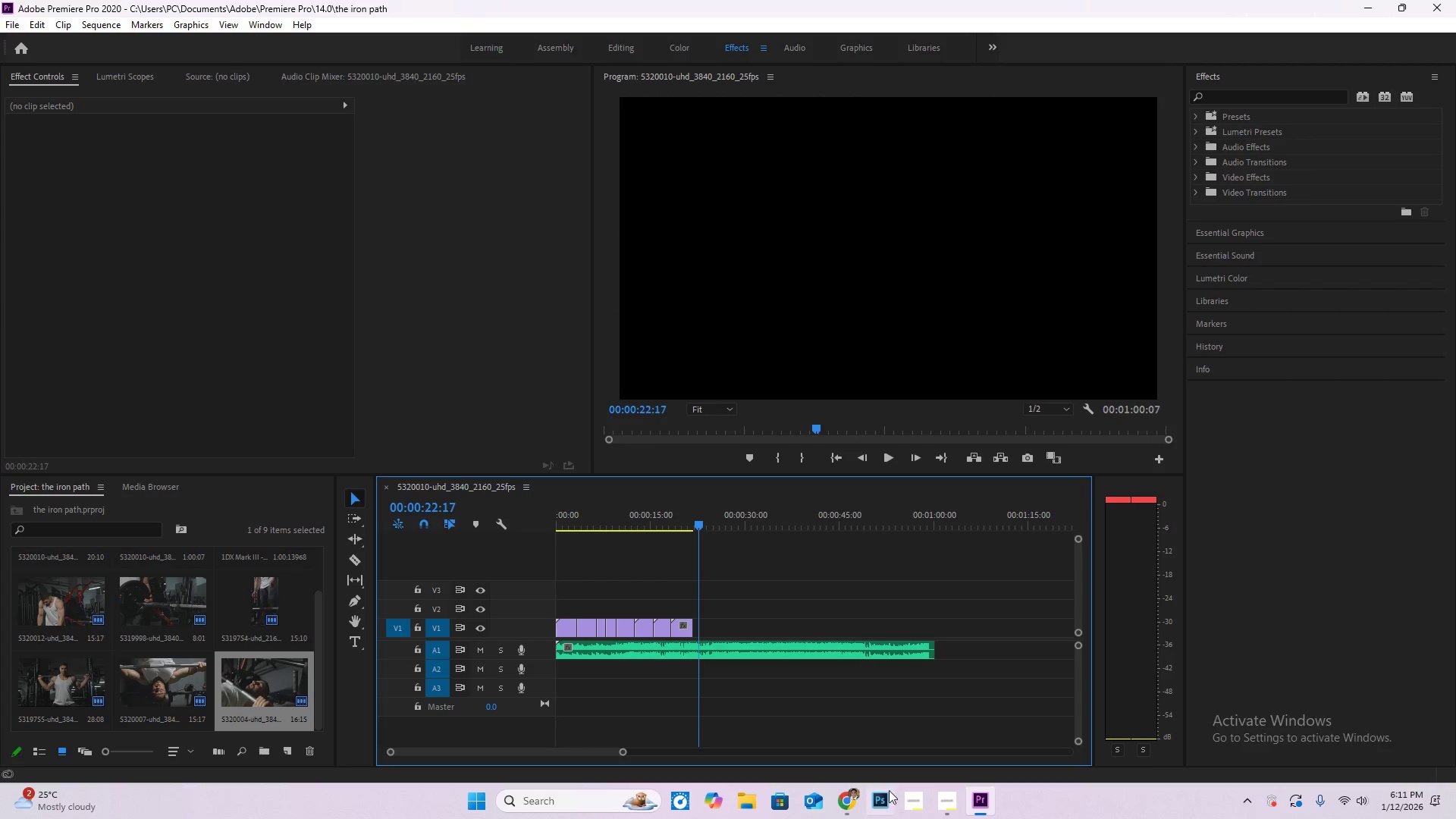 
left_click([854, 800])
 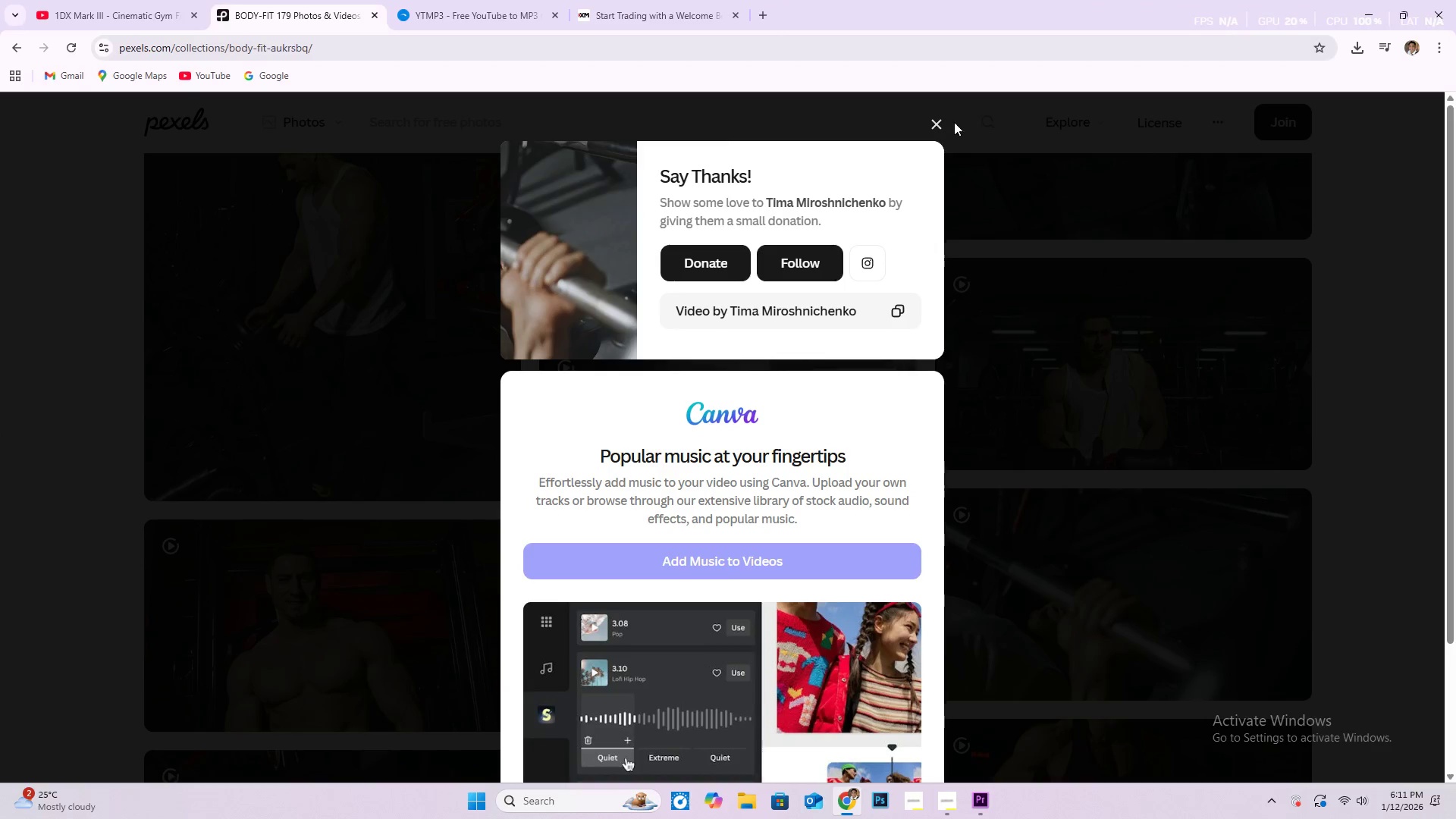 
left_click([935, 125])
 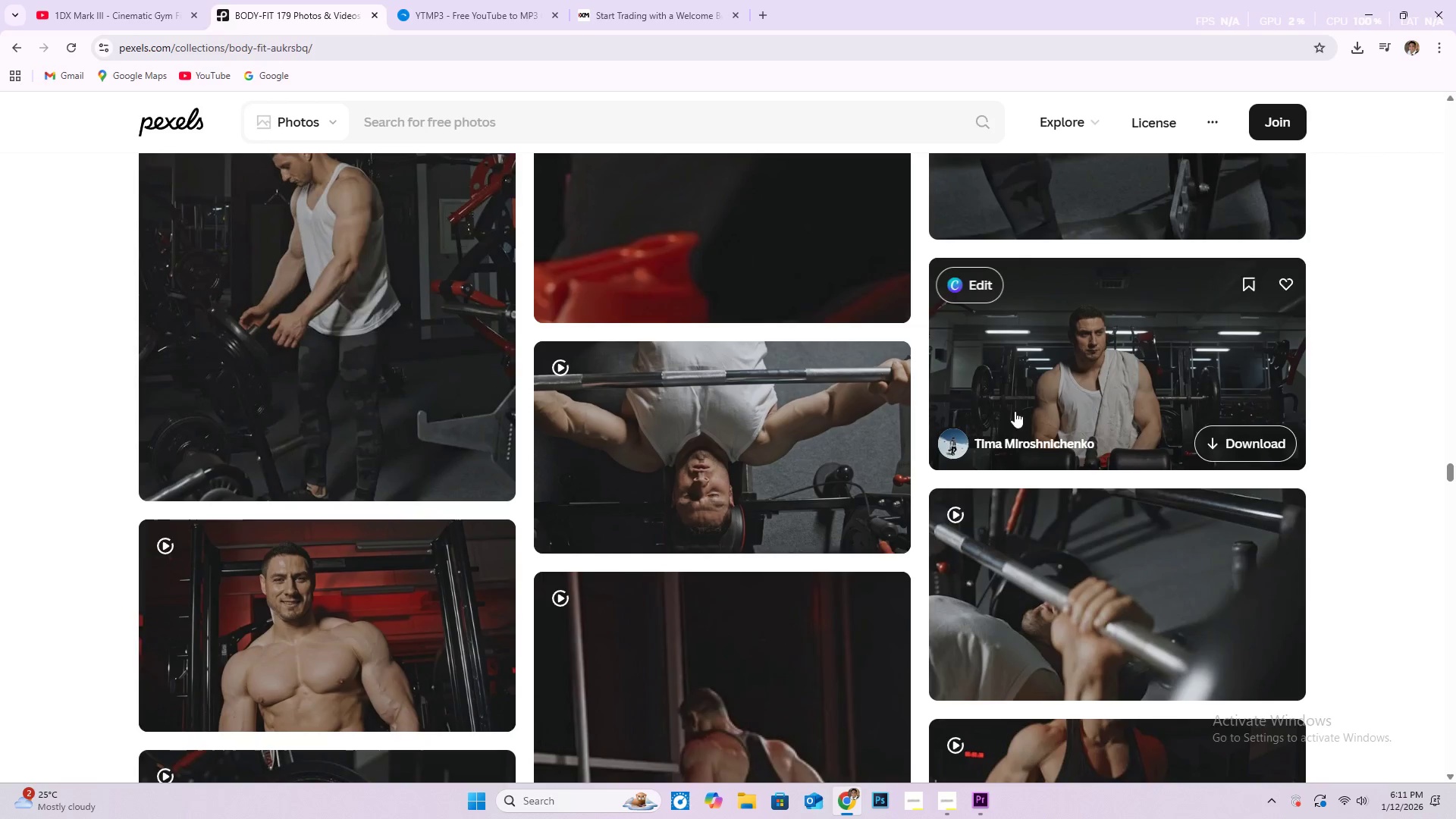 
scroll: coordinate [685, 504], scroll_direction: down, amount: 7.0
 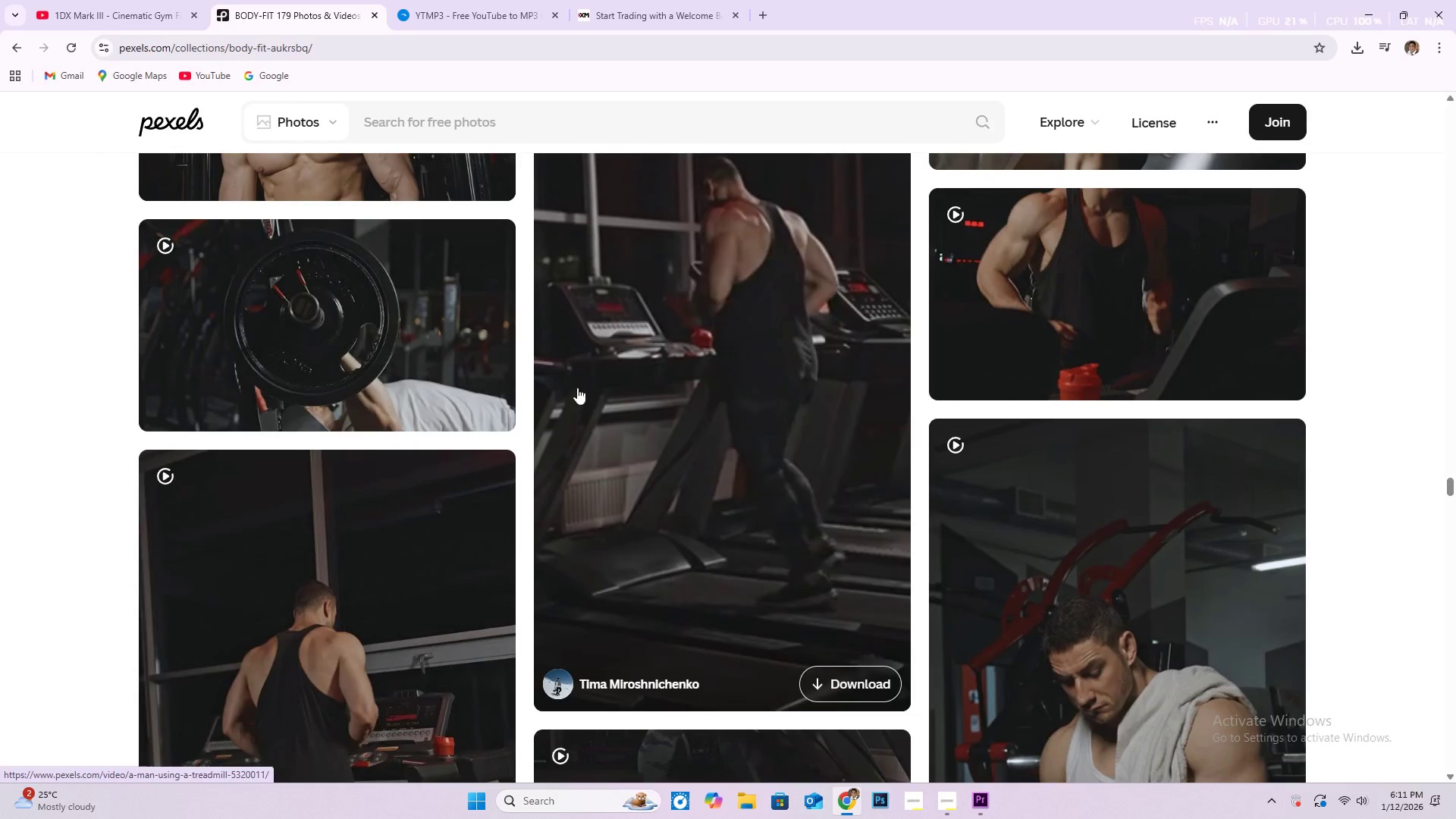 
mouse_move([421, 328])
 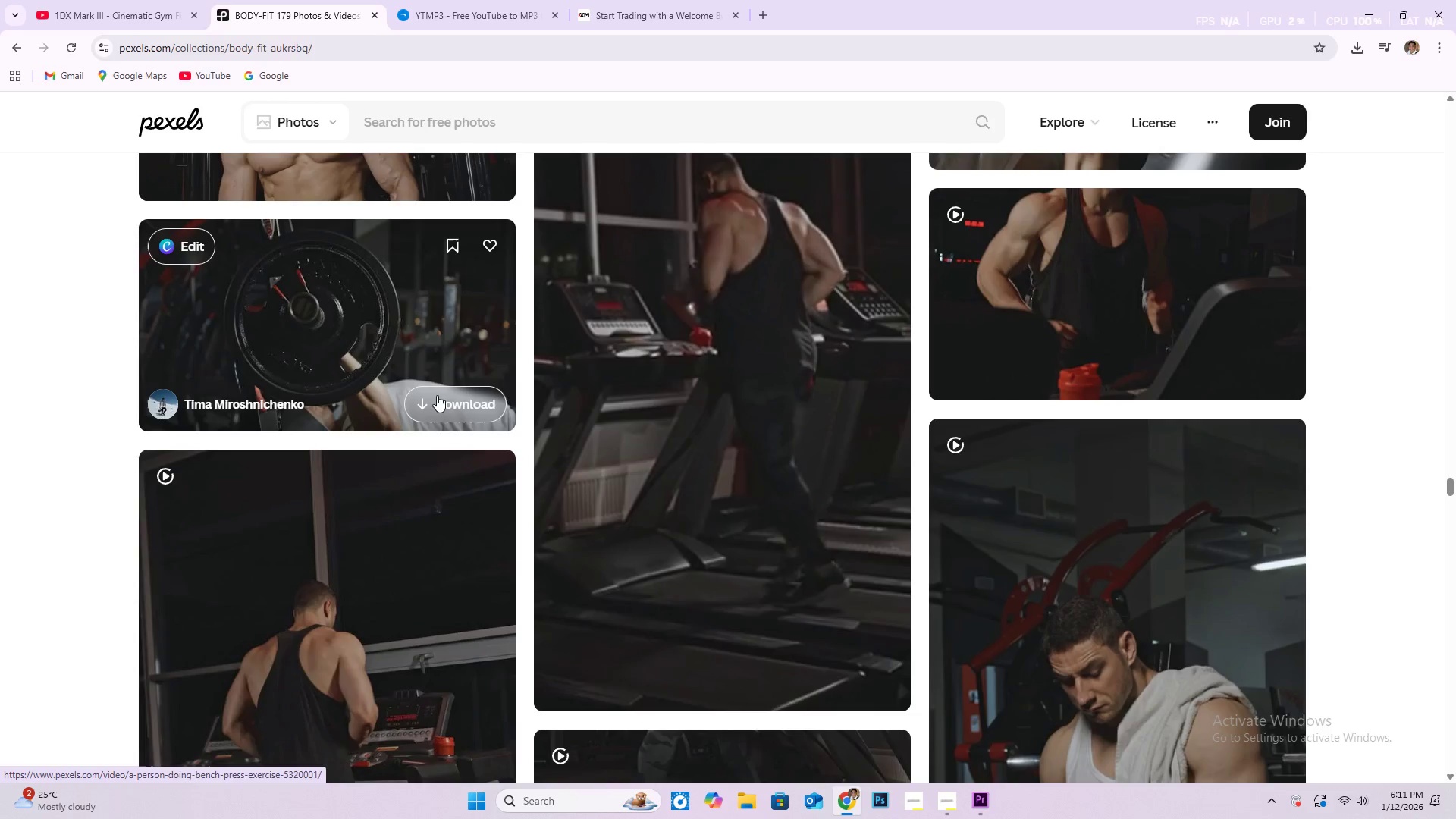 
left_click([438, 398])
 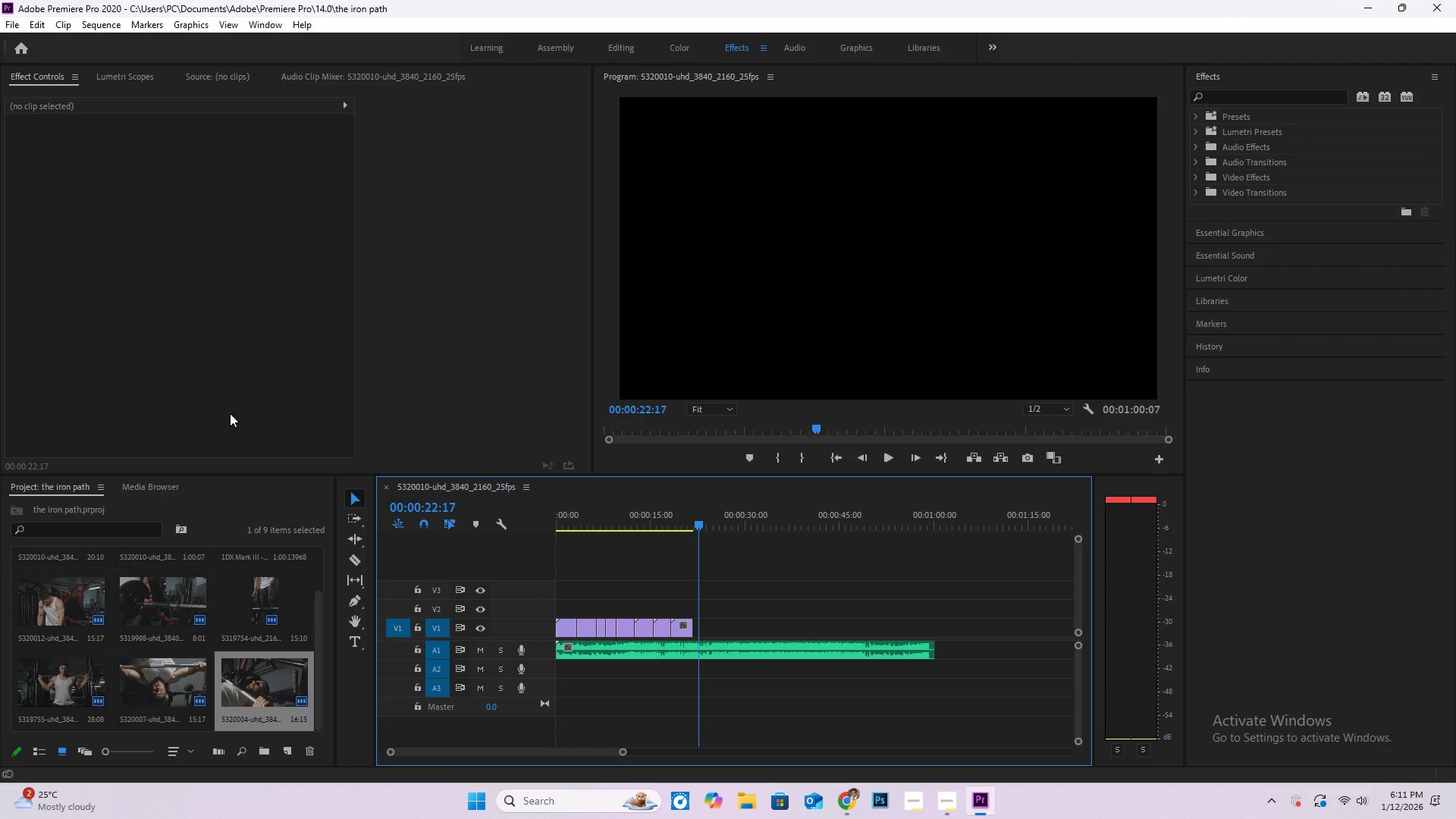 
wait(6.28)
 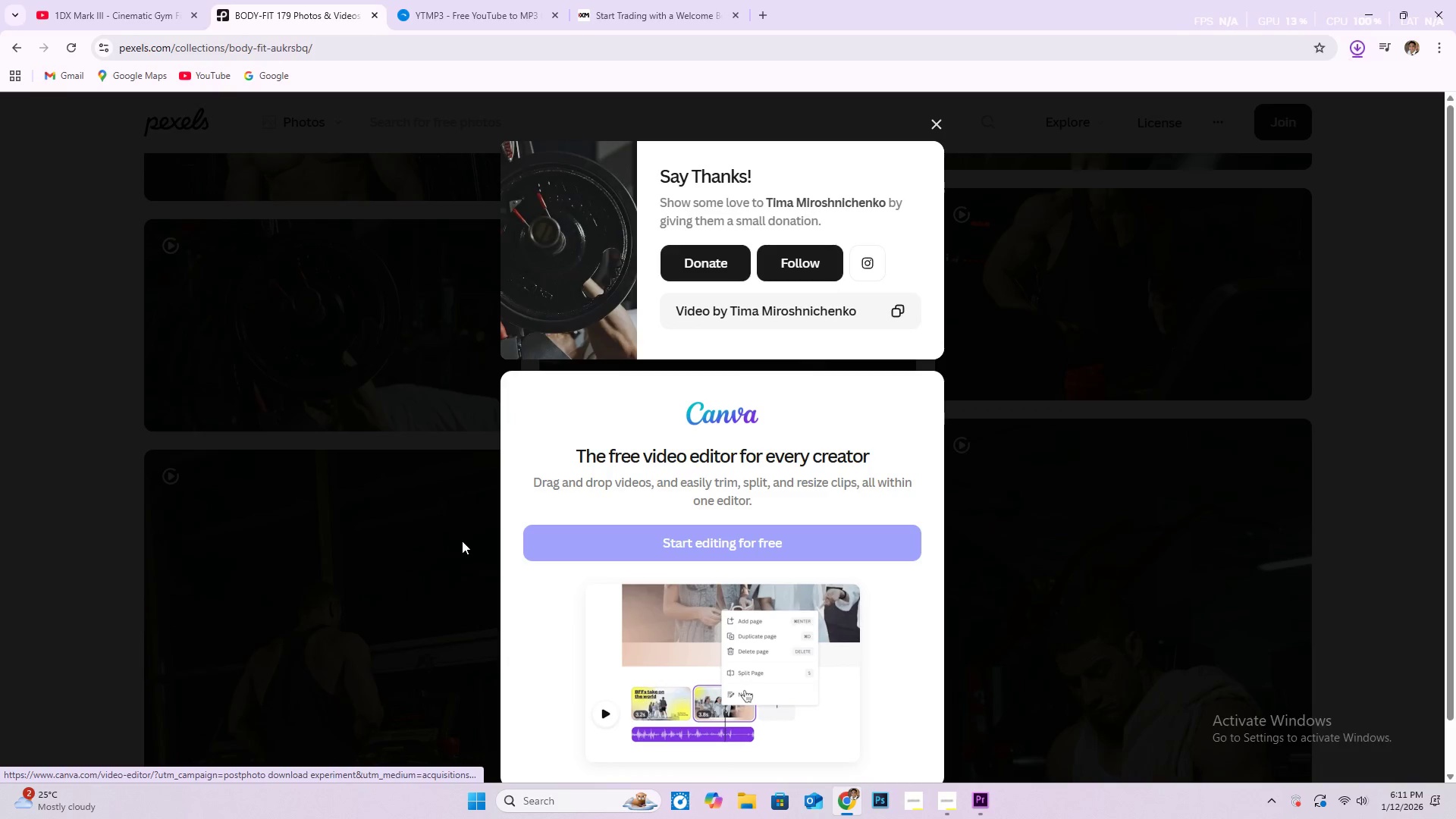 
double_click([215, 680])
 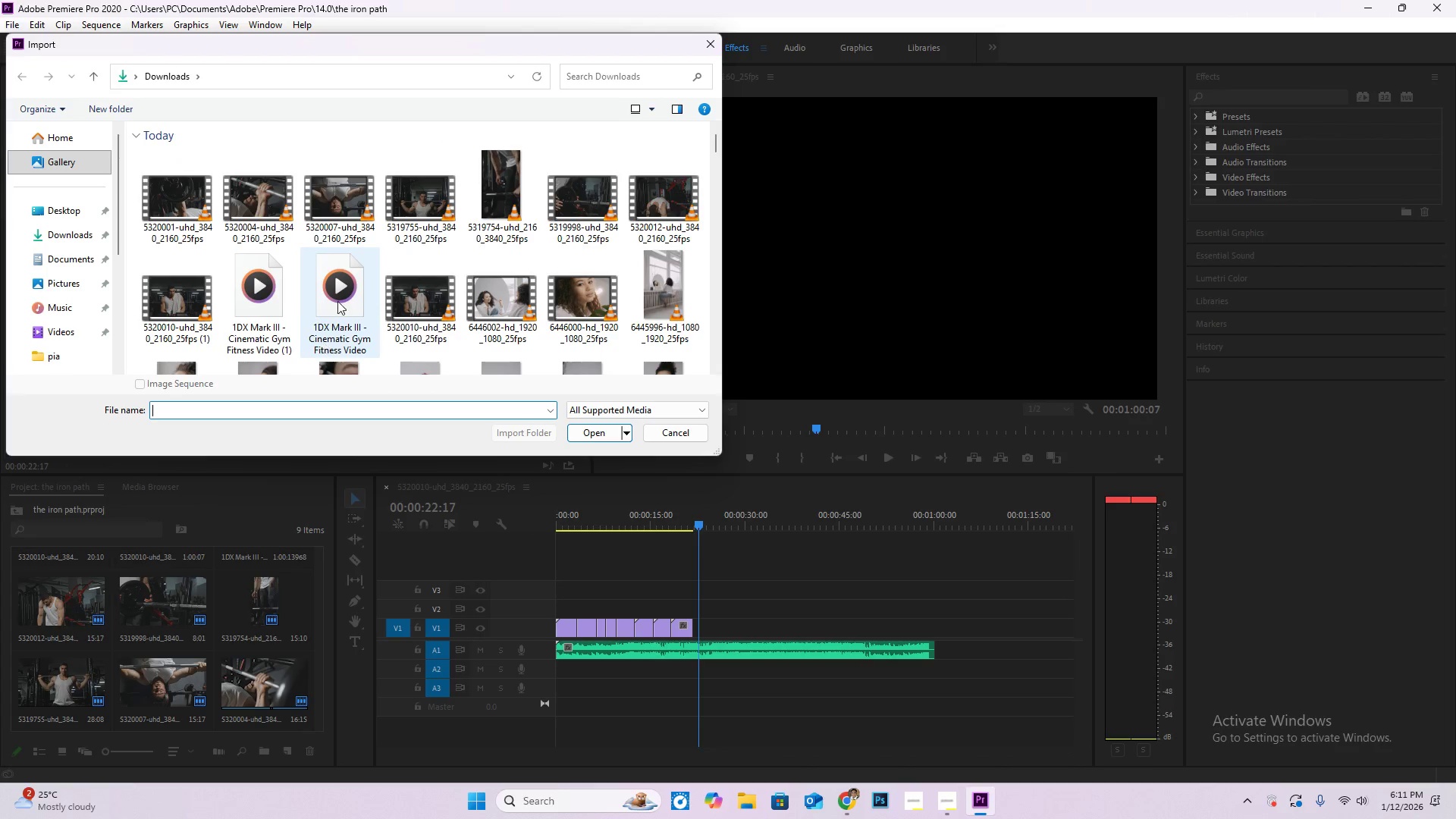 
left_click([178, 208])
 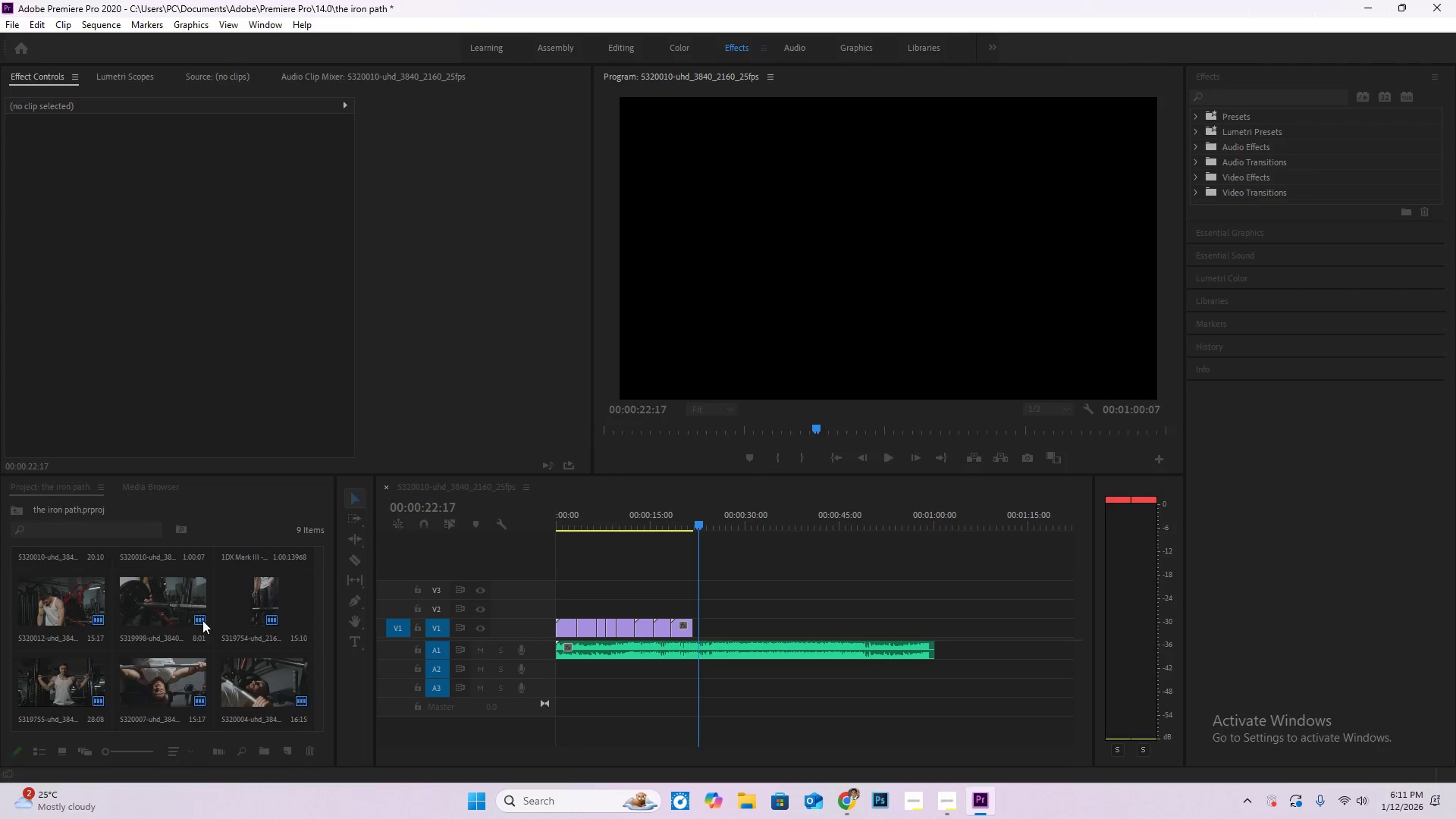 
left_click_drag(start_coordinate=[71, 685], to_coordinate=[694, 626])
 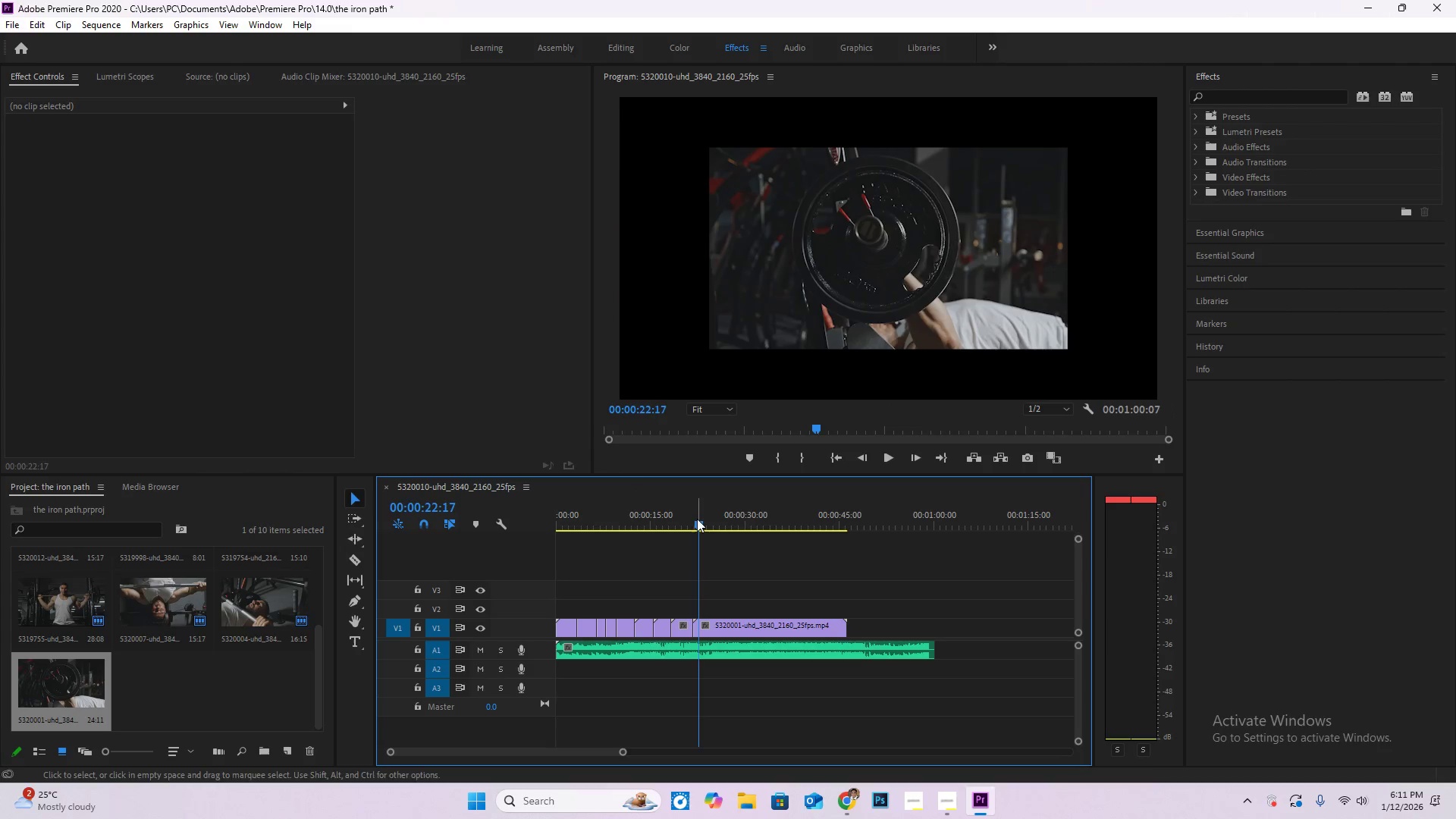 
left_click_drag(start_coordinate=[696, 518], to_coordinate=[689, 516])
 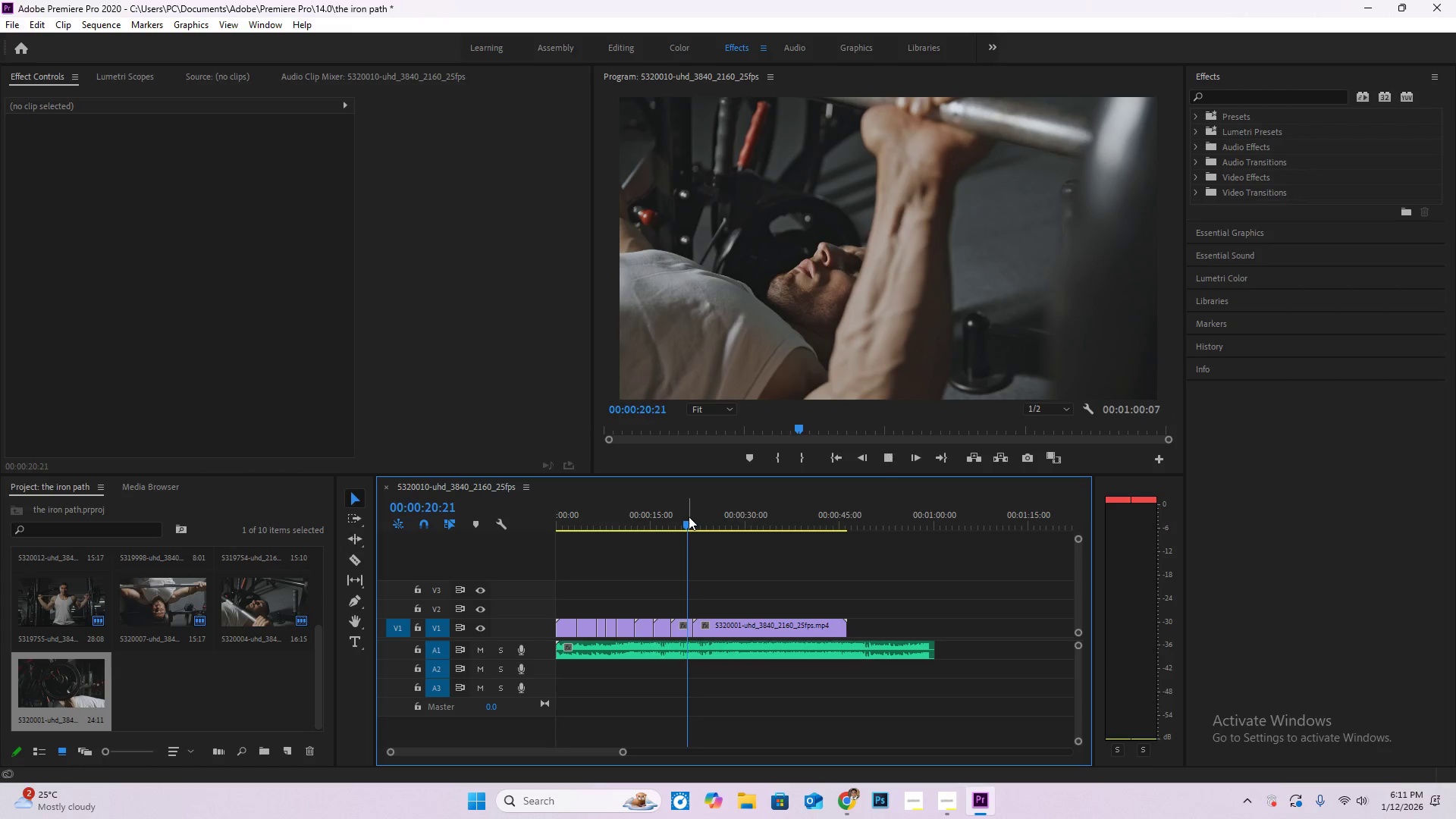 
key(Space)
 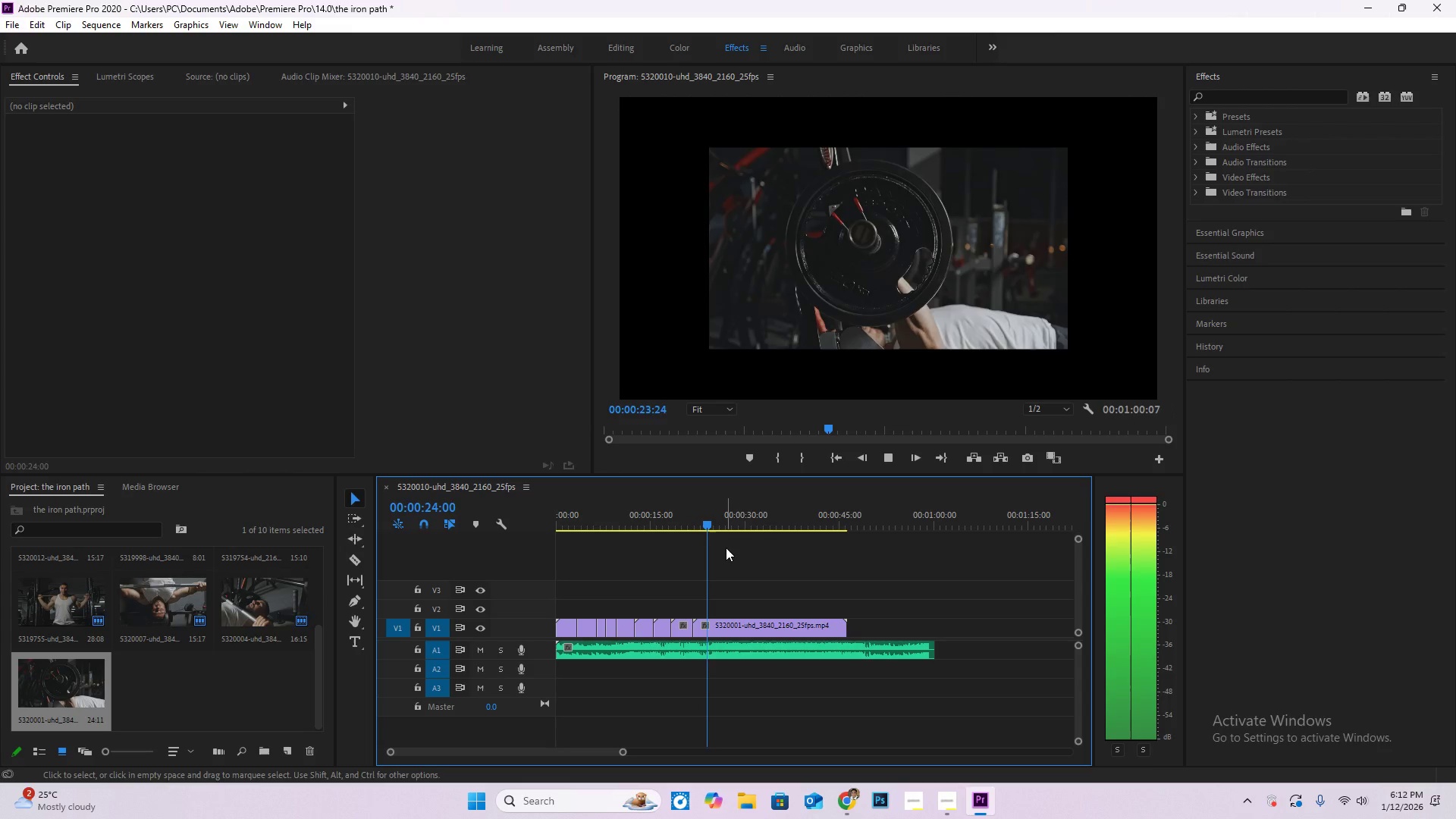 
key(Space)
 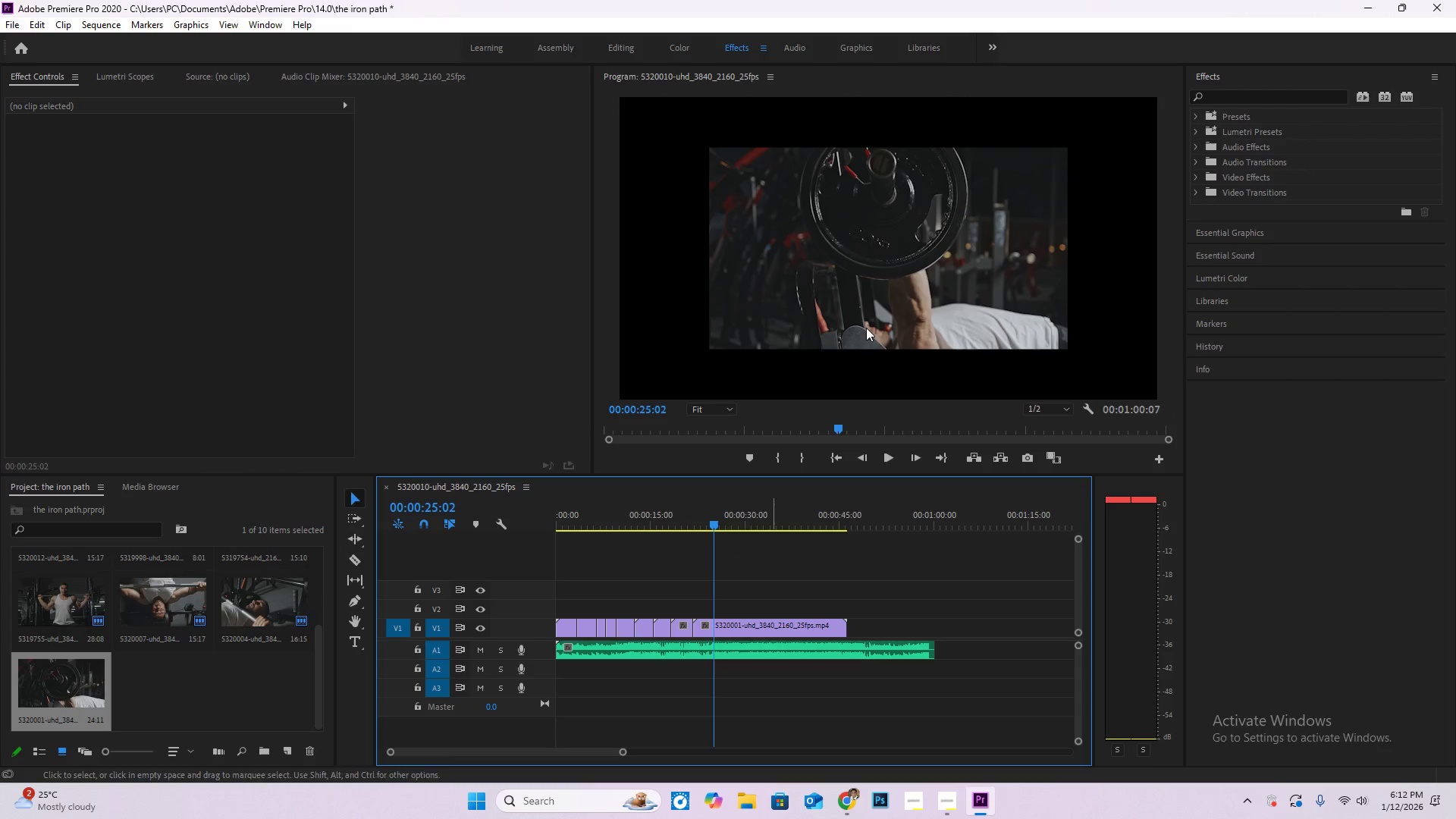 
double_click([921, 249])
 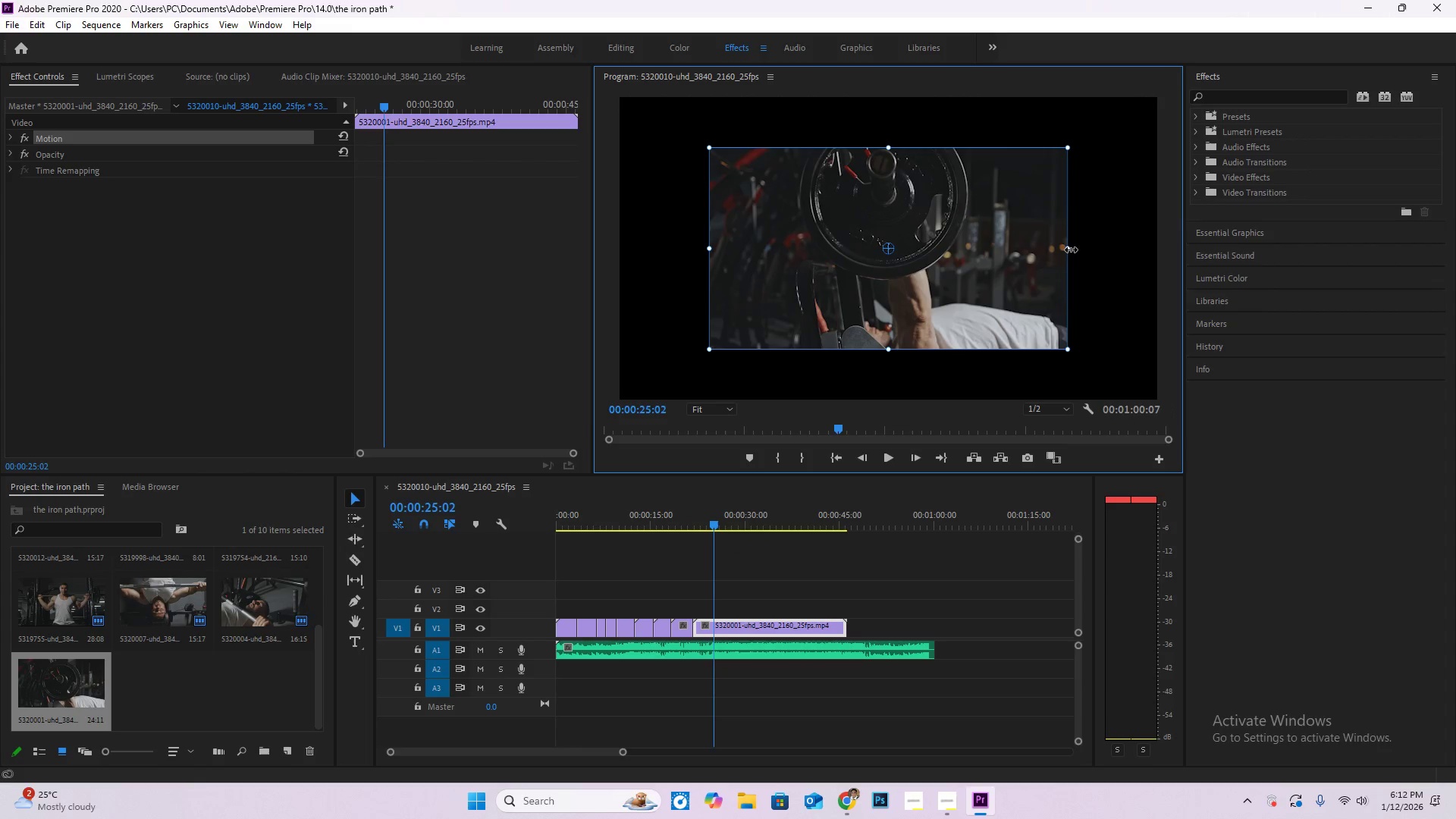 
left_click_drag(start_coordinate=[1068, 247], to_coordinate=[1165, 261])
 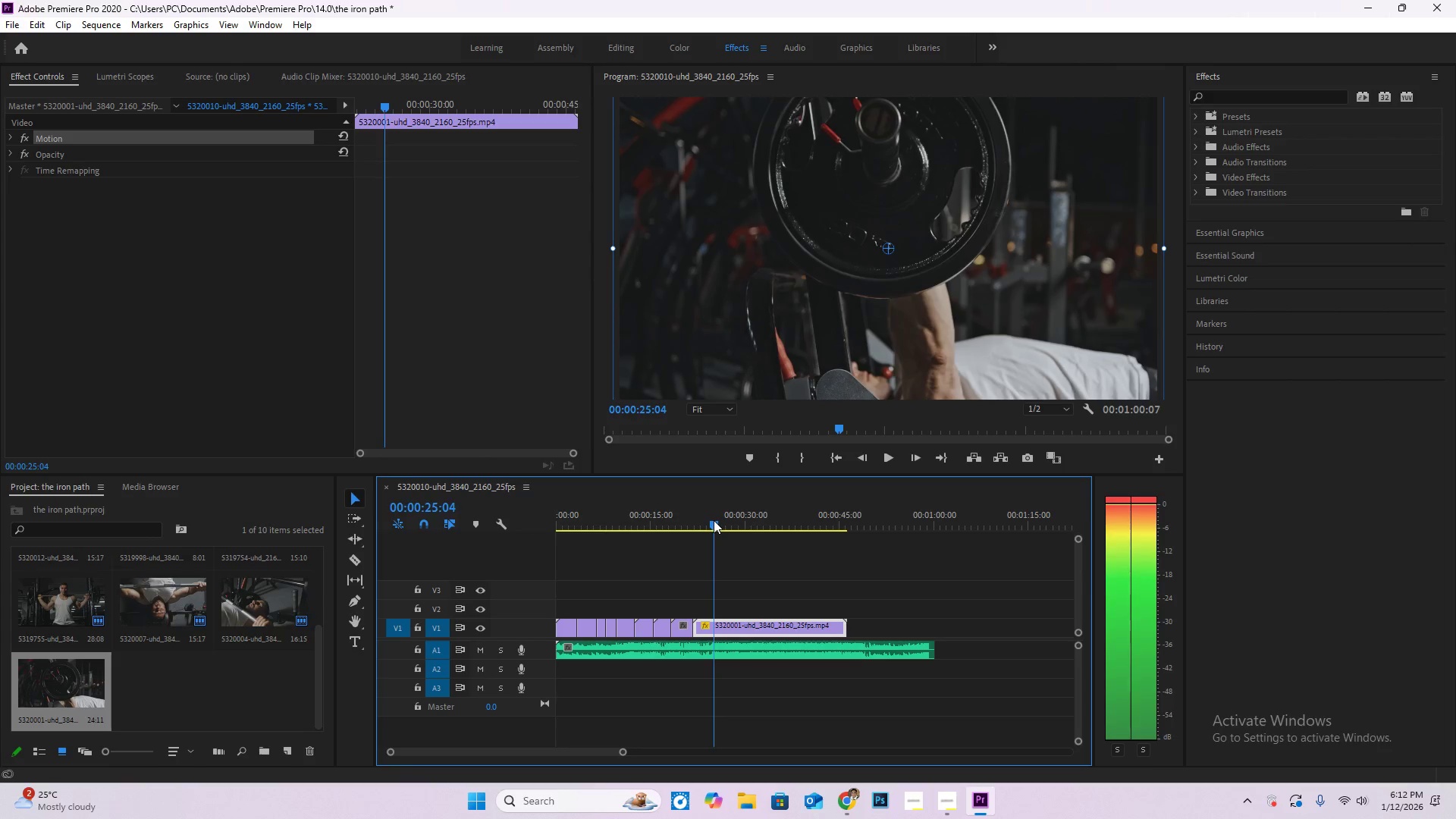 
left_click_drag(start_coordinate=[715, 519], to_coordinate=[677, 516])
 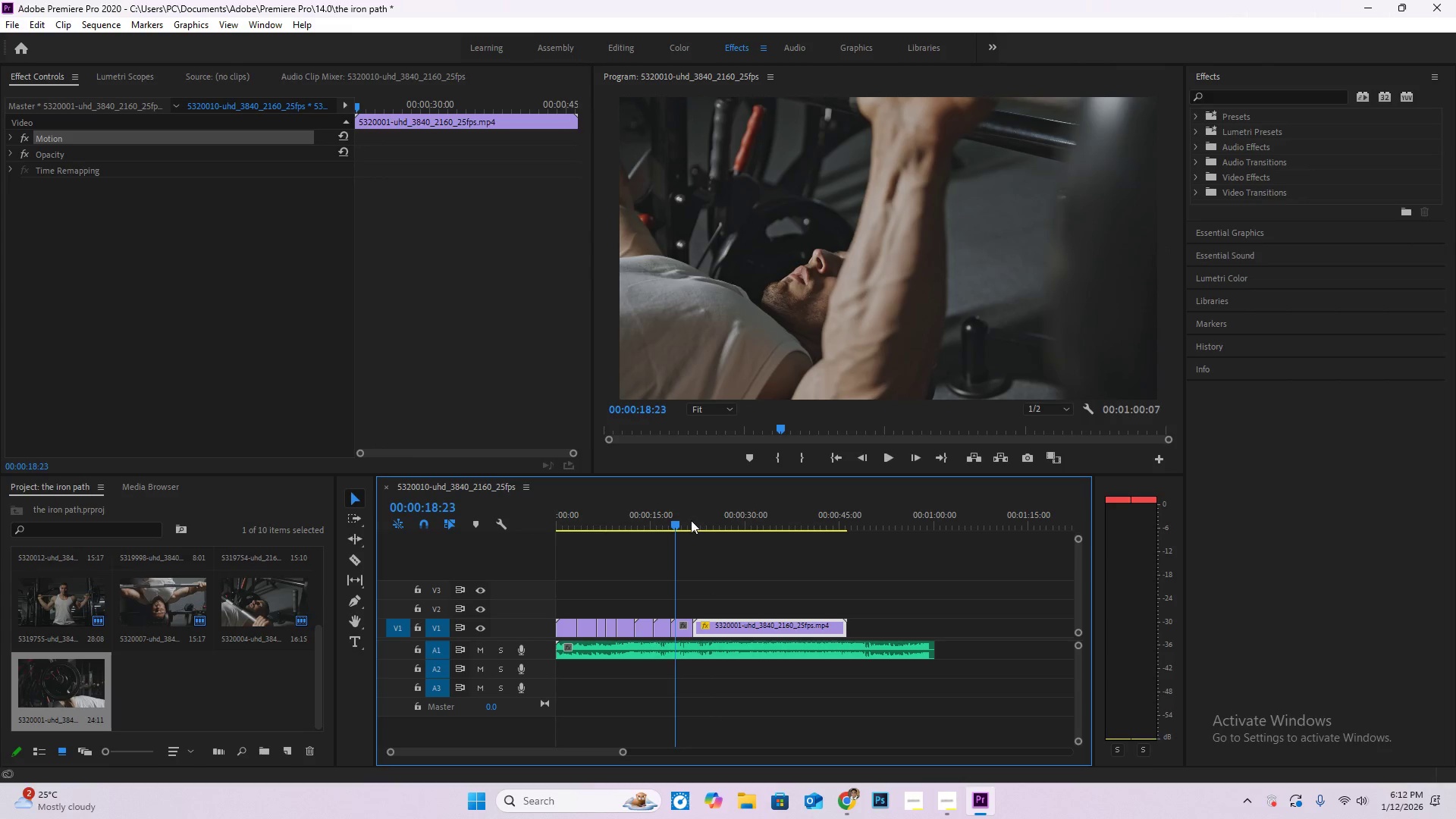 
key(Space)
 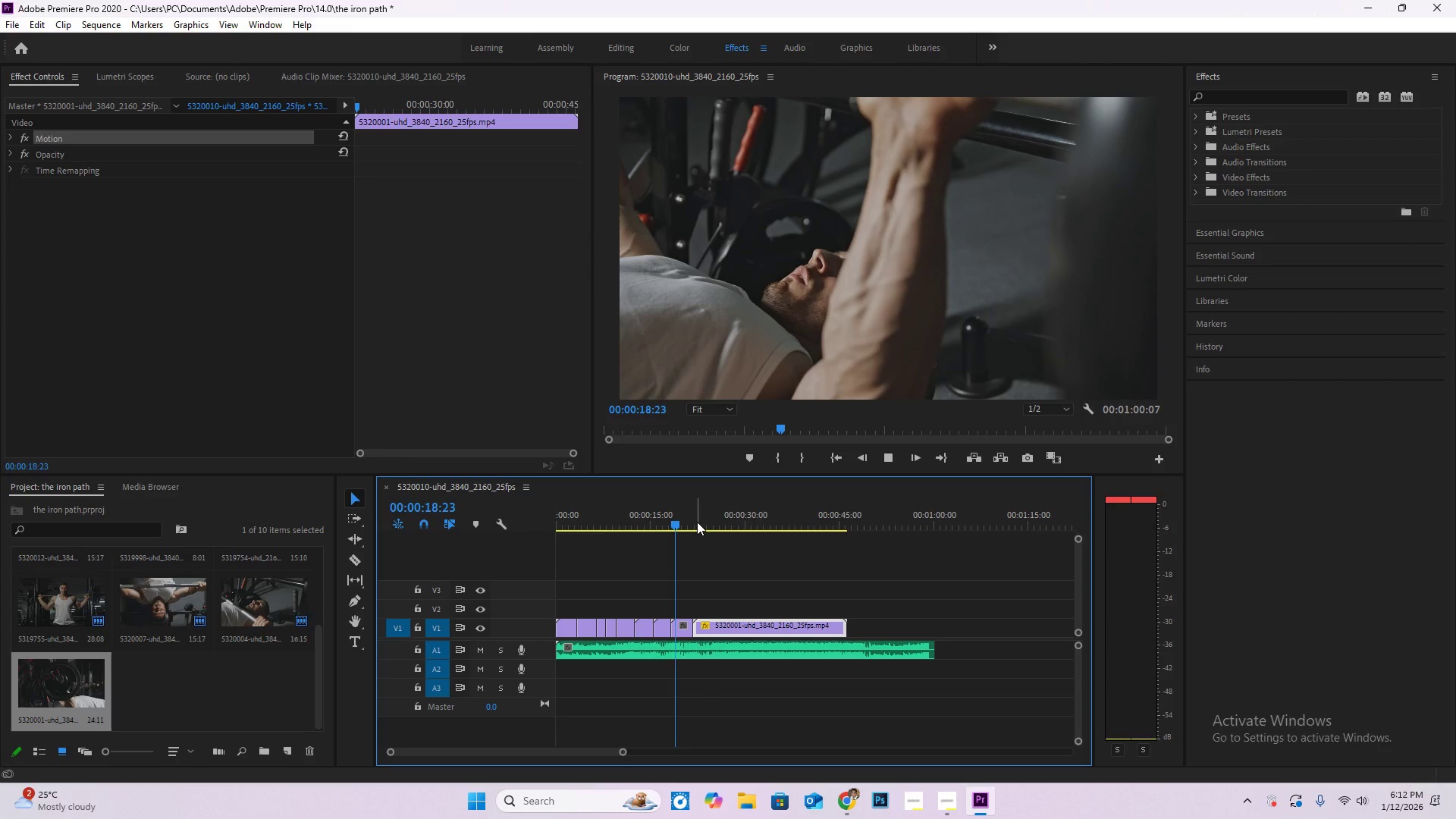 
key(C)
 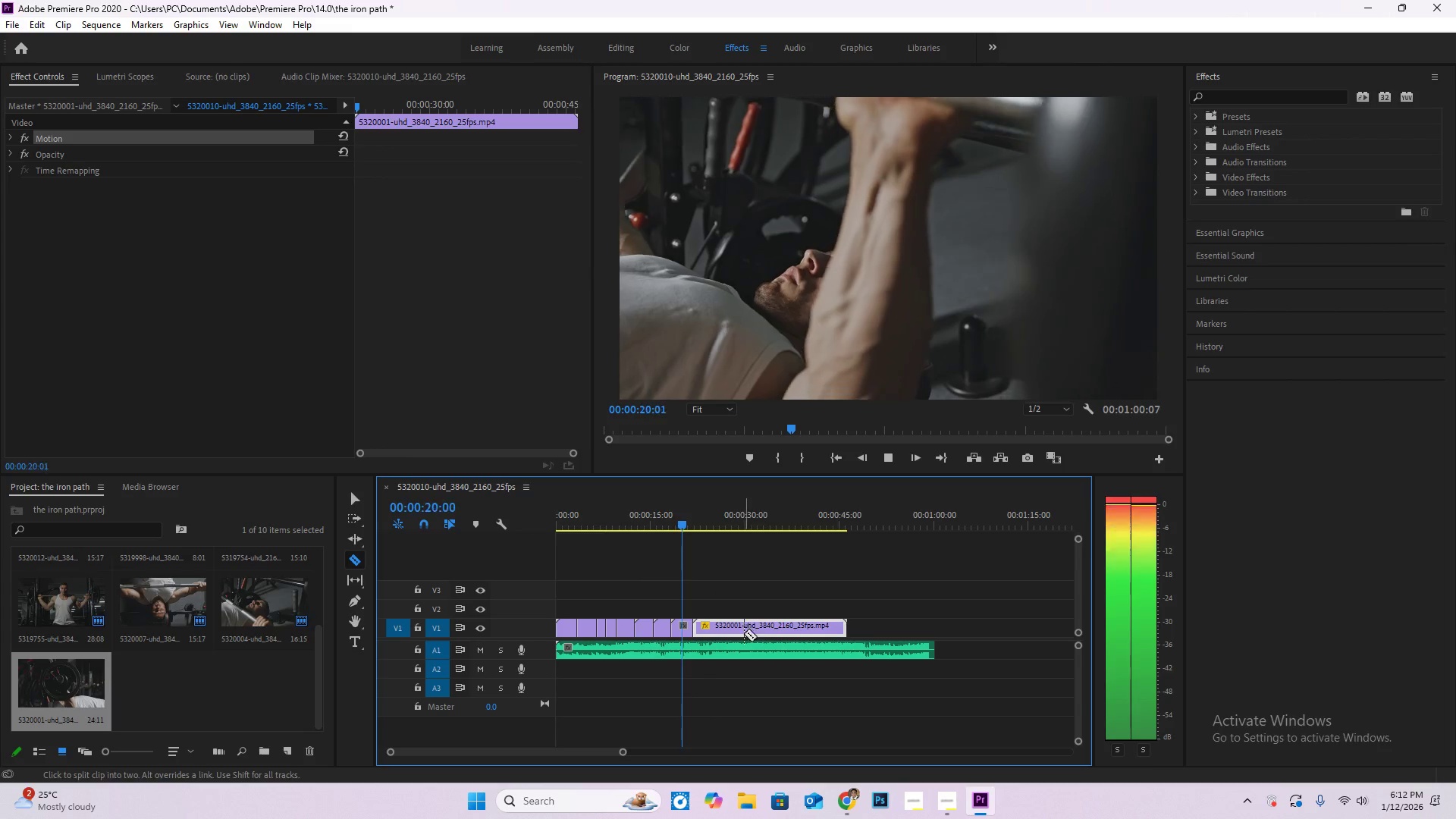 
mouse_move([746, 625])
 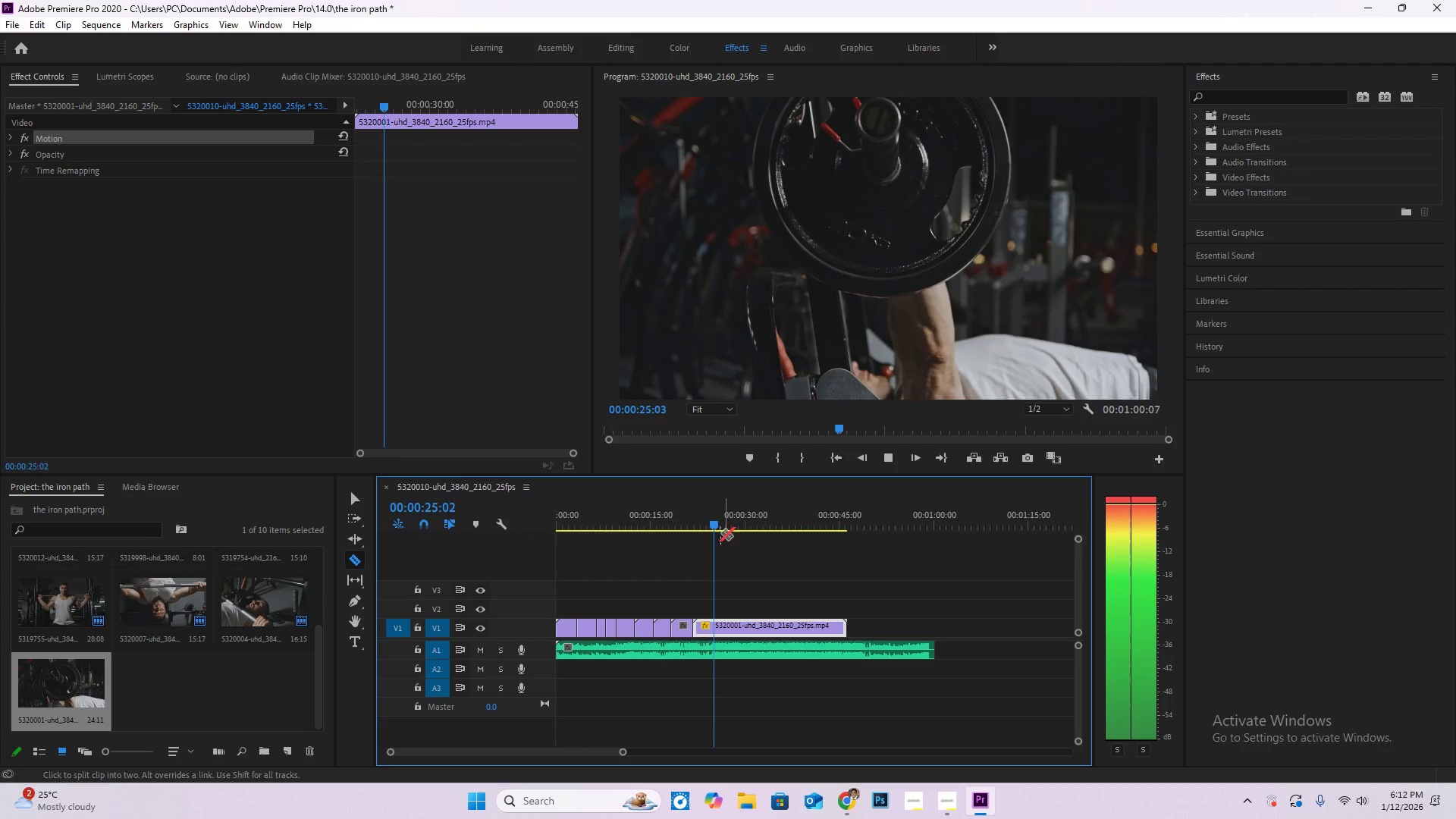 
left_click_drag(start_coordinate=[717, 524], to_coordinate=[708, 525])
 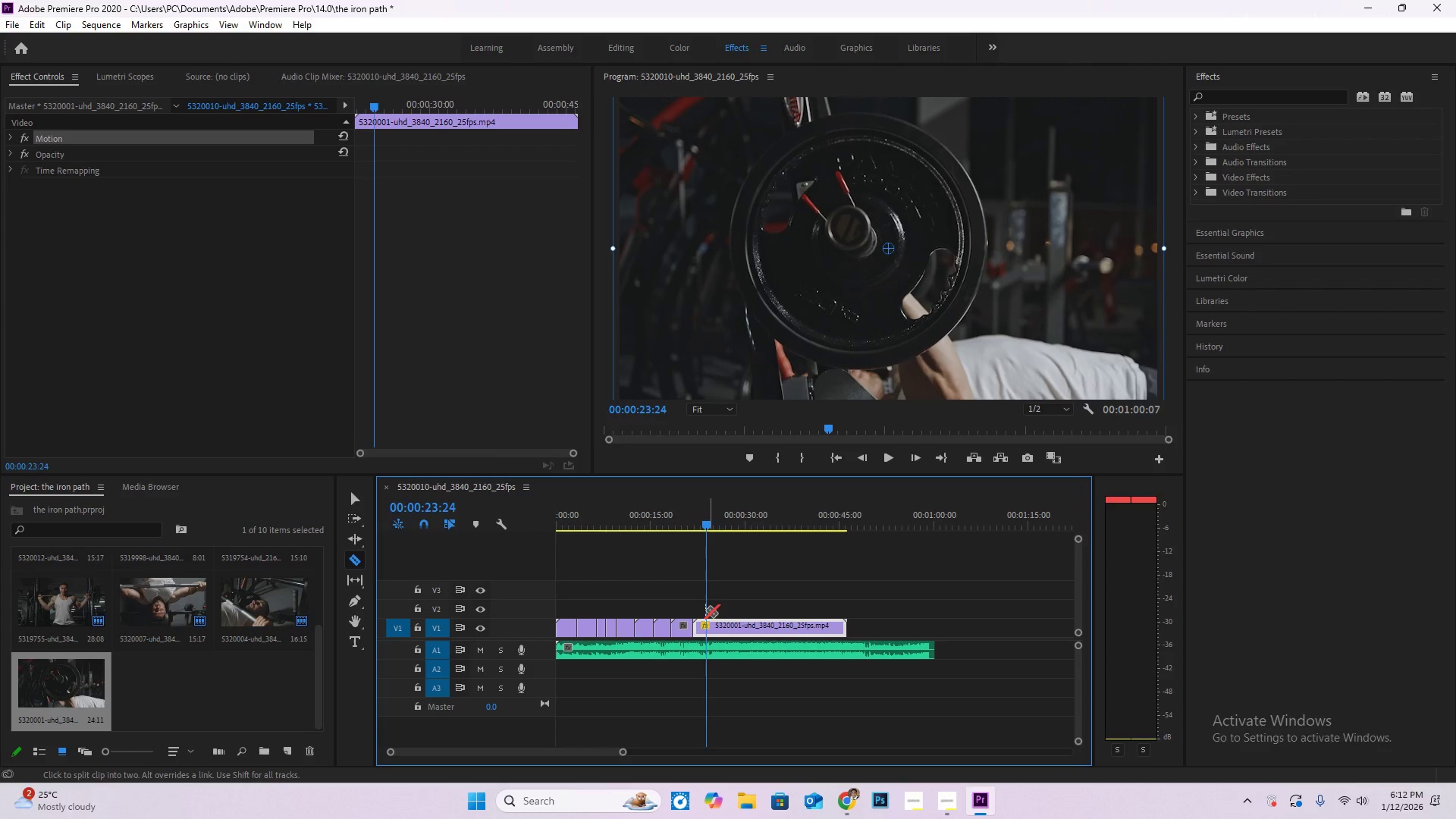 
type(cv)
 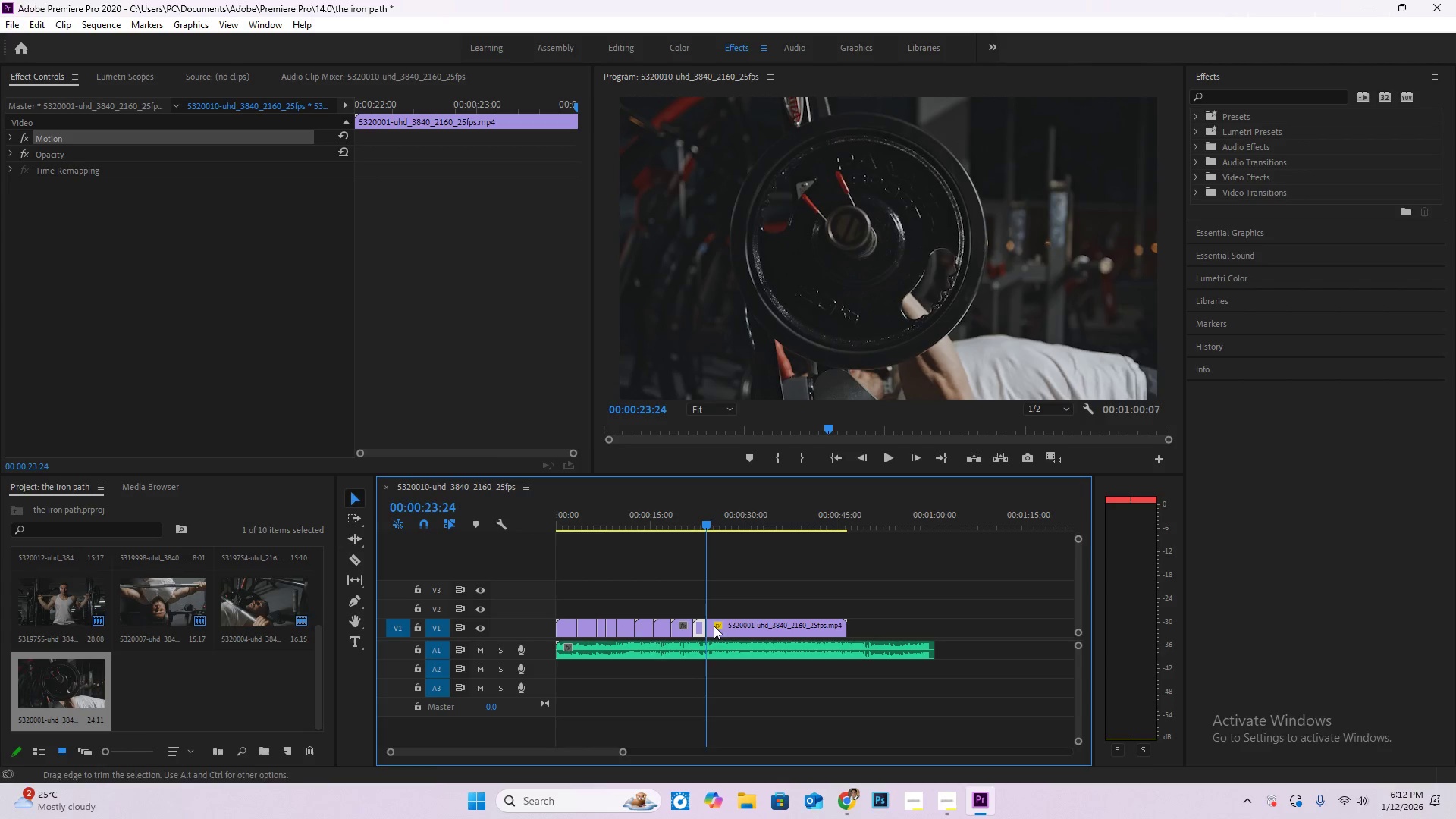 
key(Delete)
 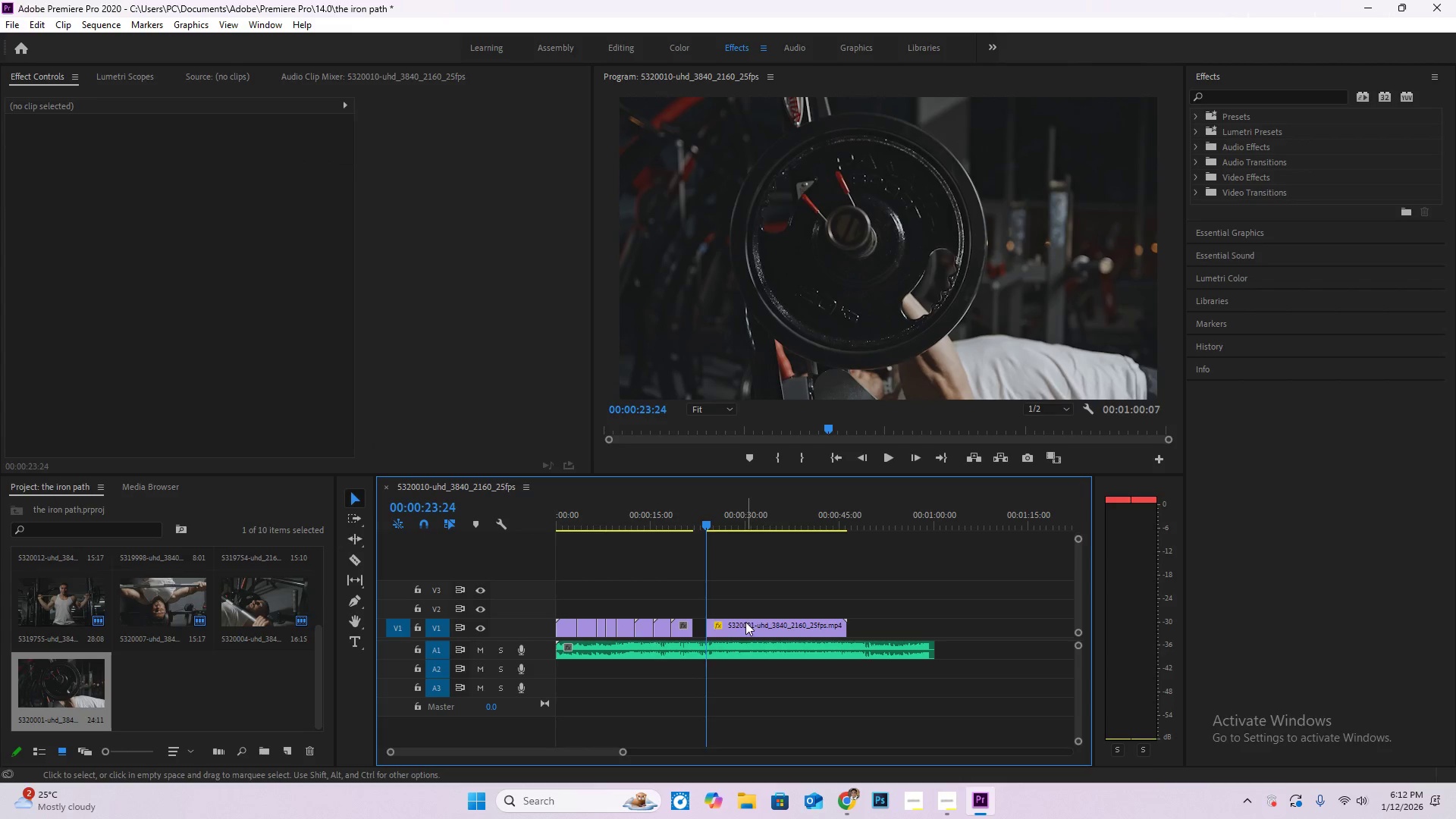 
left_click_drag(start_coordinate=[744, 624], to_coordinate=[735, 624])
 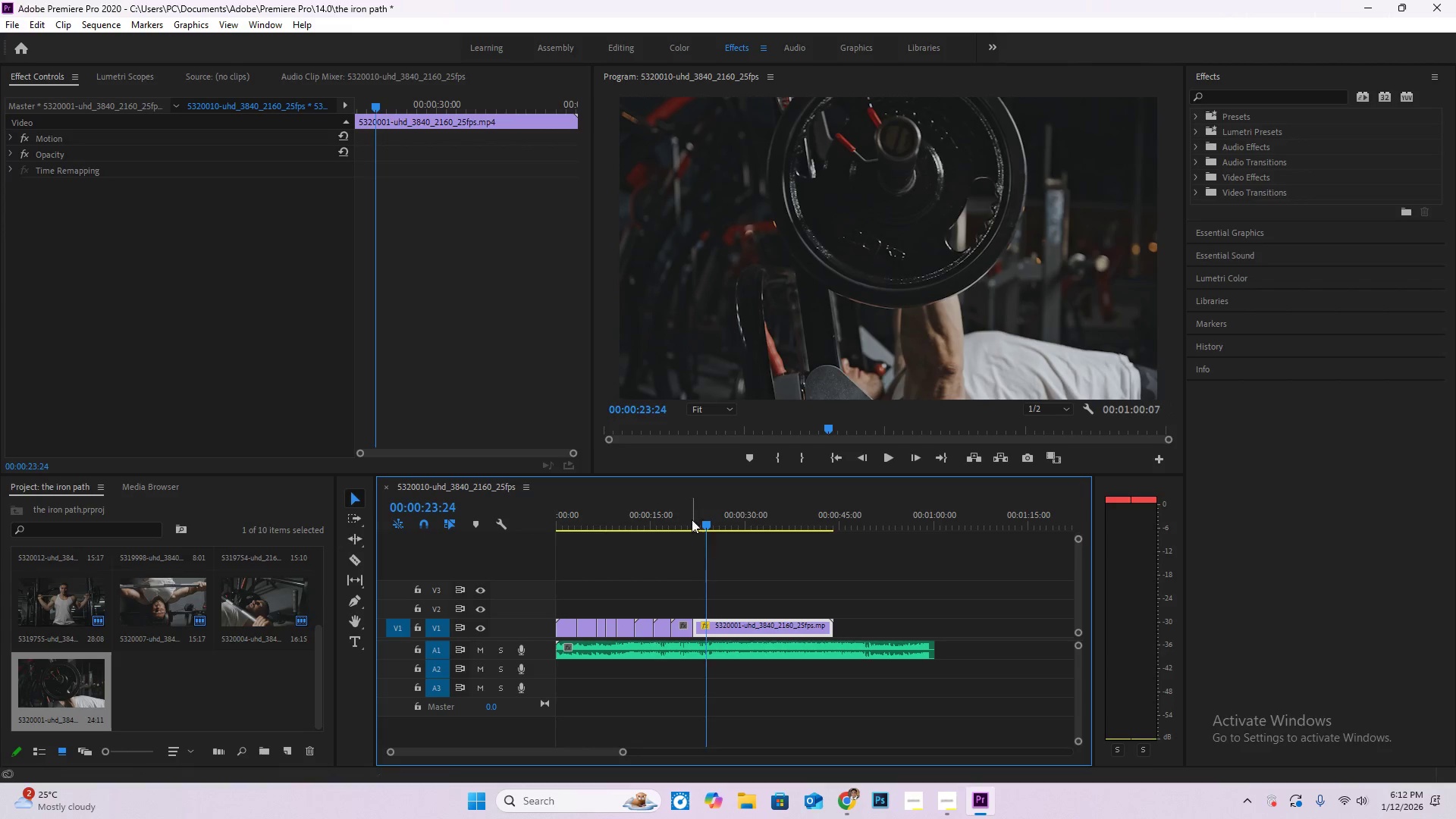 
left_click([689, 516])
 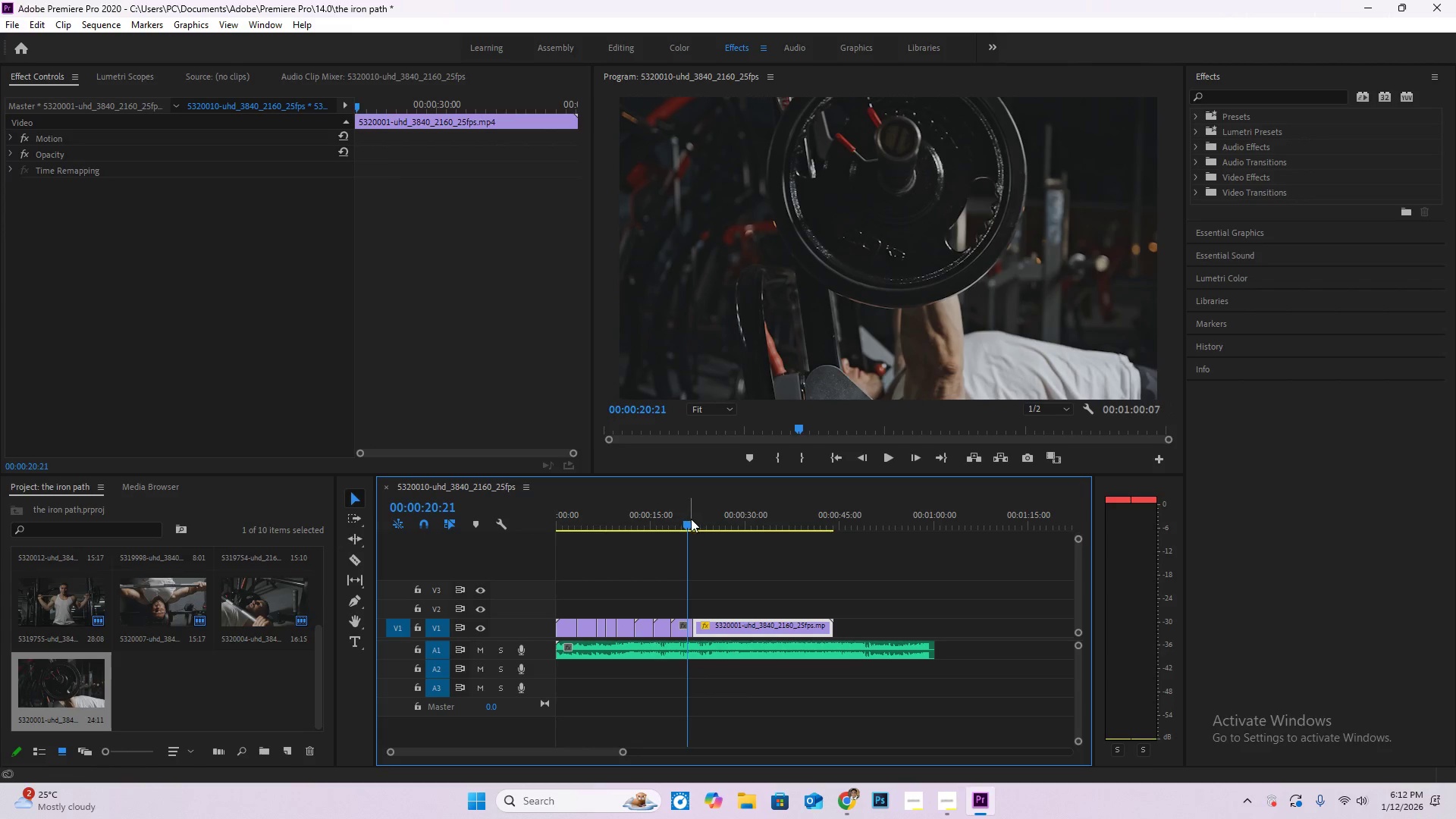 
key(Space)
 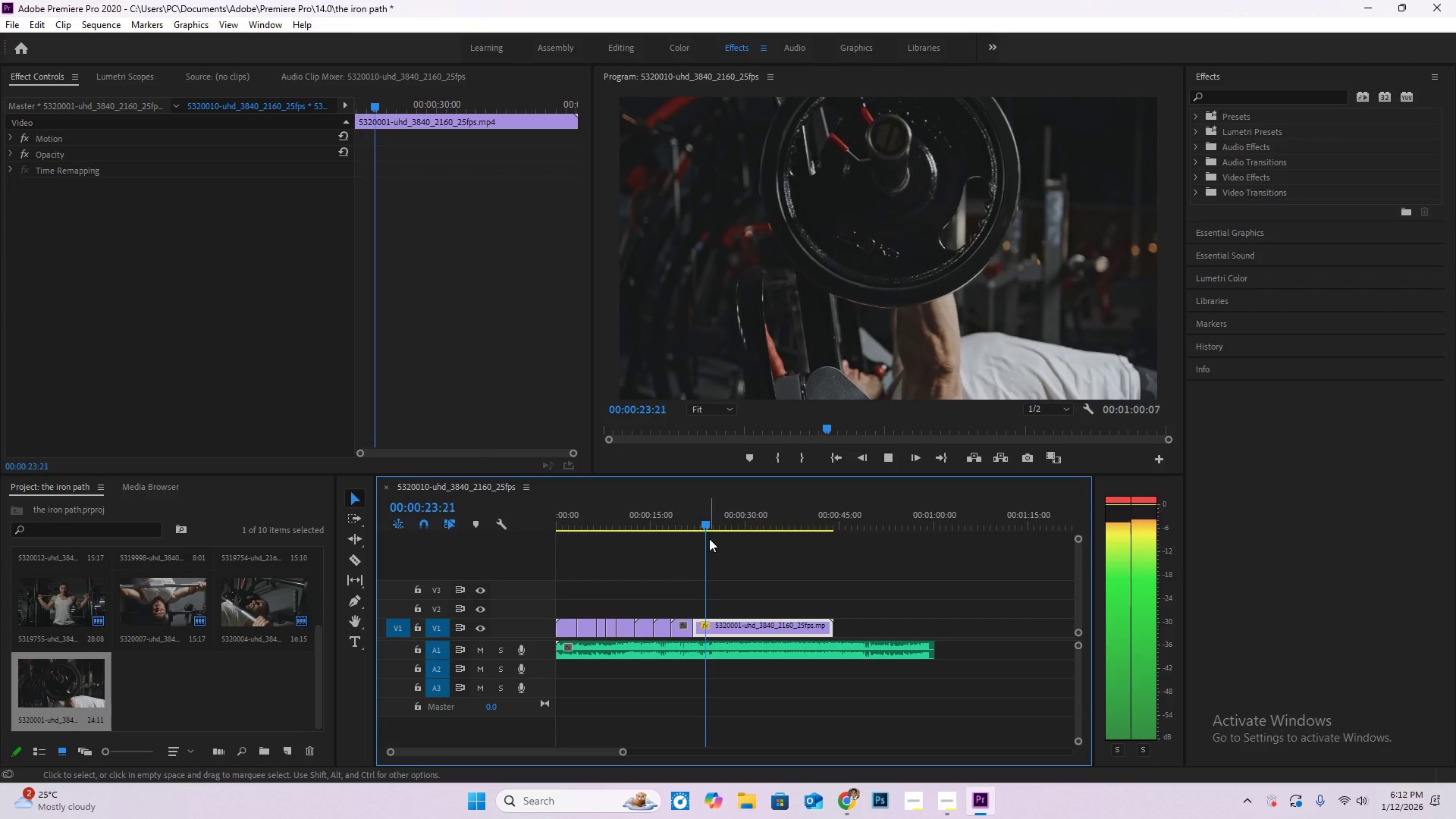 
key(Space)
 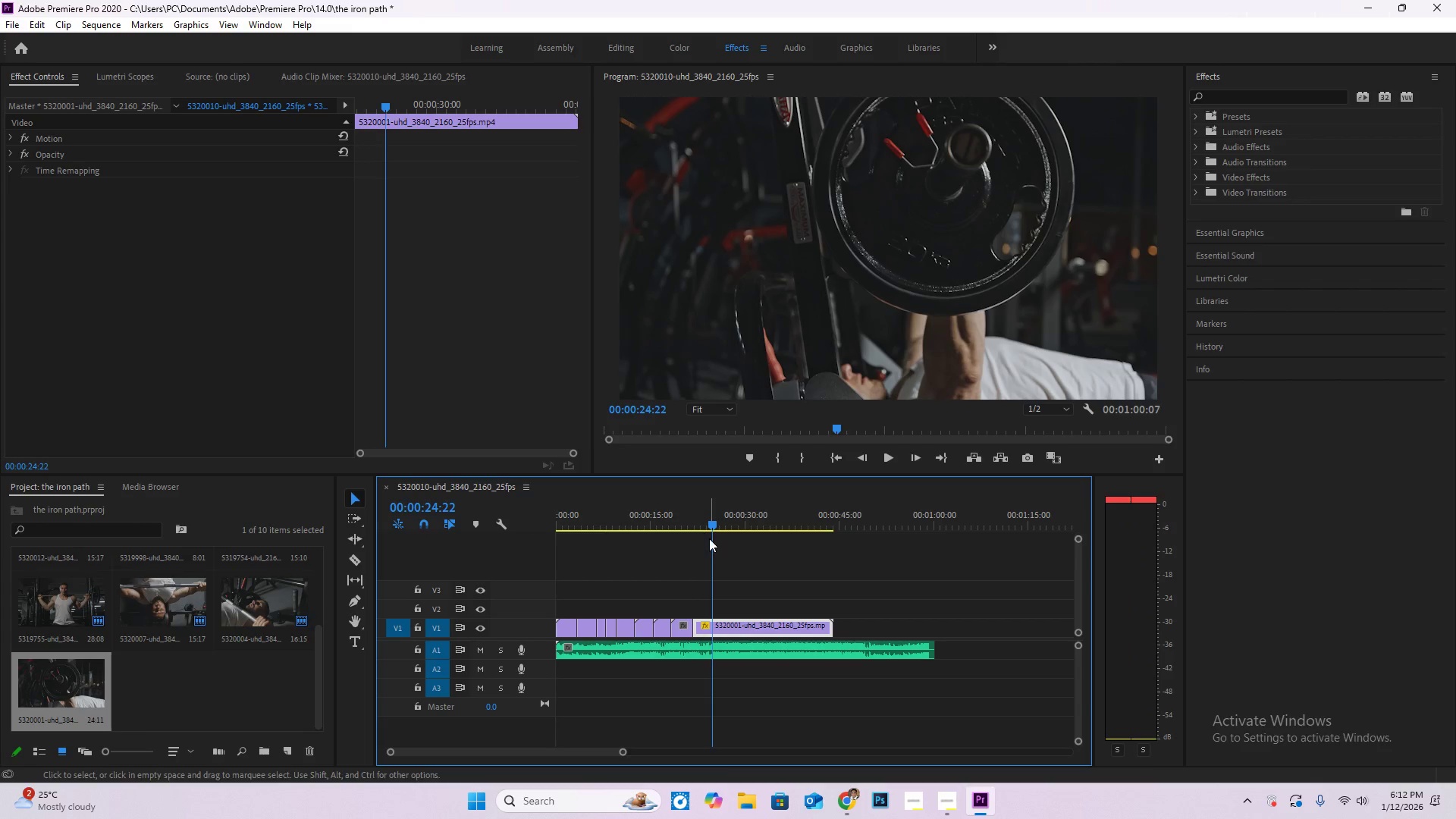 
hold_key(key=AltLeft, duration=1.02)
scroll: coordinate [689, 554], scroll_direction: up, amount: 13.0
 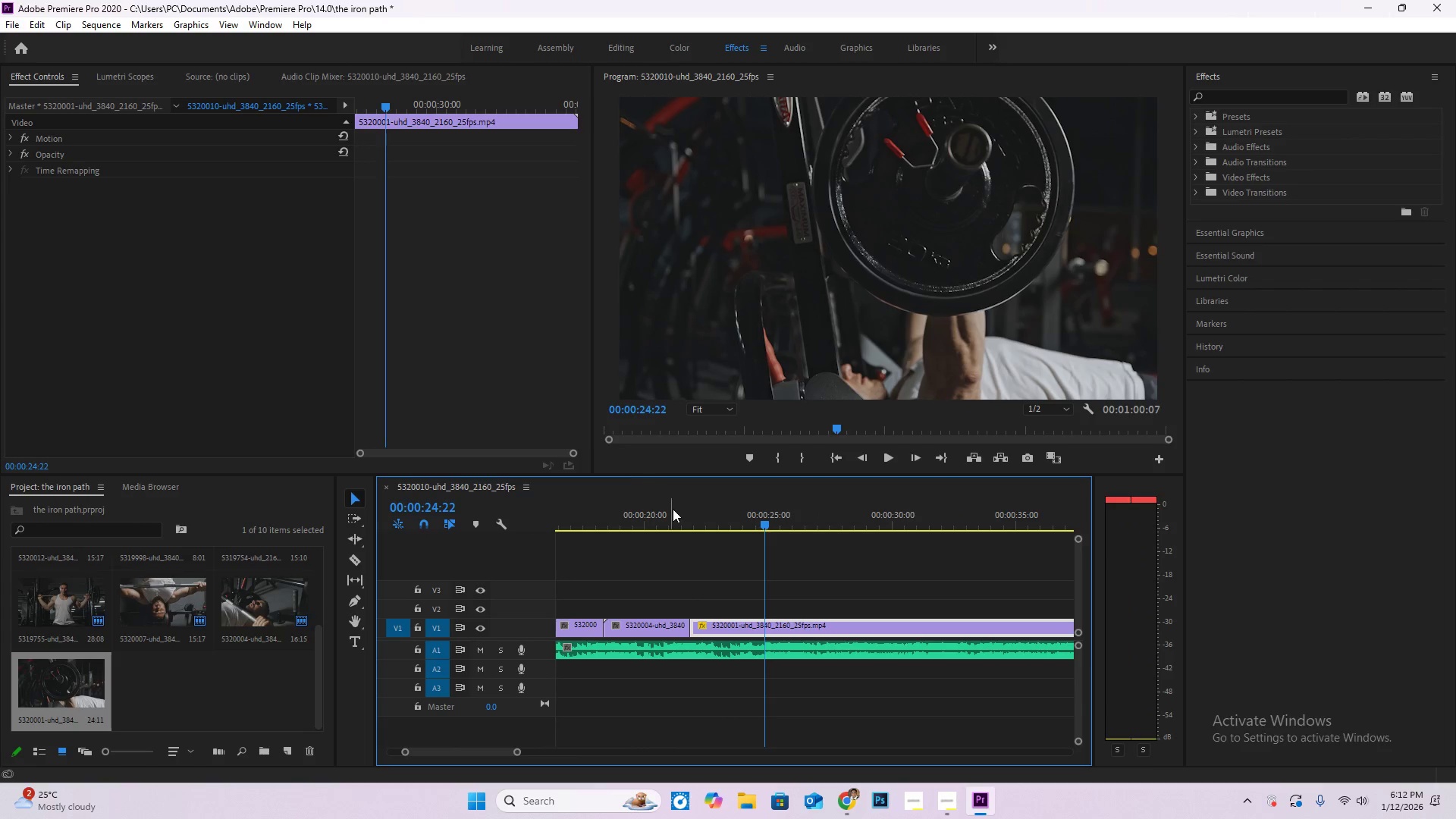 
left_click([676, 515])
 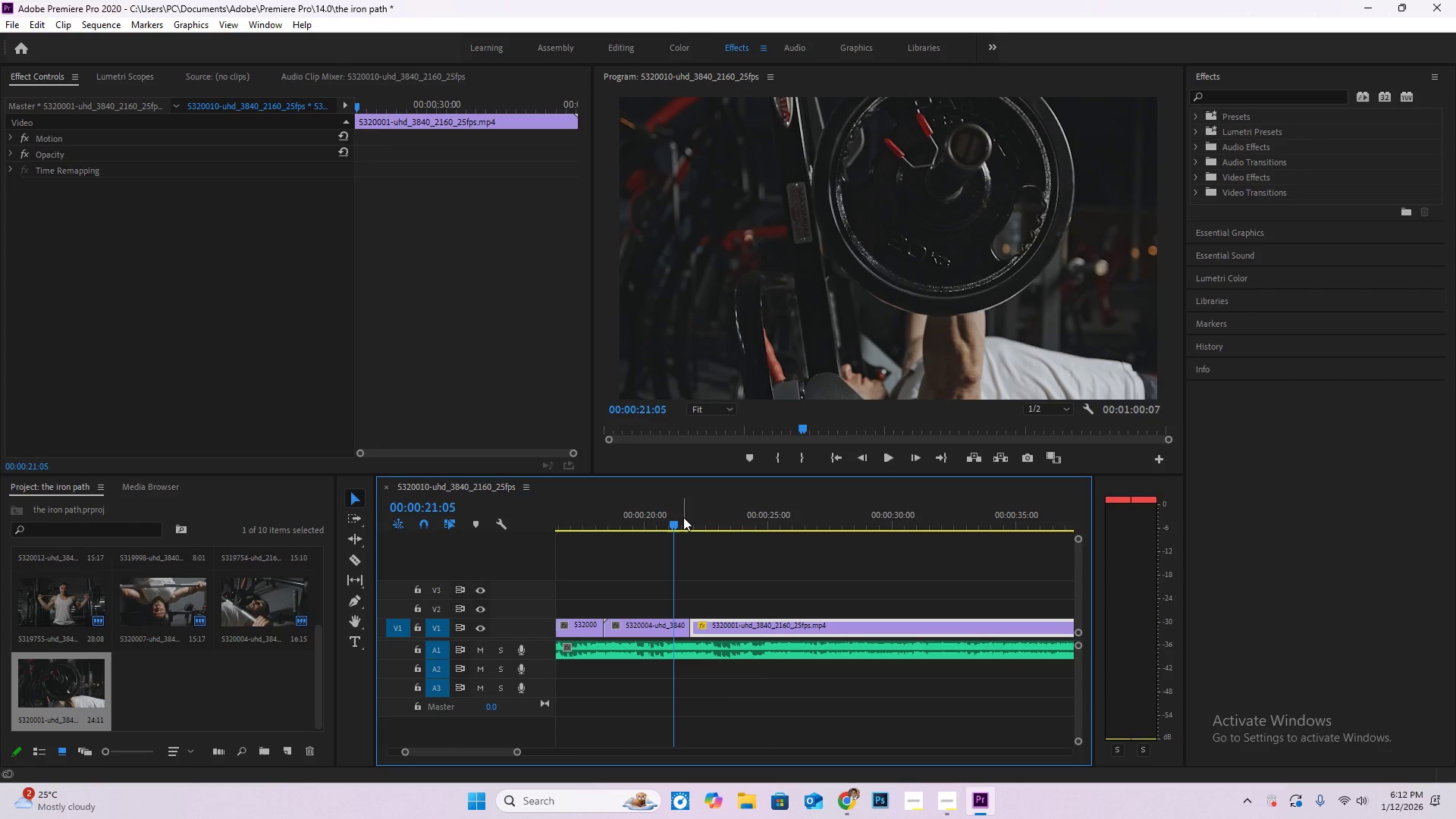 
key(Space)
 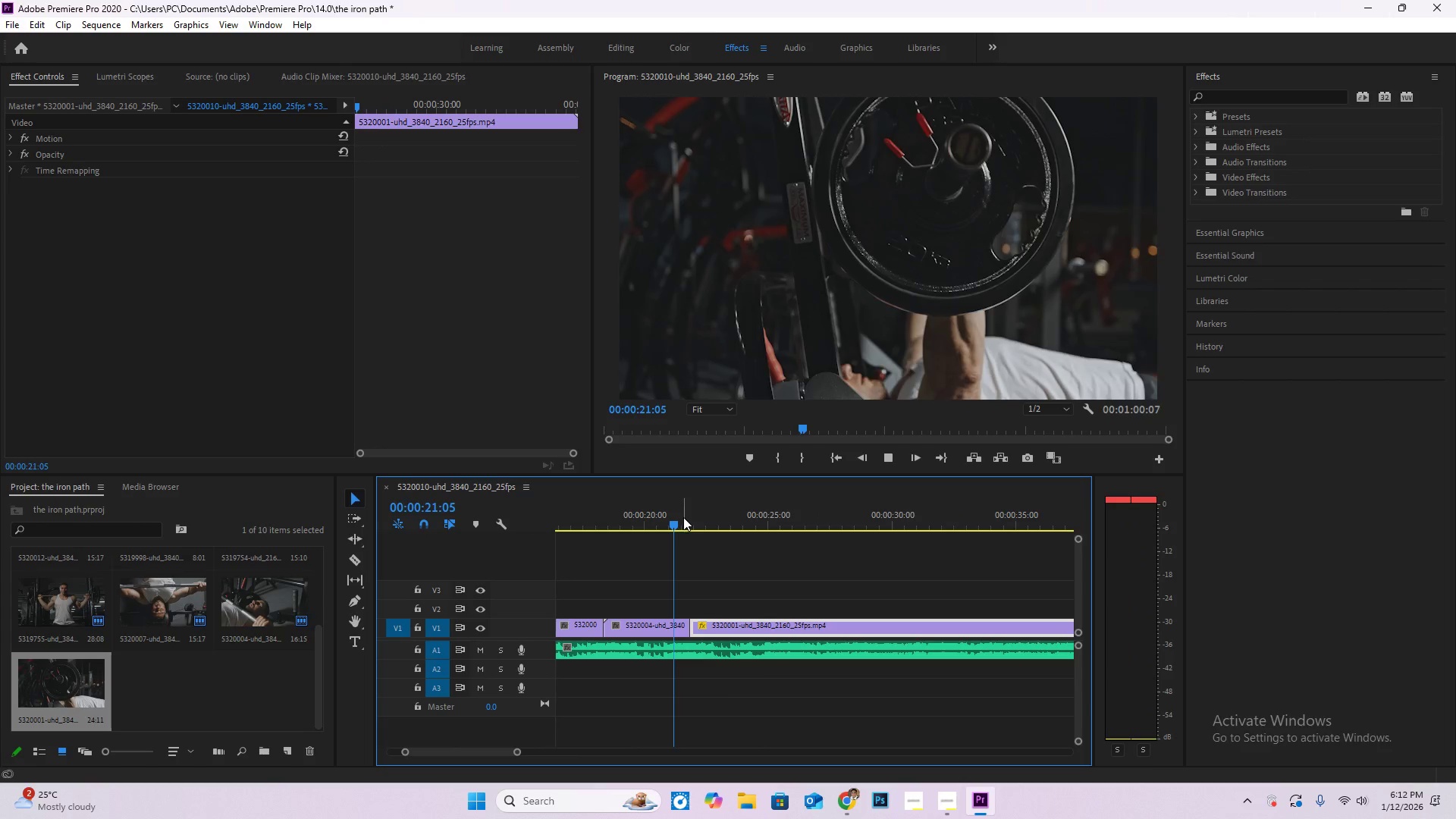 
key(C)
 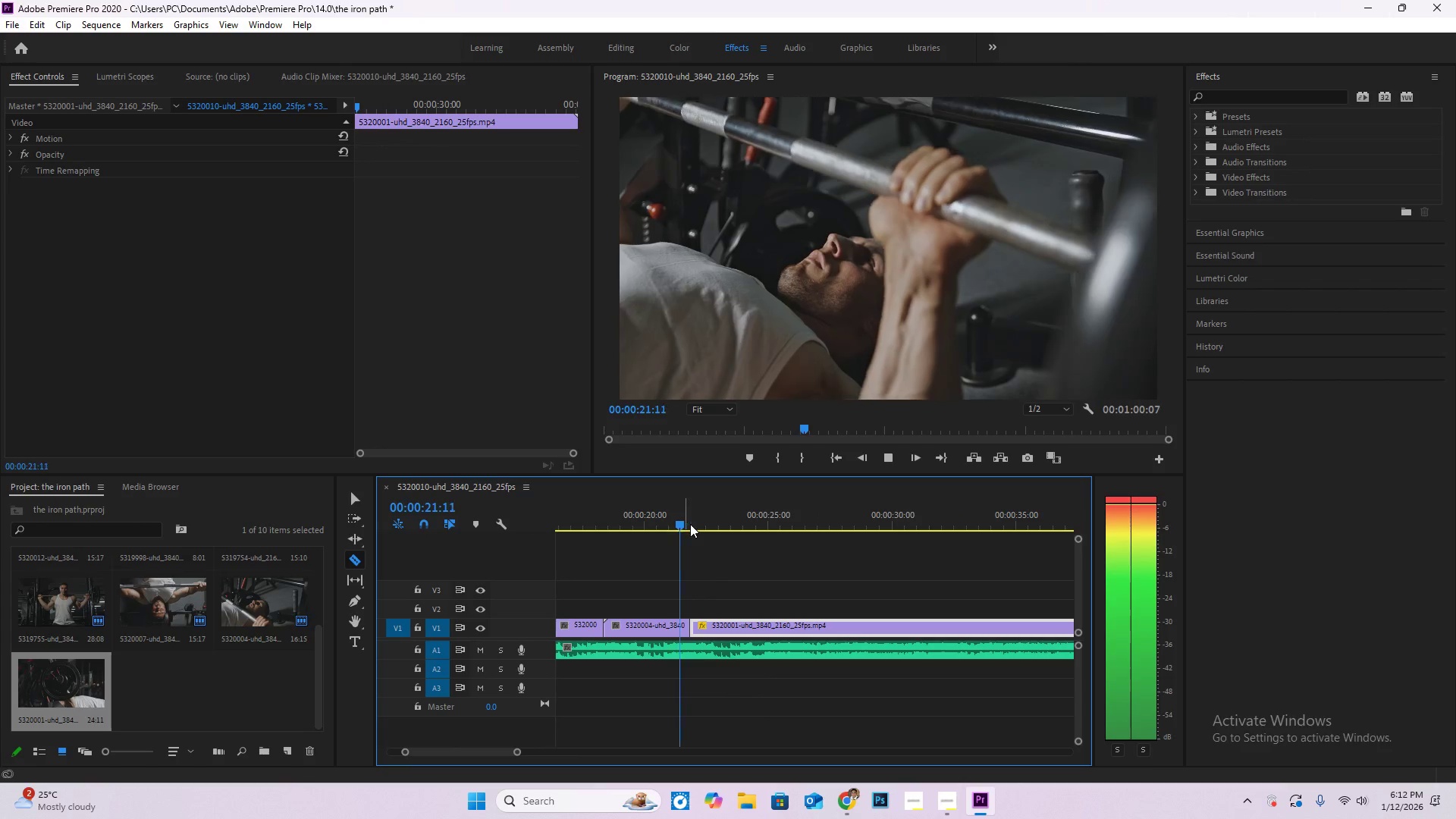 
mouse_move([709, 535])
 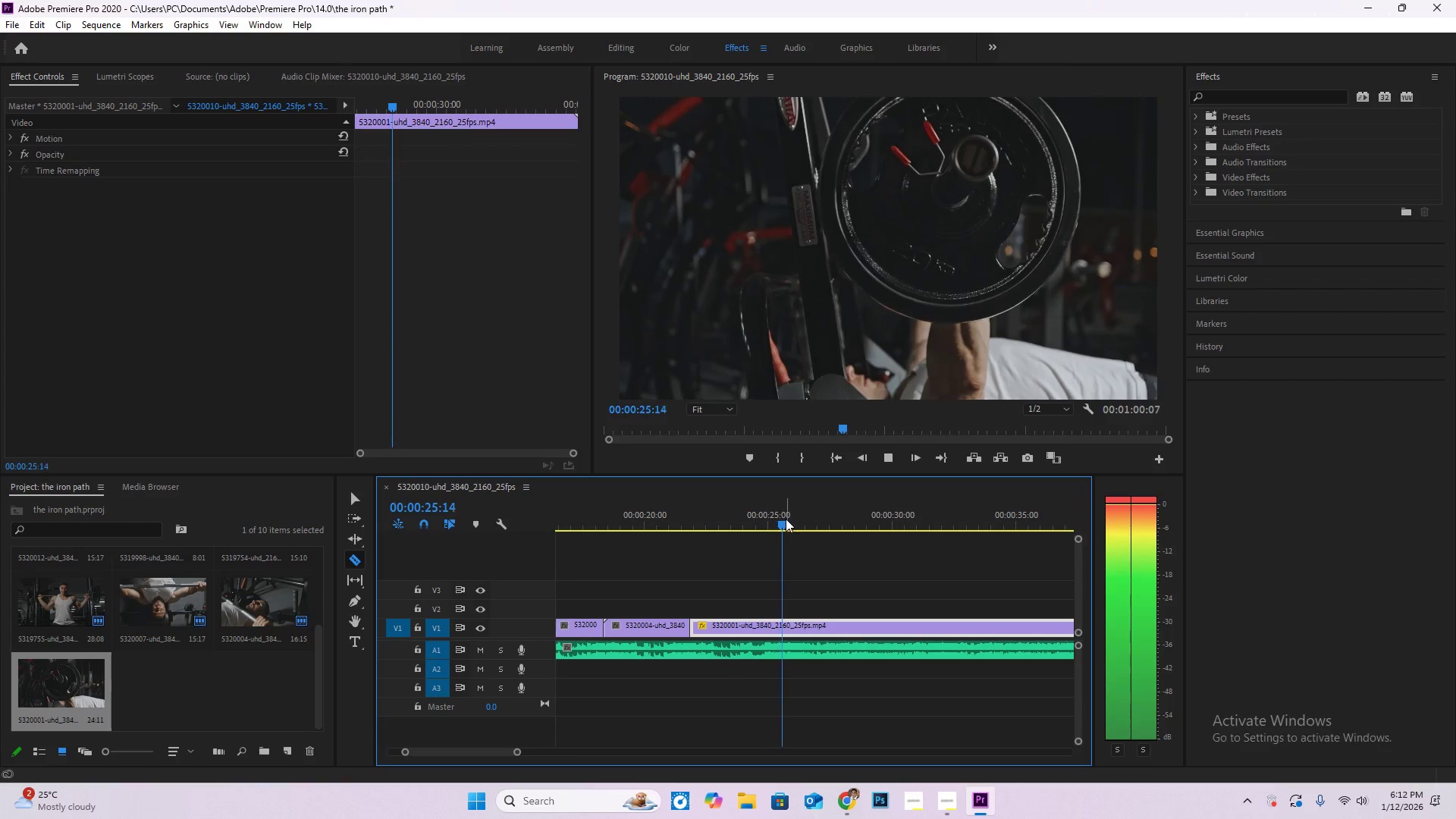 
left_click_drag(start_coordinate=[790, 522], to_coordinate=[760, 517])
 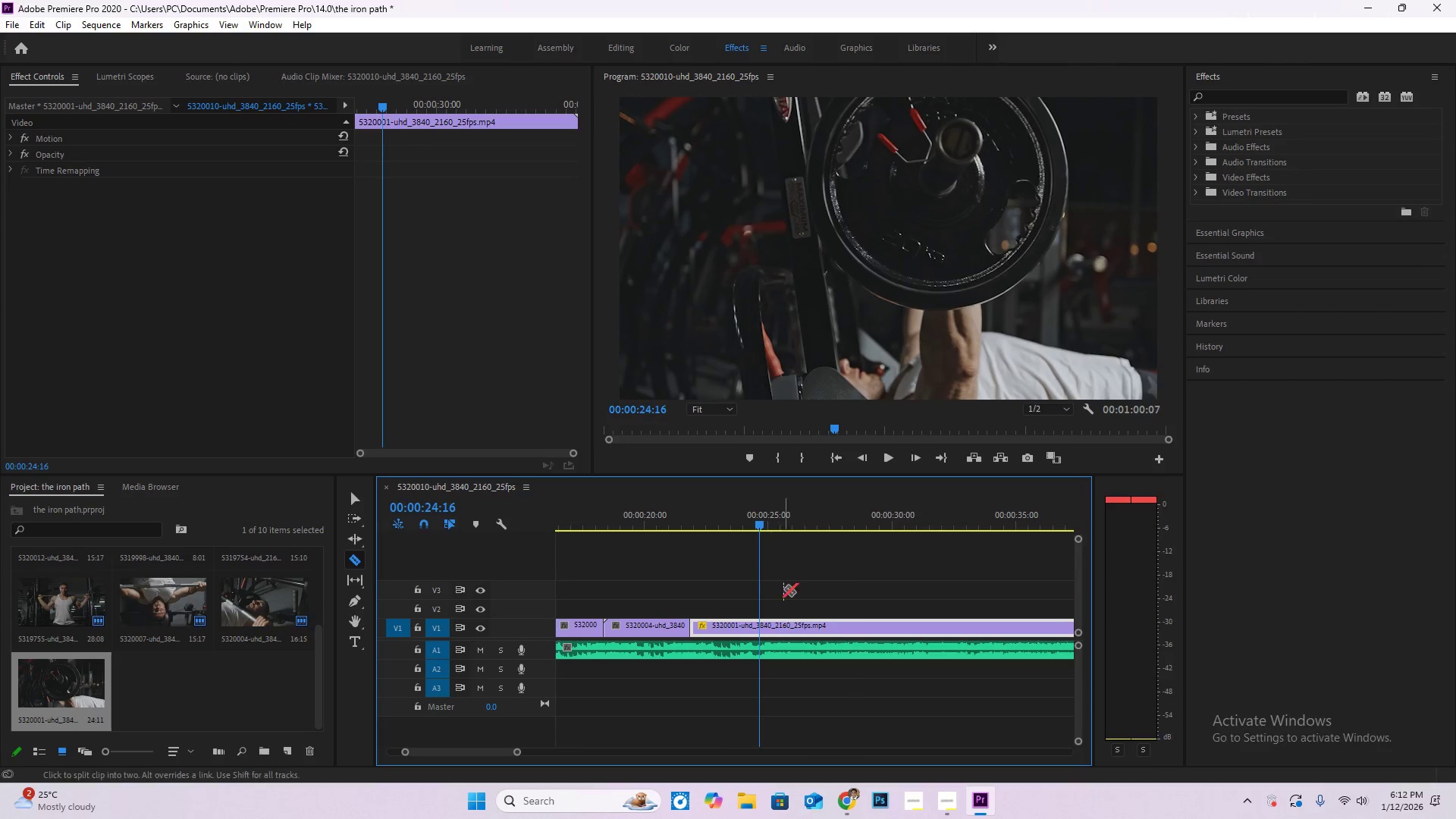 
key(C)
 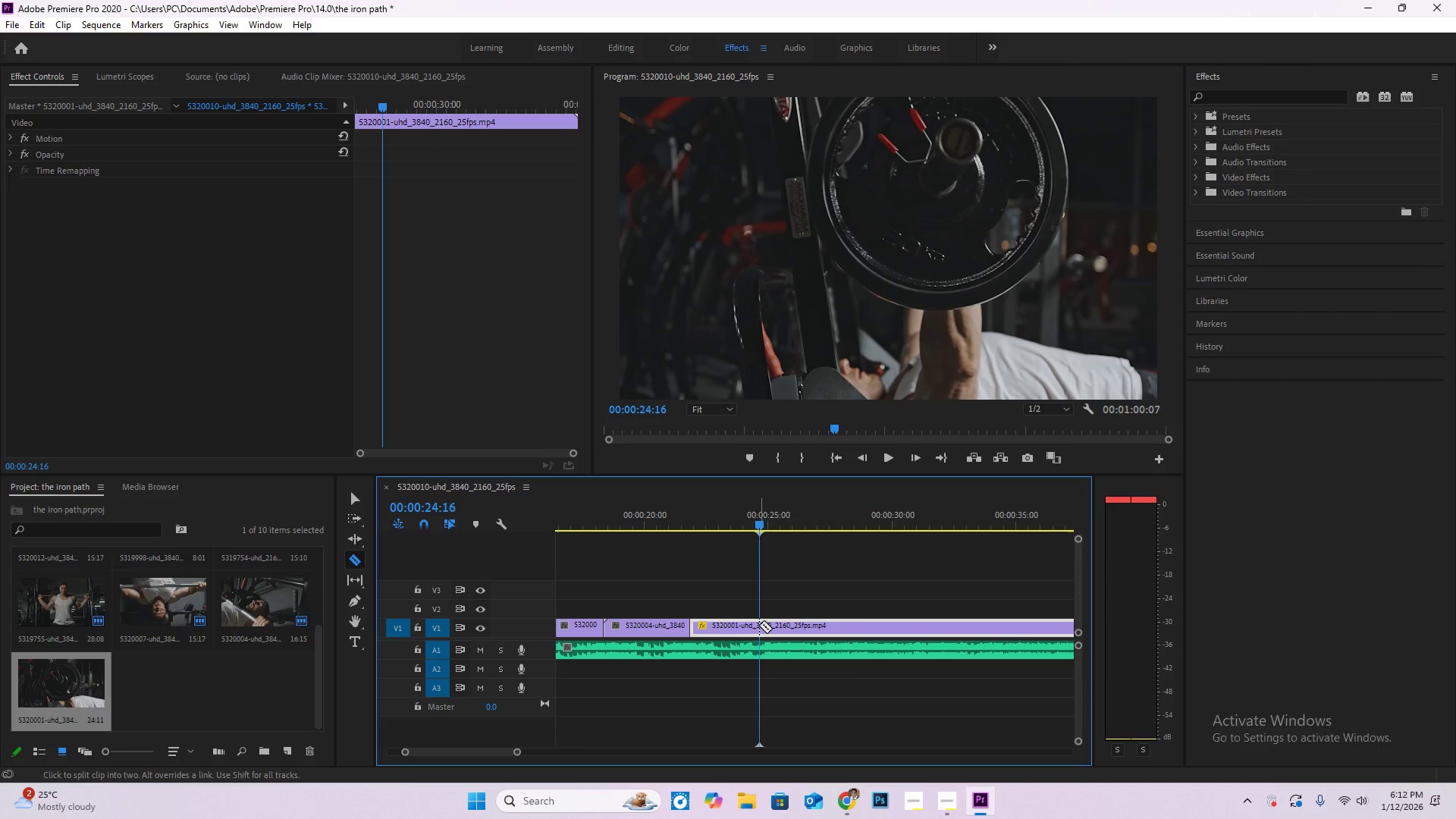 
left_click([759, 625])
 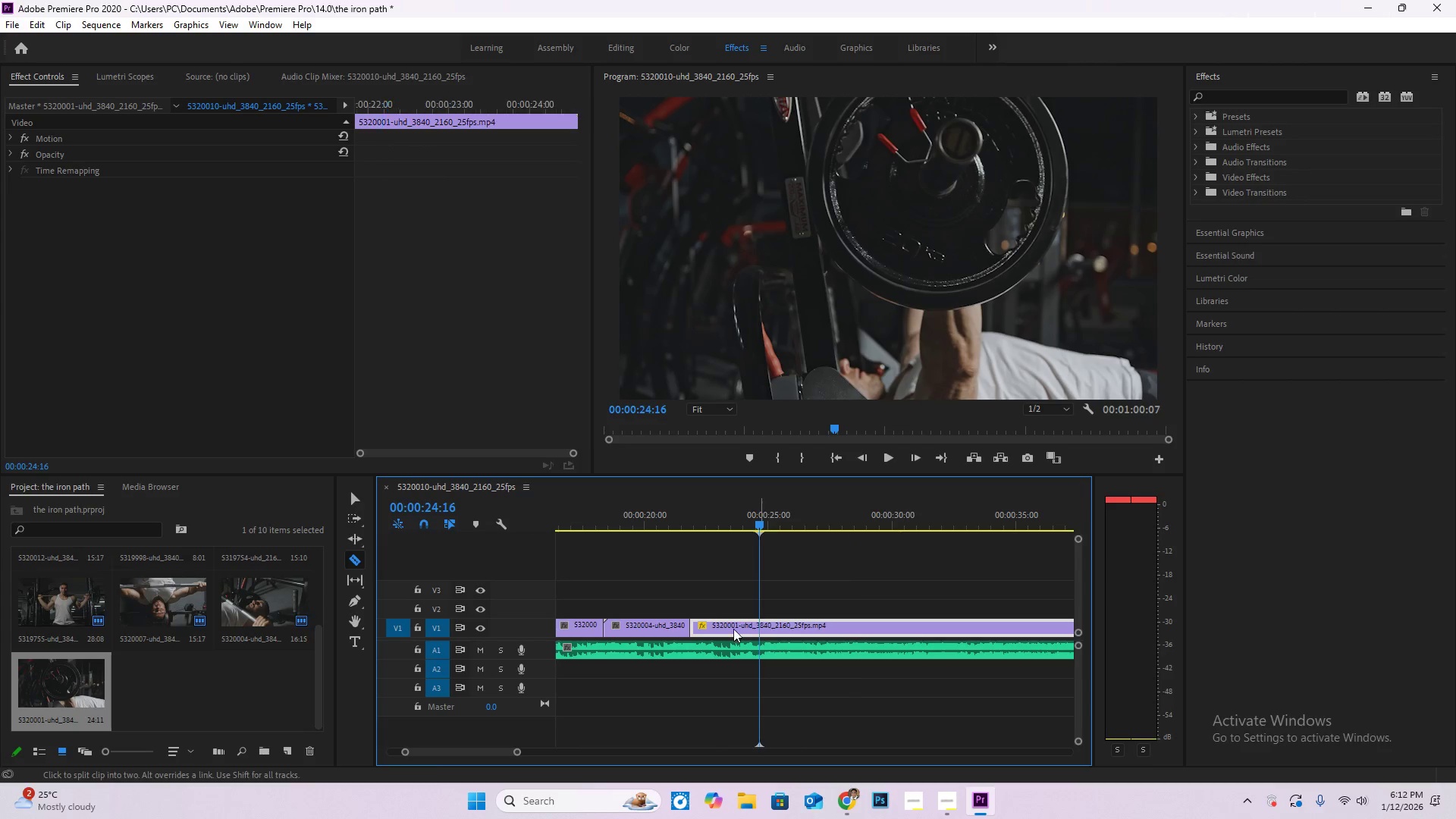 
key(V)
 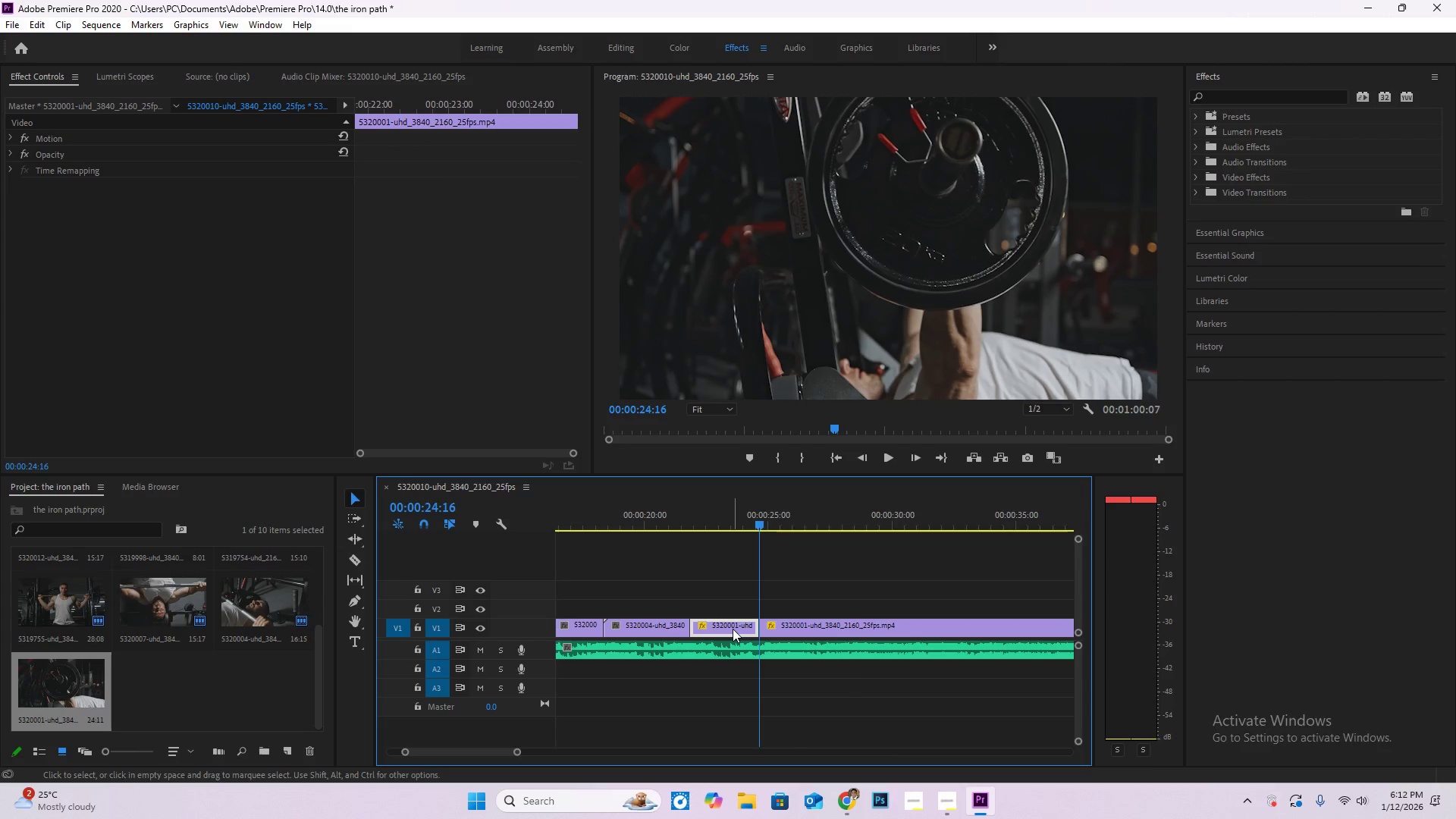 
double_click([733, 629])
 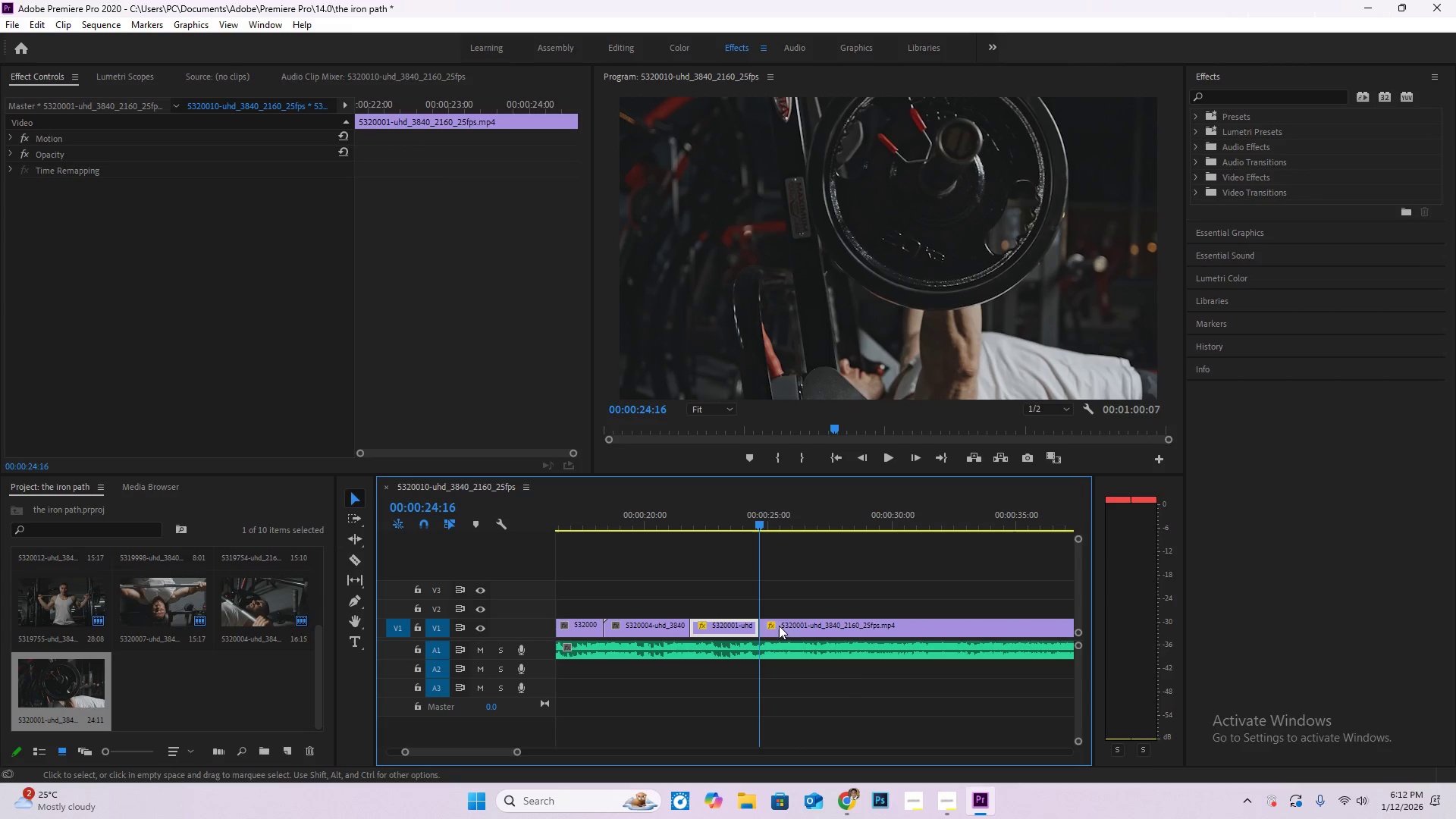 
key(Delete)
 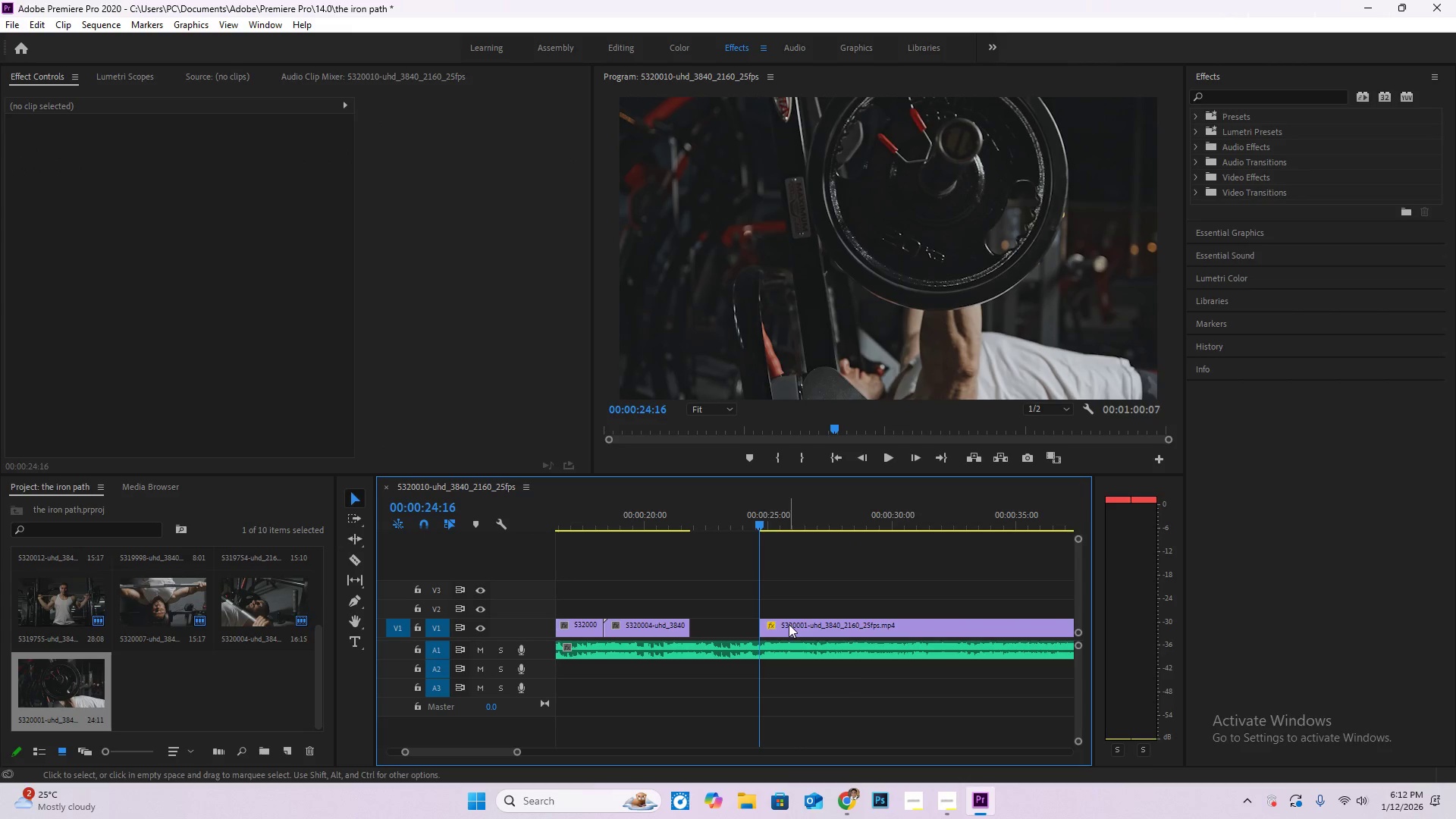 
left_click_drag(start_coordinate=[789, 624], to_coordinate=[720, 620])
 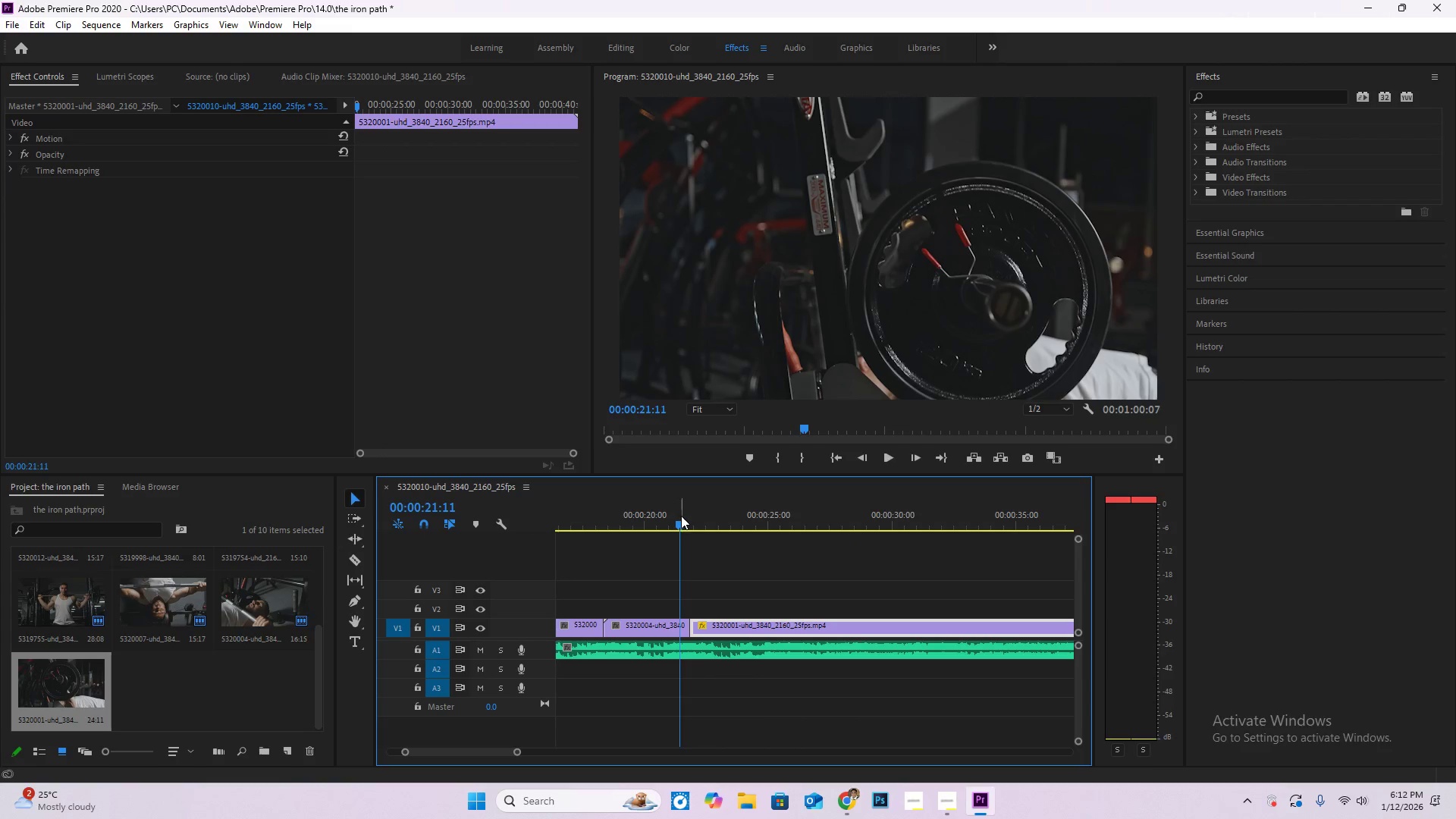 
key(Space)
 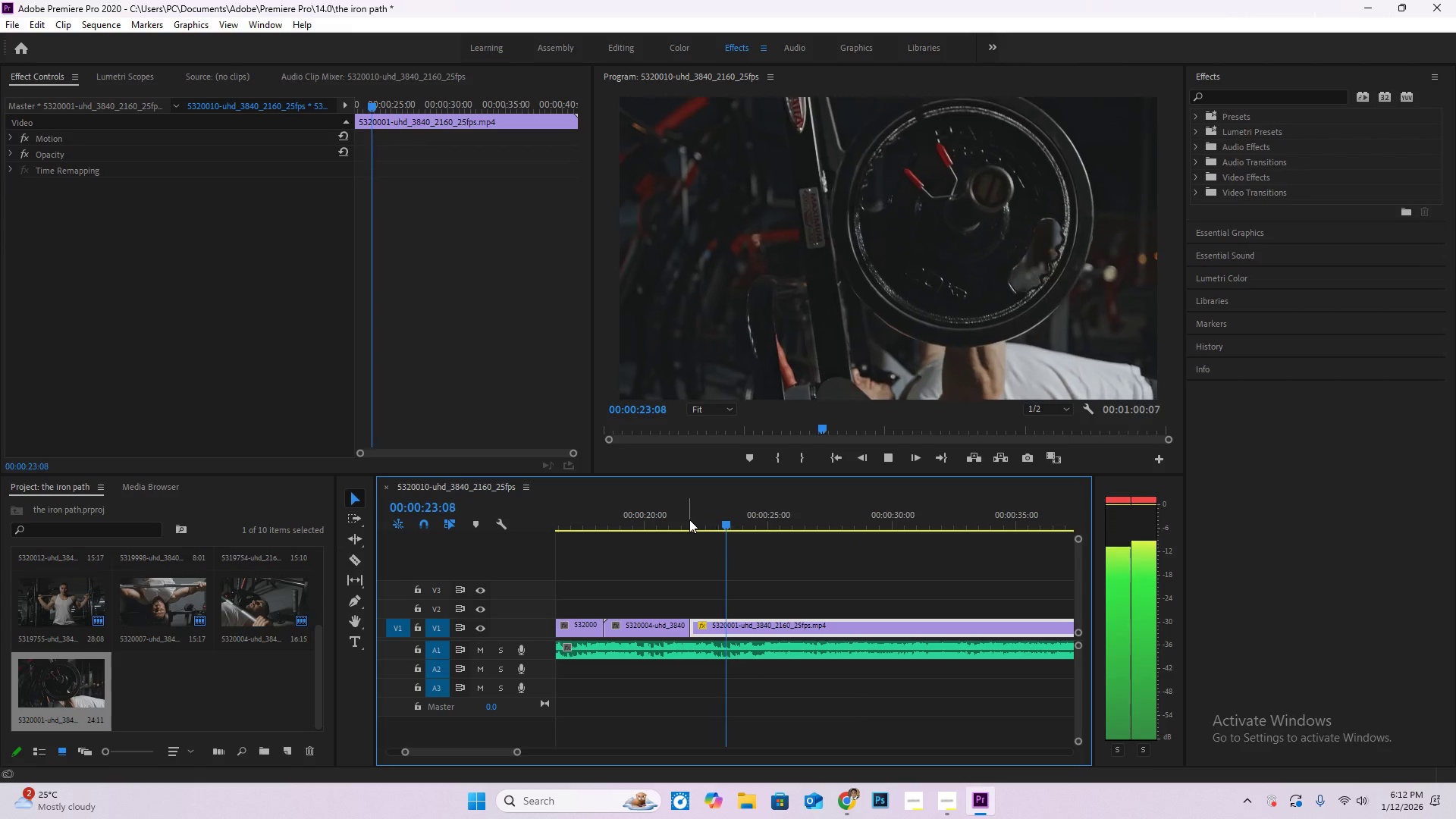 
left_click_drag(start_coordinate=[745, 529], to_coordinate=[717, 522])
 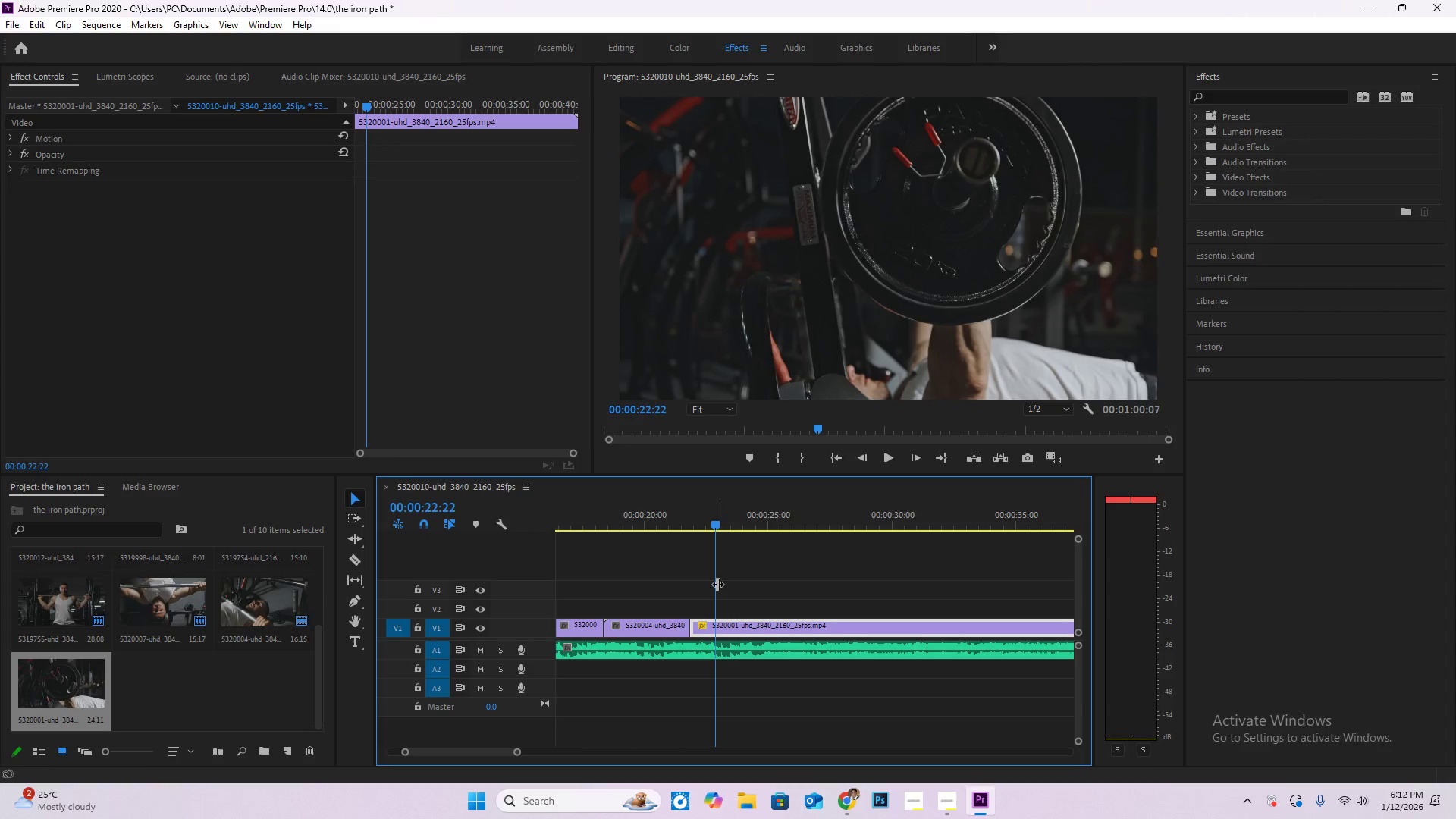 
key(C)
 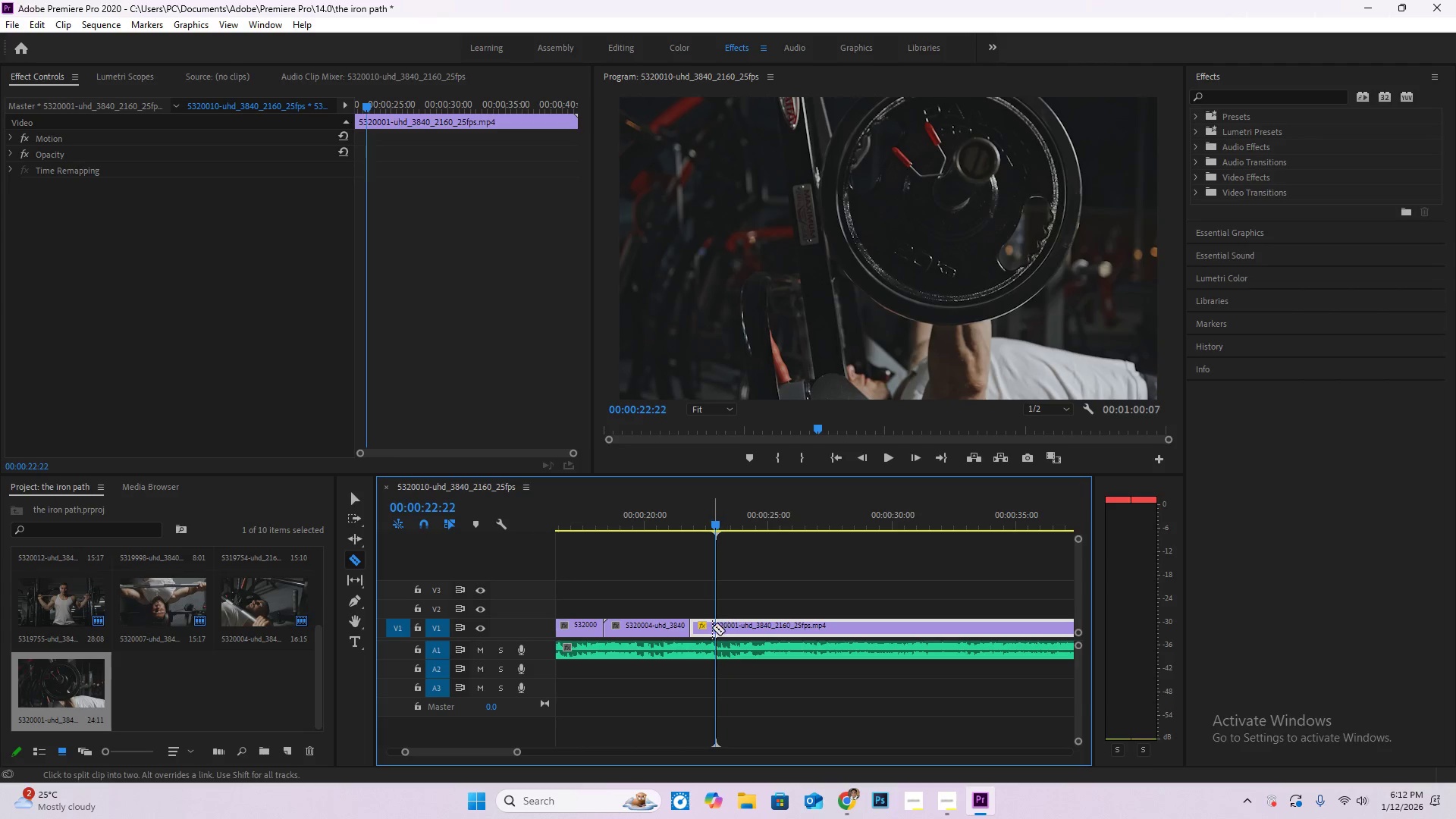 
left_click([712, 627])
 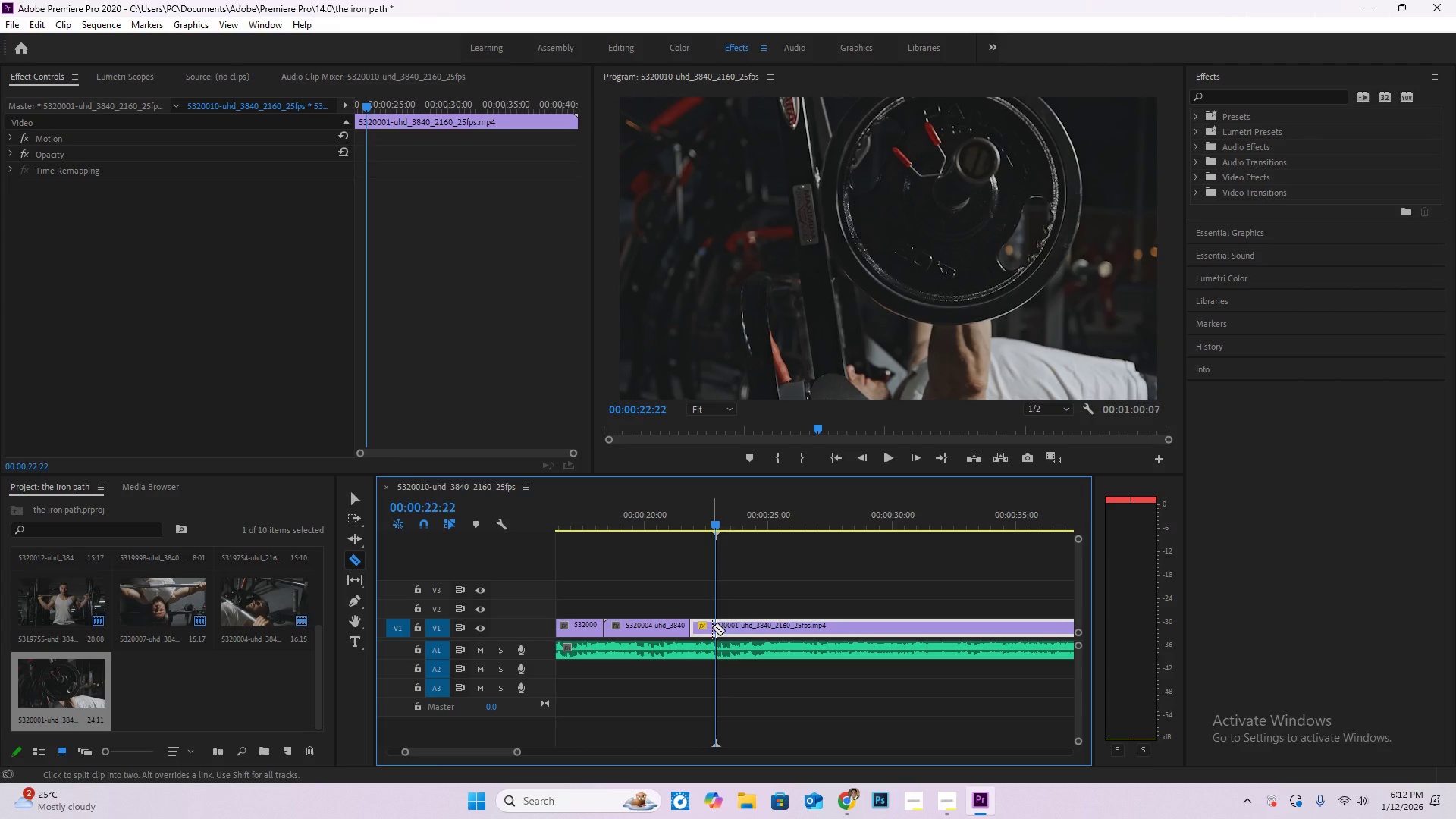 
key(V)
 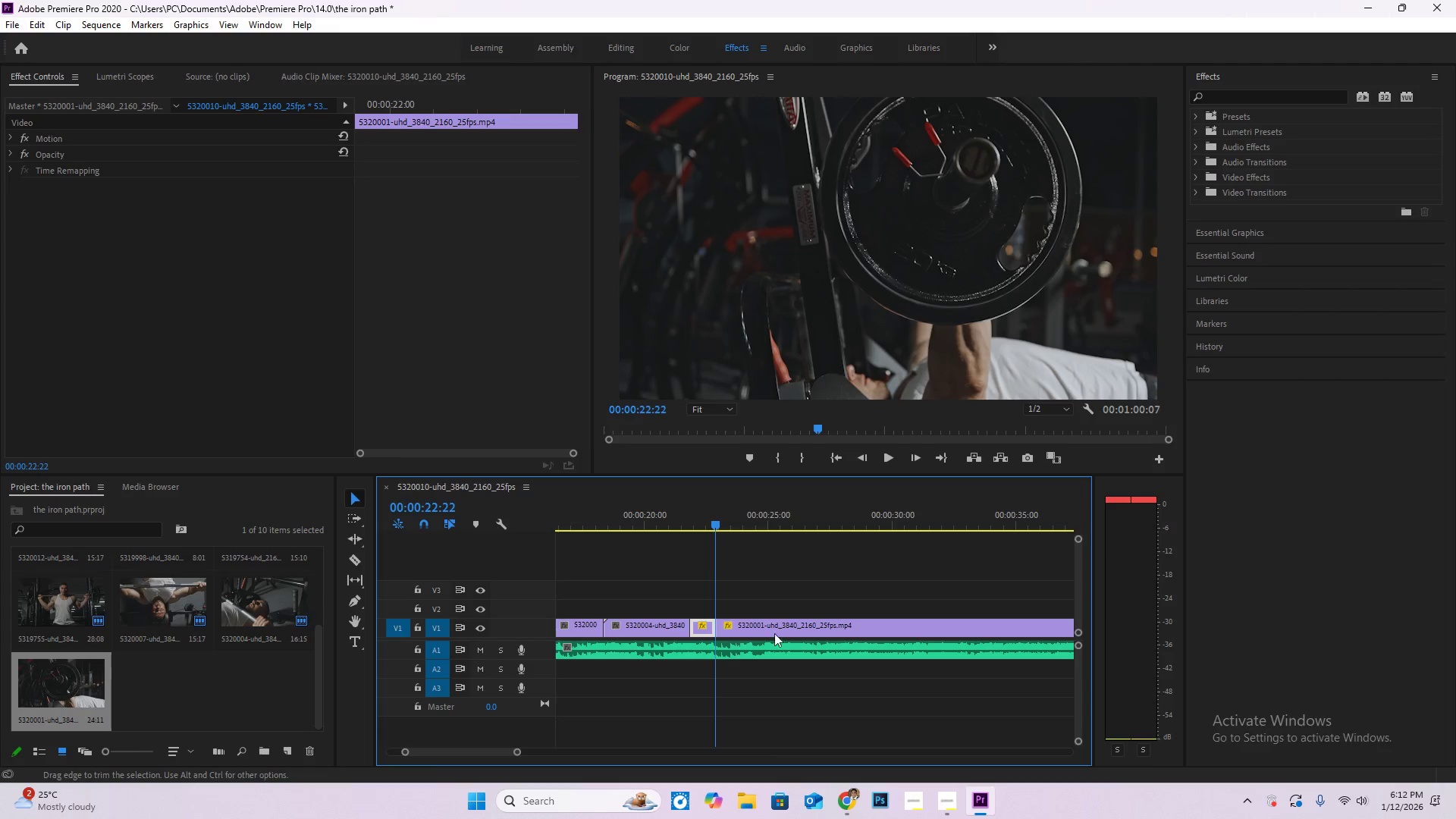 
key(Delete)
 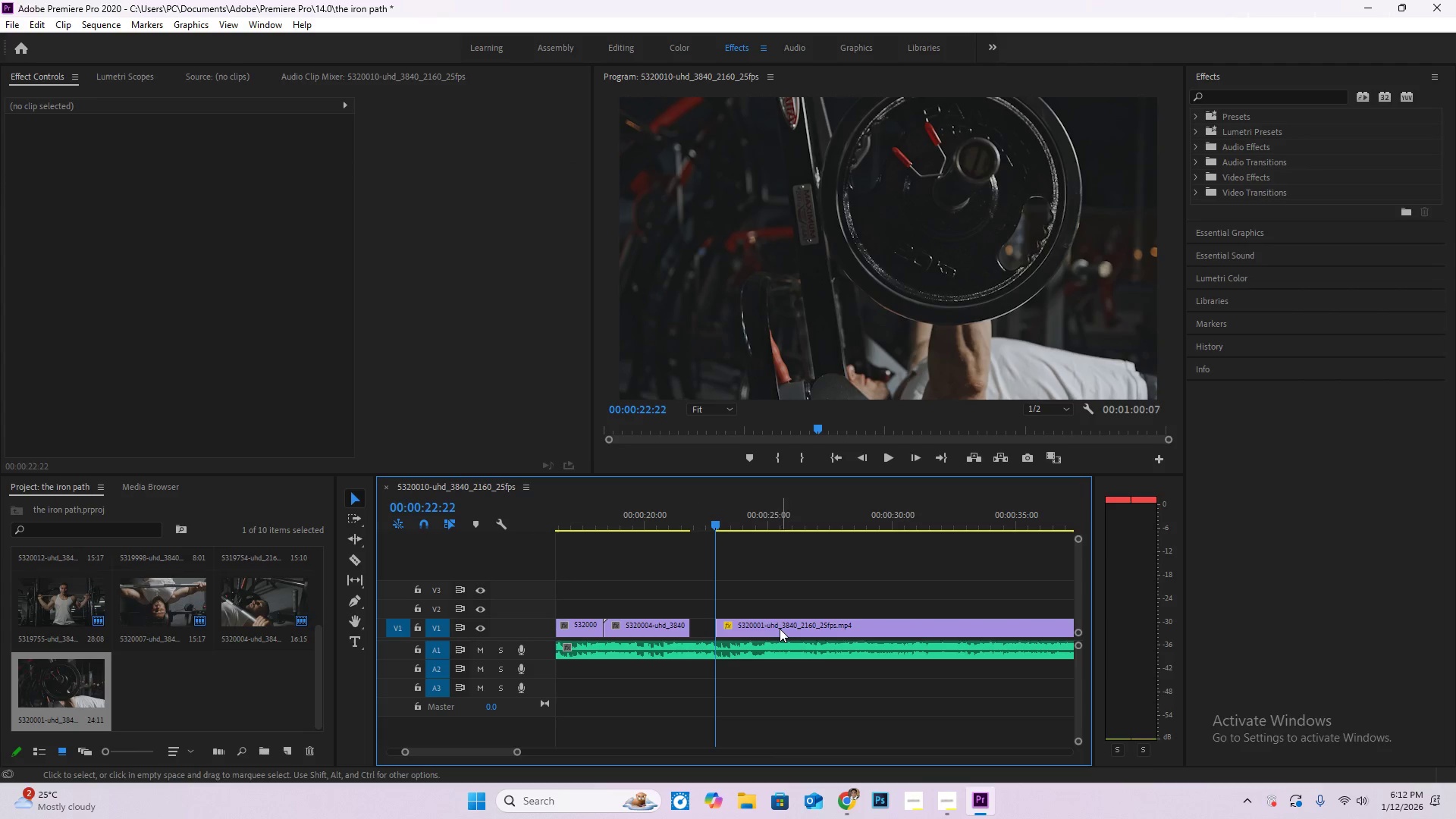 
left_click_drag(start_coordinate=[777, 629], to_coordinate=[758, 626])
 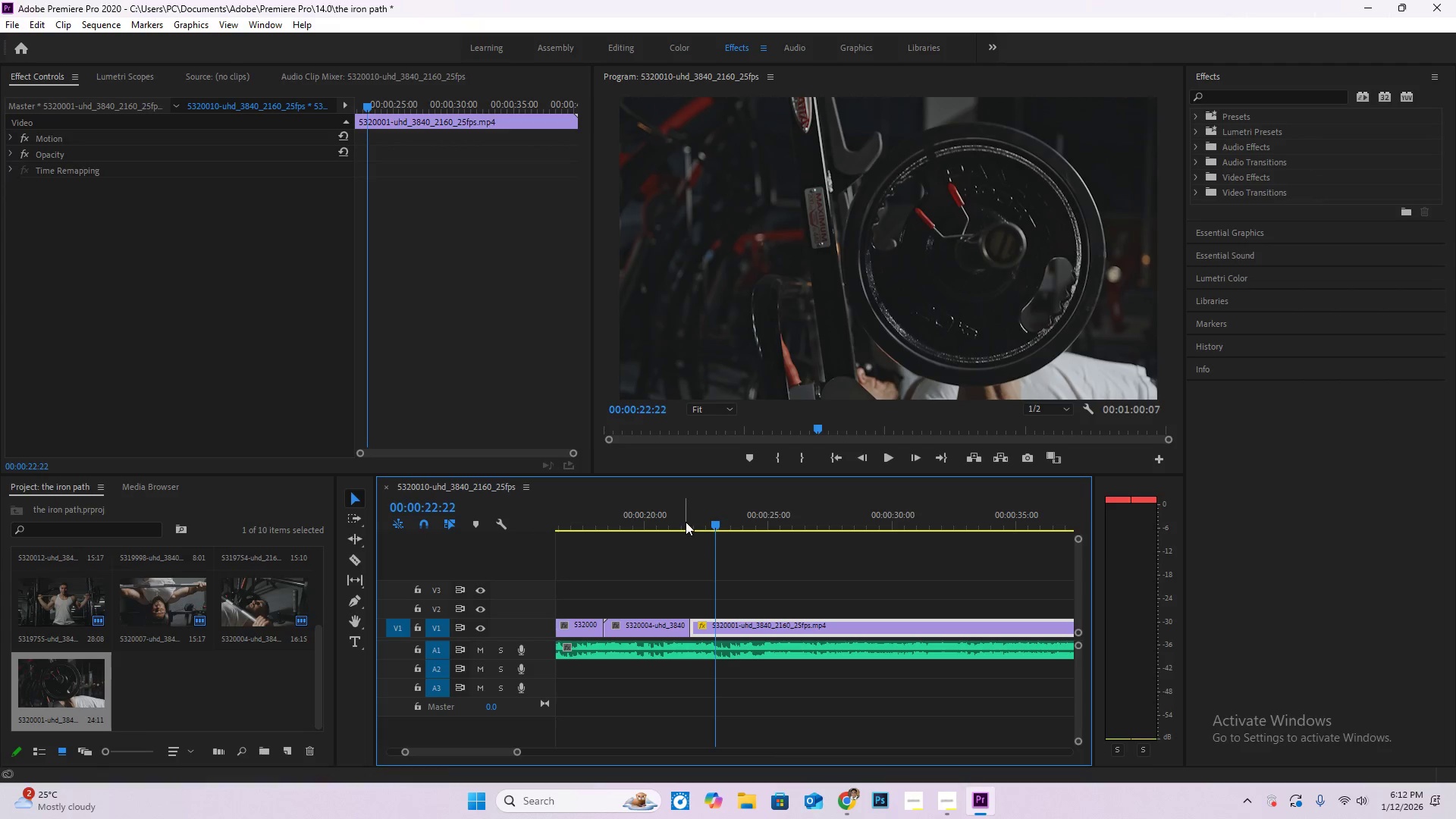 
left_click([686, 522])
 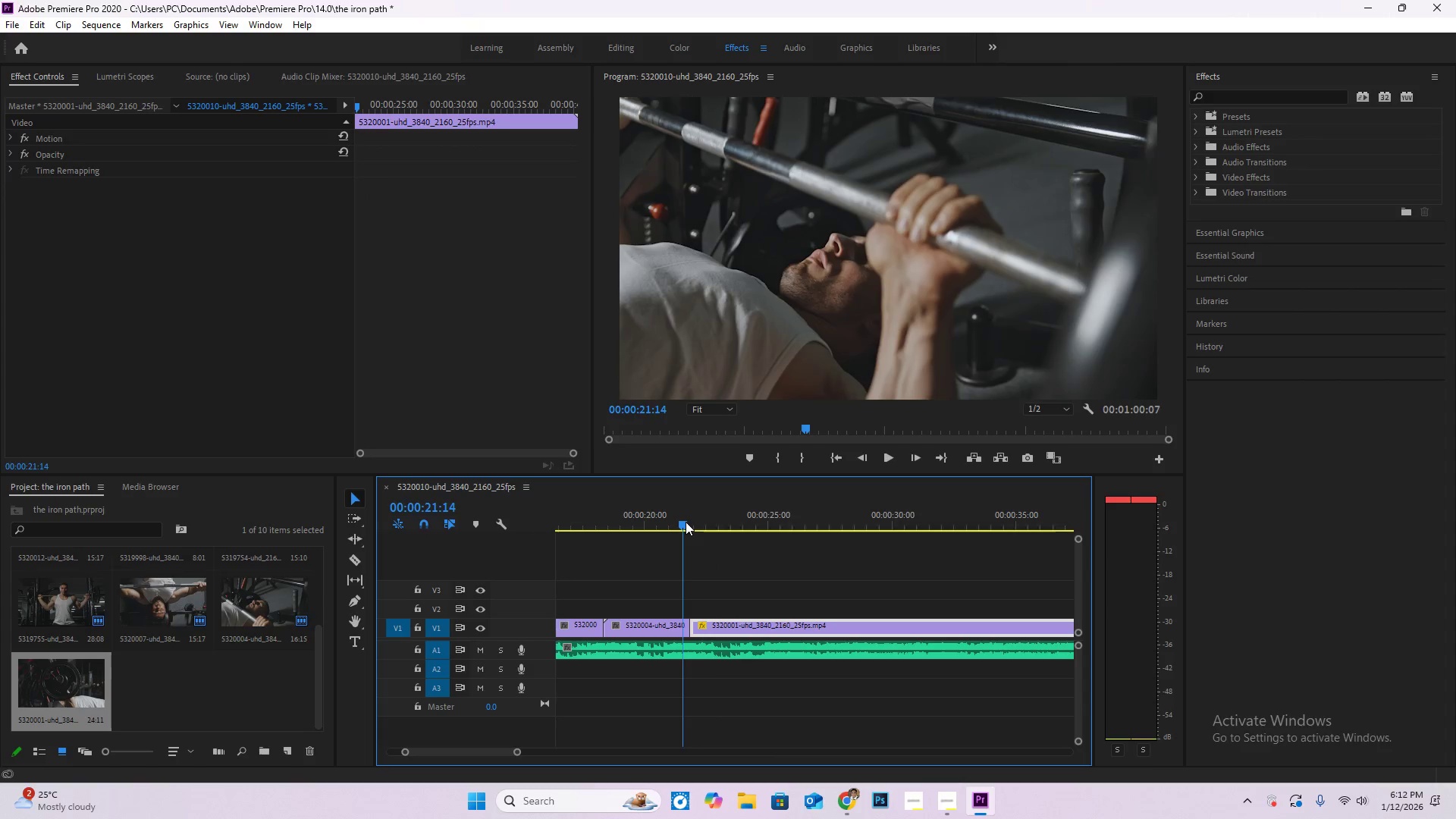 
key(Space)
 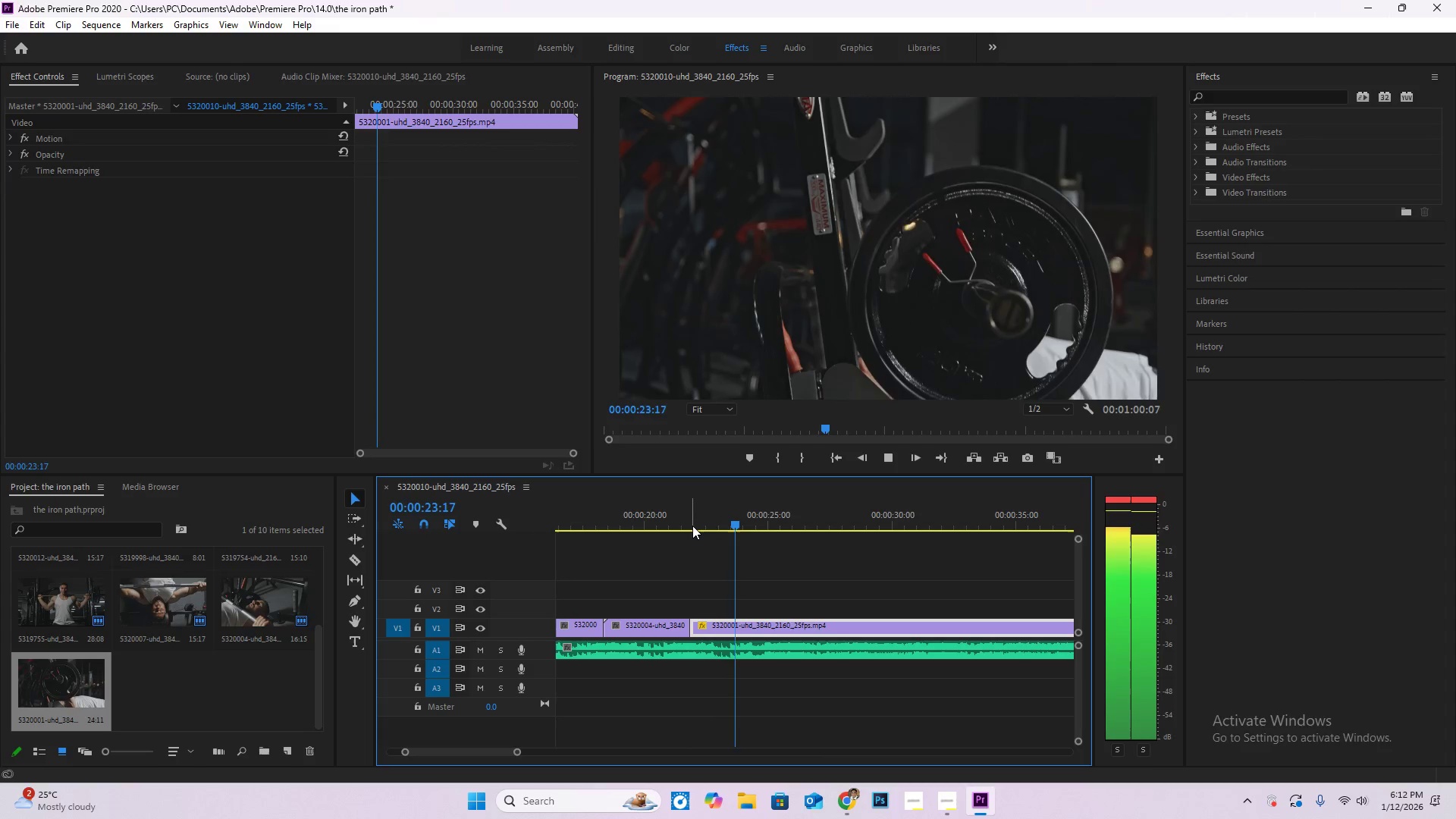 
key(Space)
 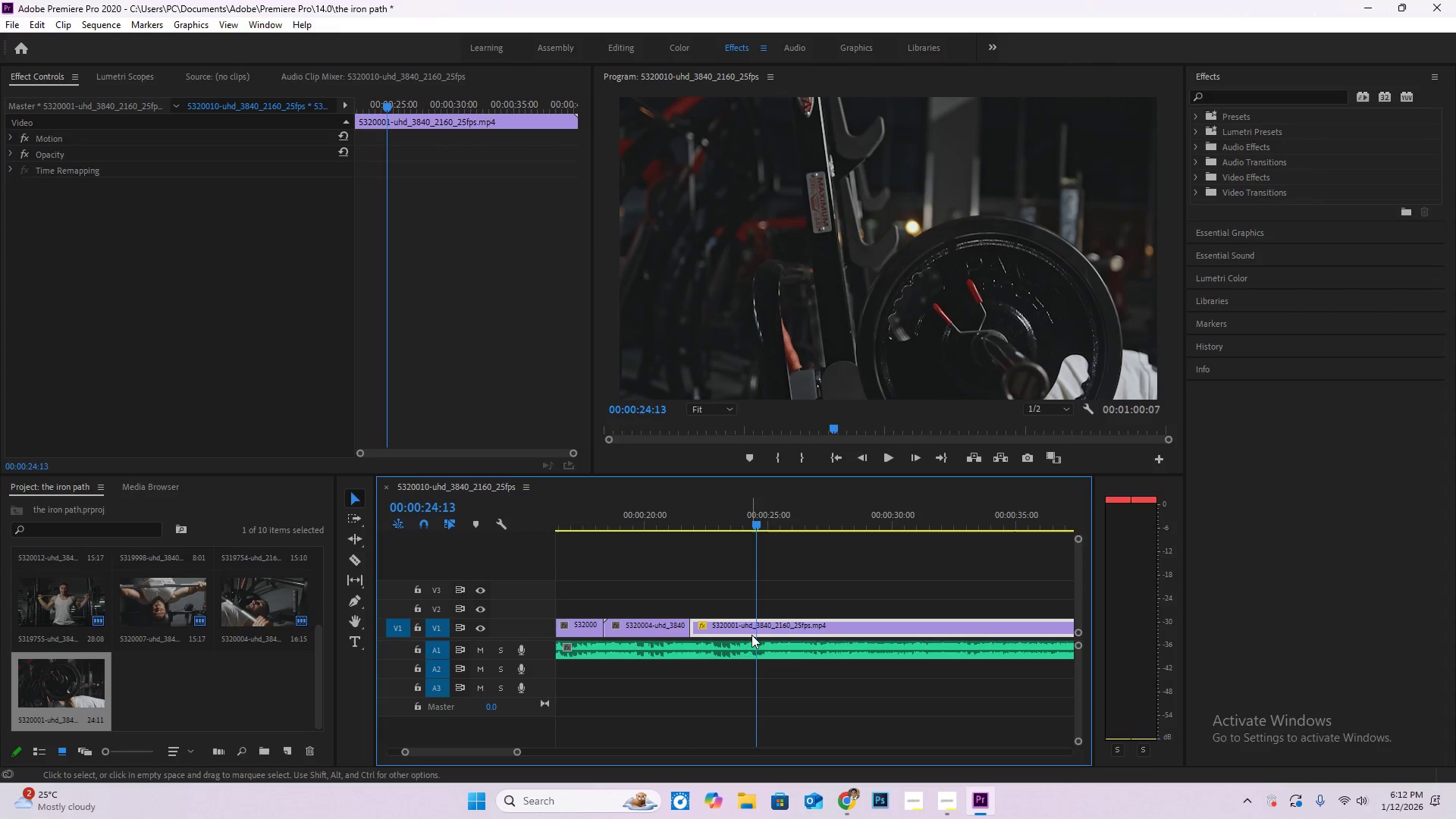 
key(Space)
 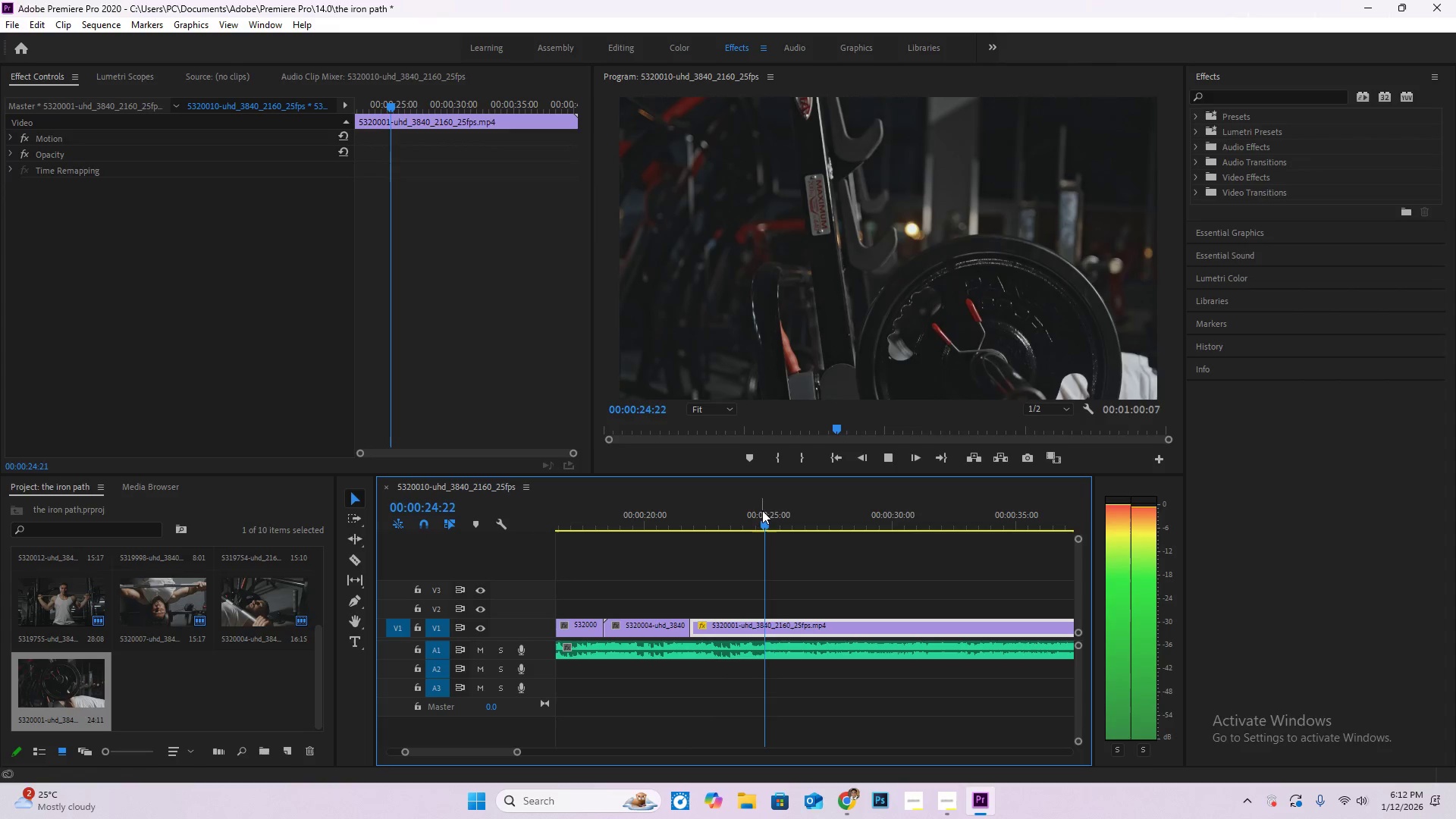 
left_click_drag(start_coordinate=[761, 513], to_coordinate=[713, 518])
 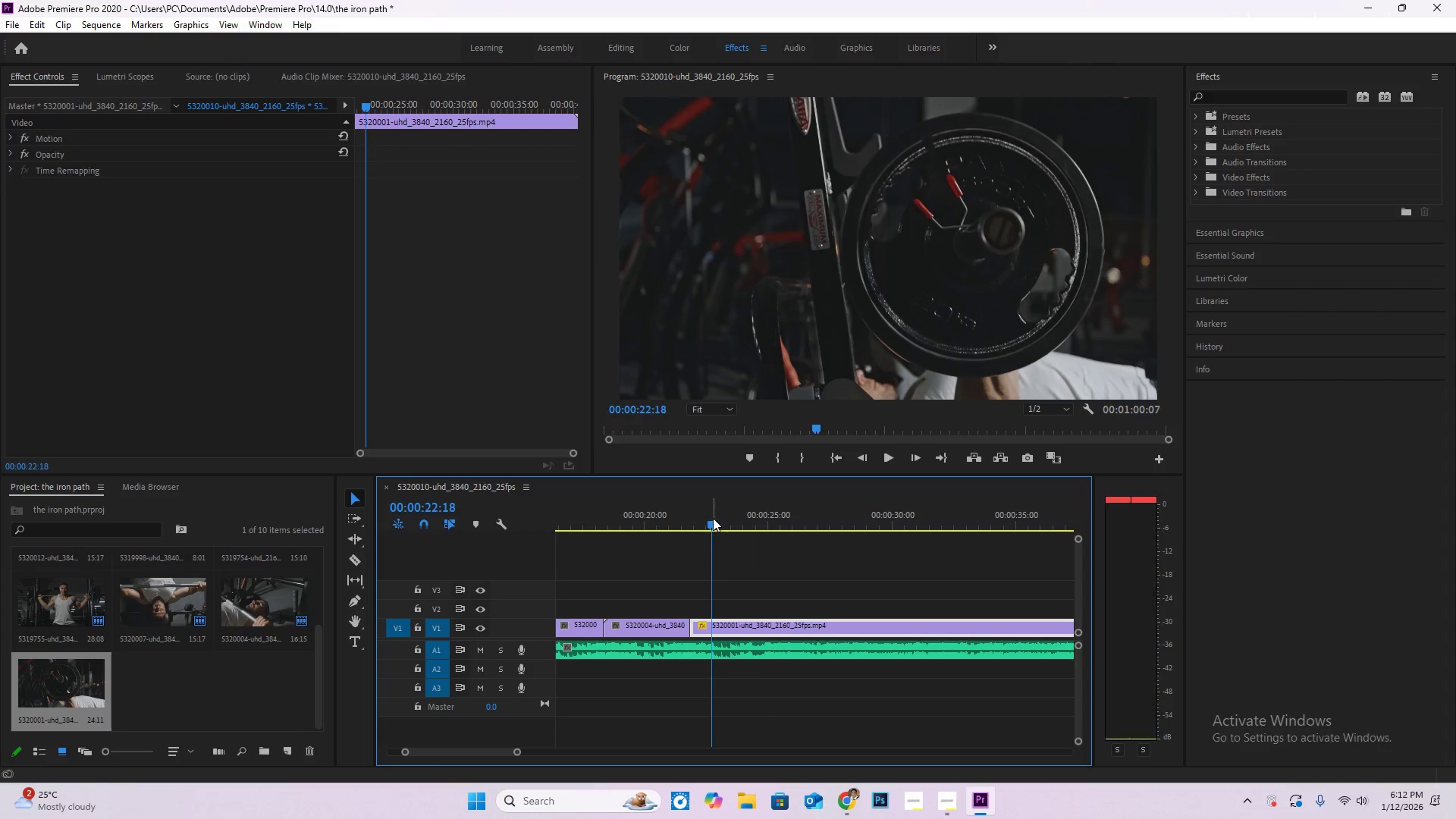 
key(Space)
 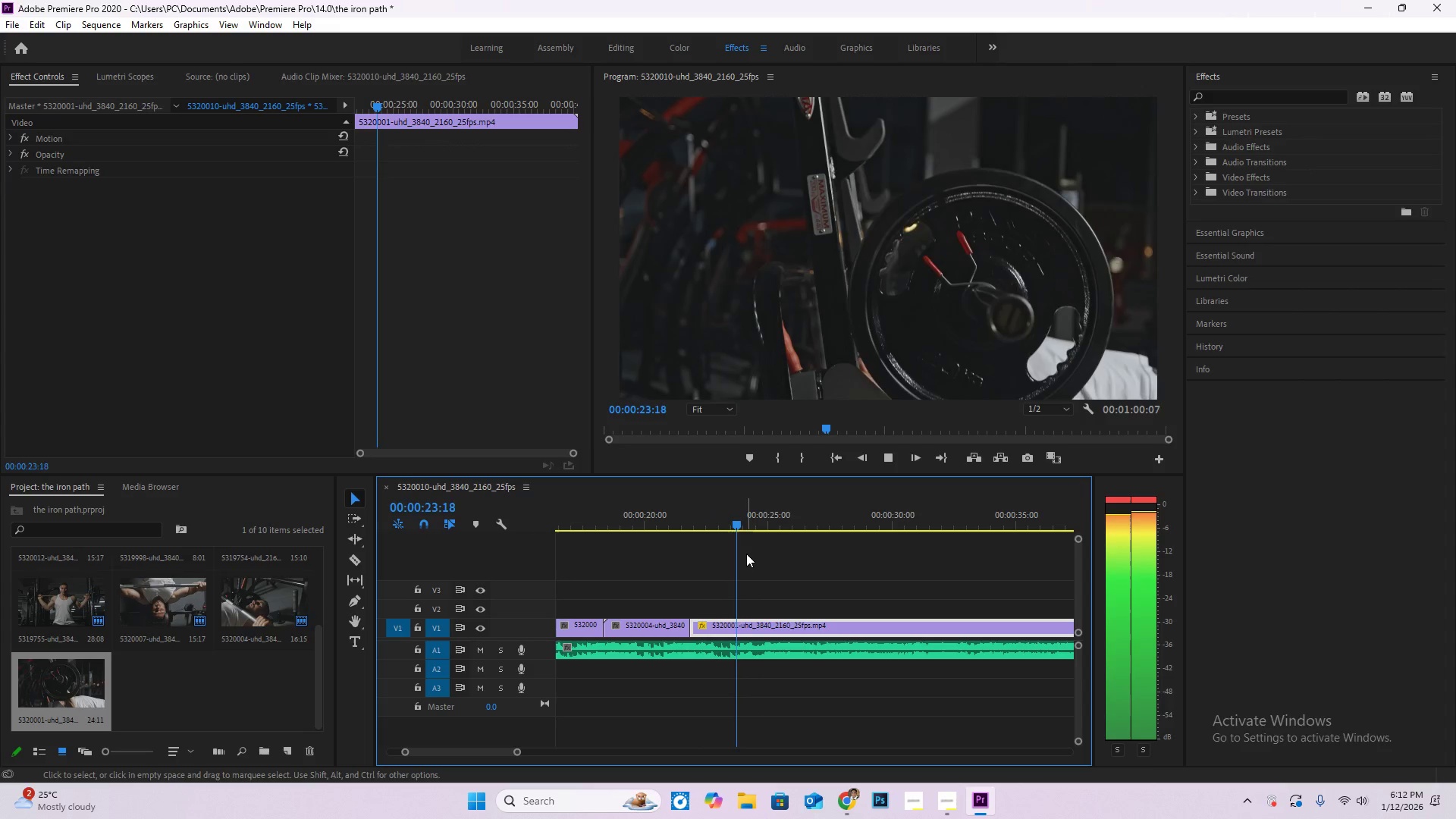 
key(Space)
 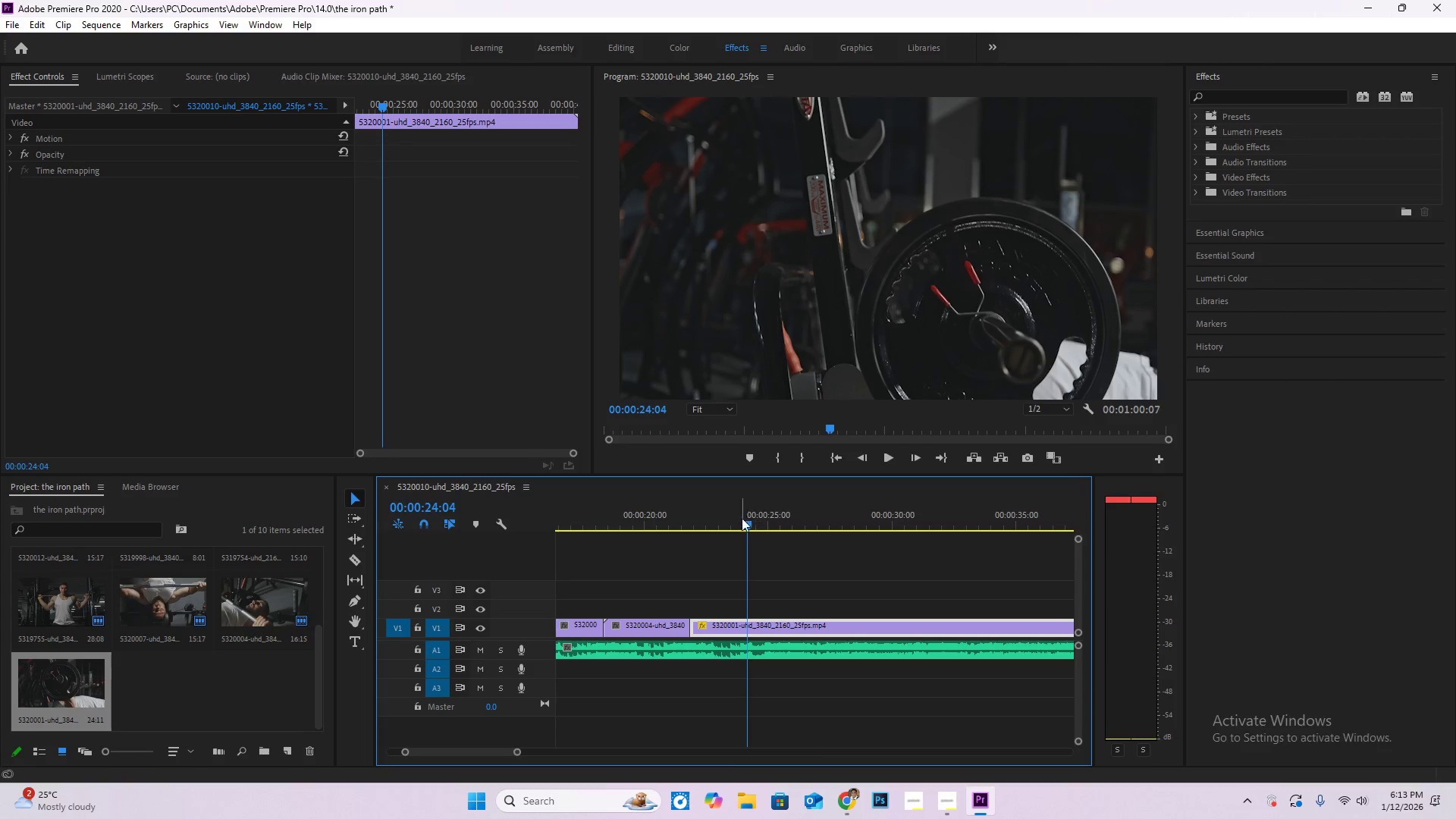 
left_click_drag(start_coordinate=[741, 519], to_coordinate=[679, 516])
 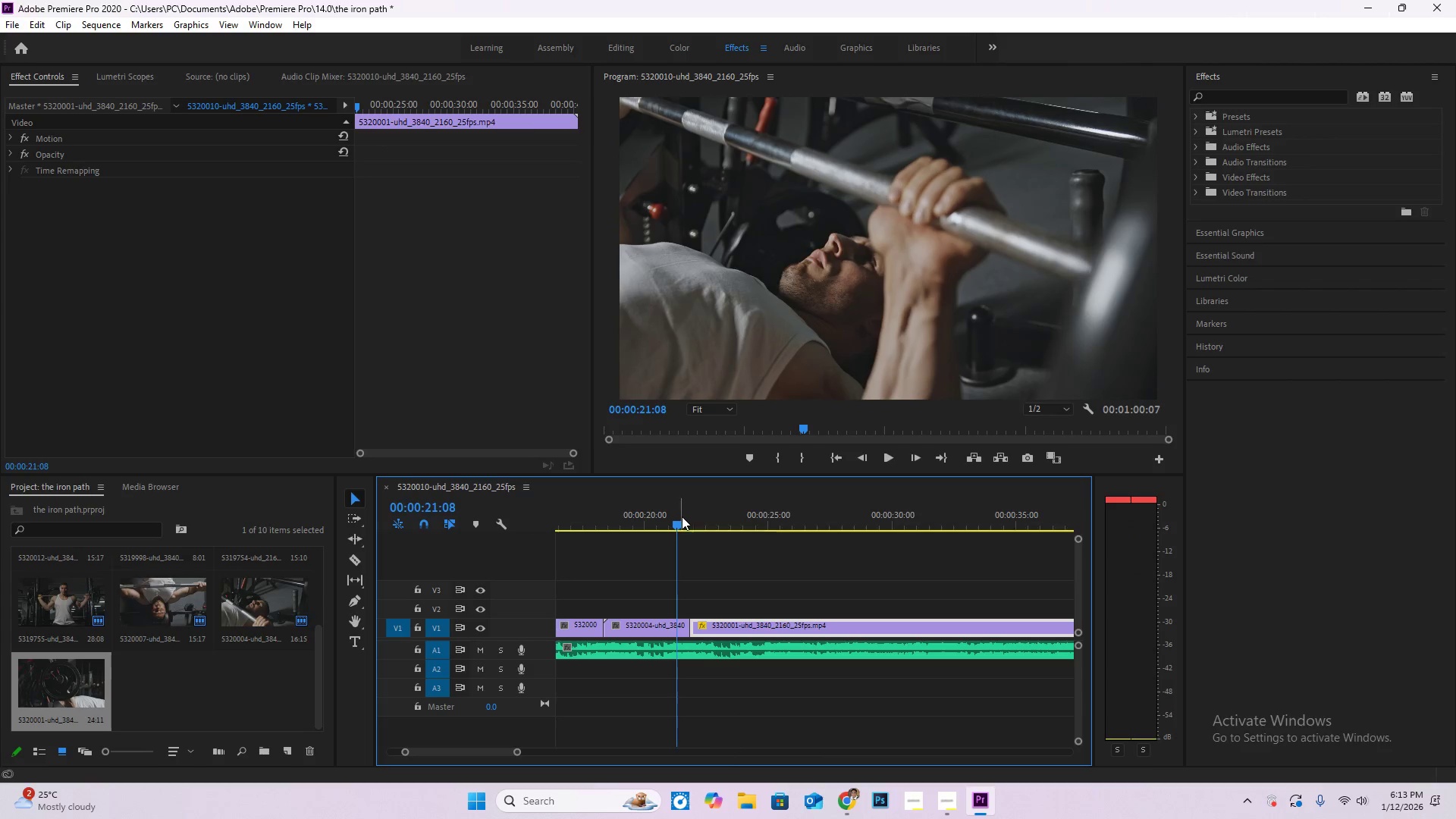 
key(Space)
 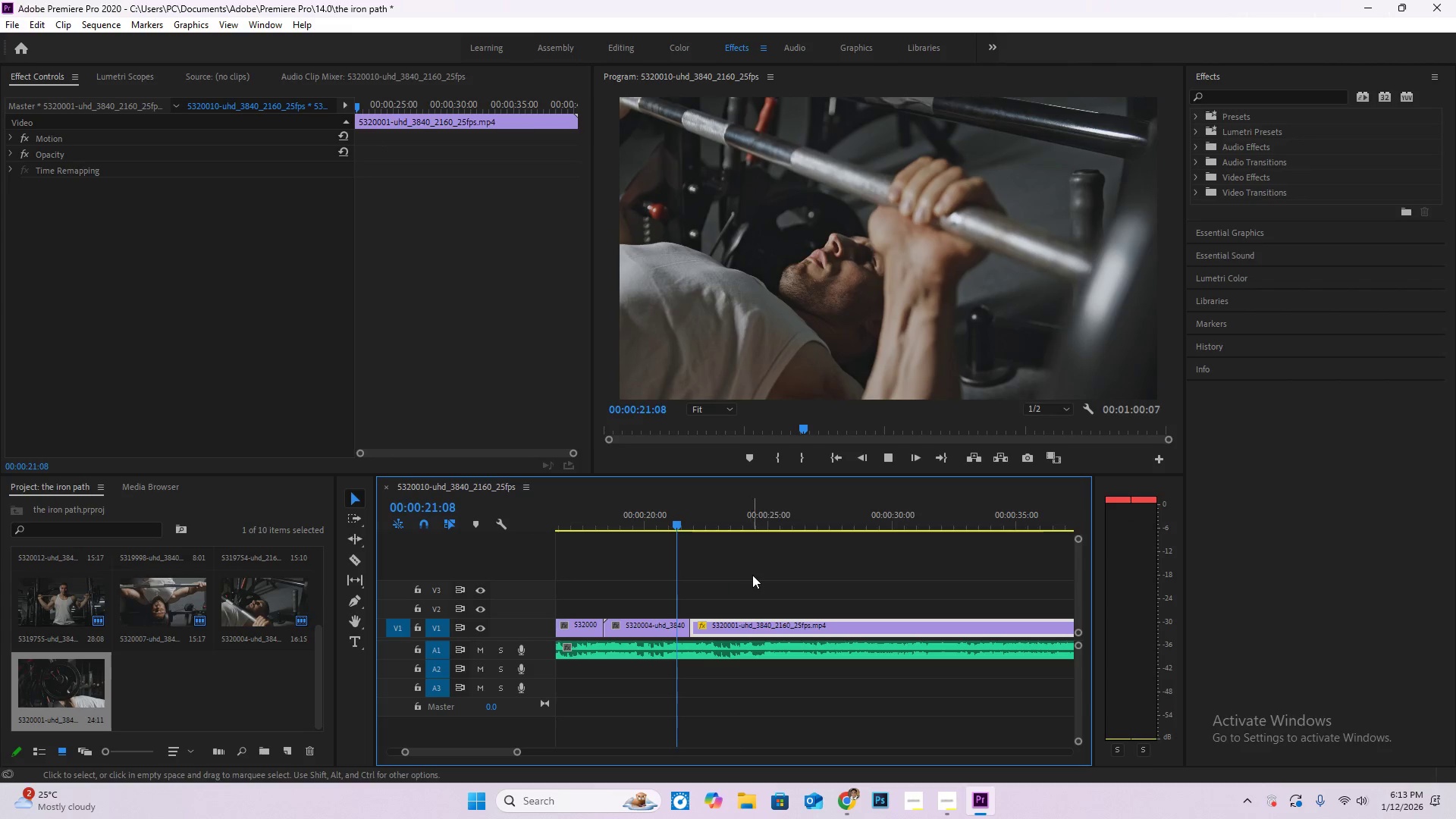 
key(C)
 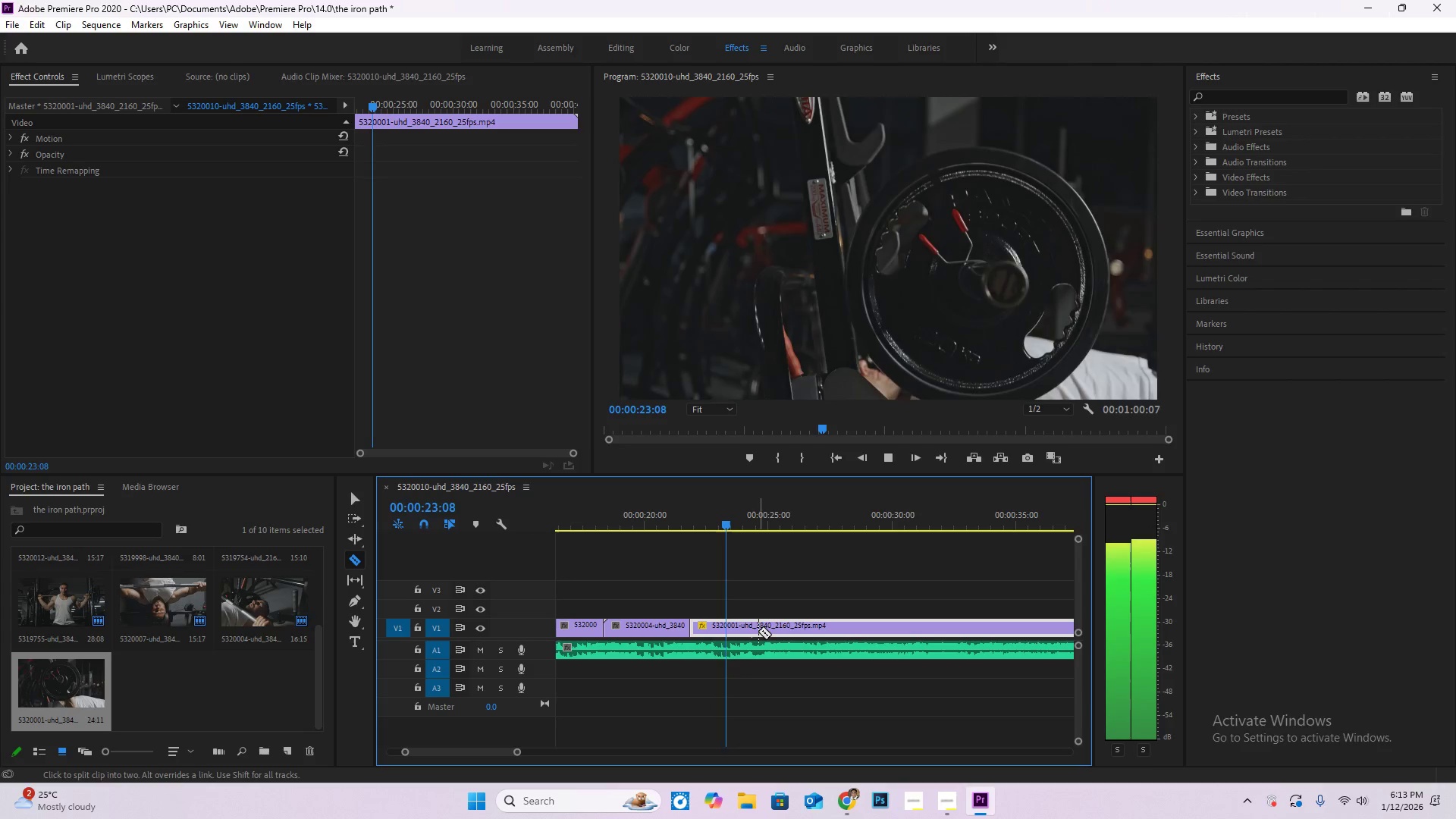 
key(Space)
 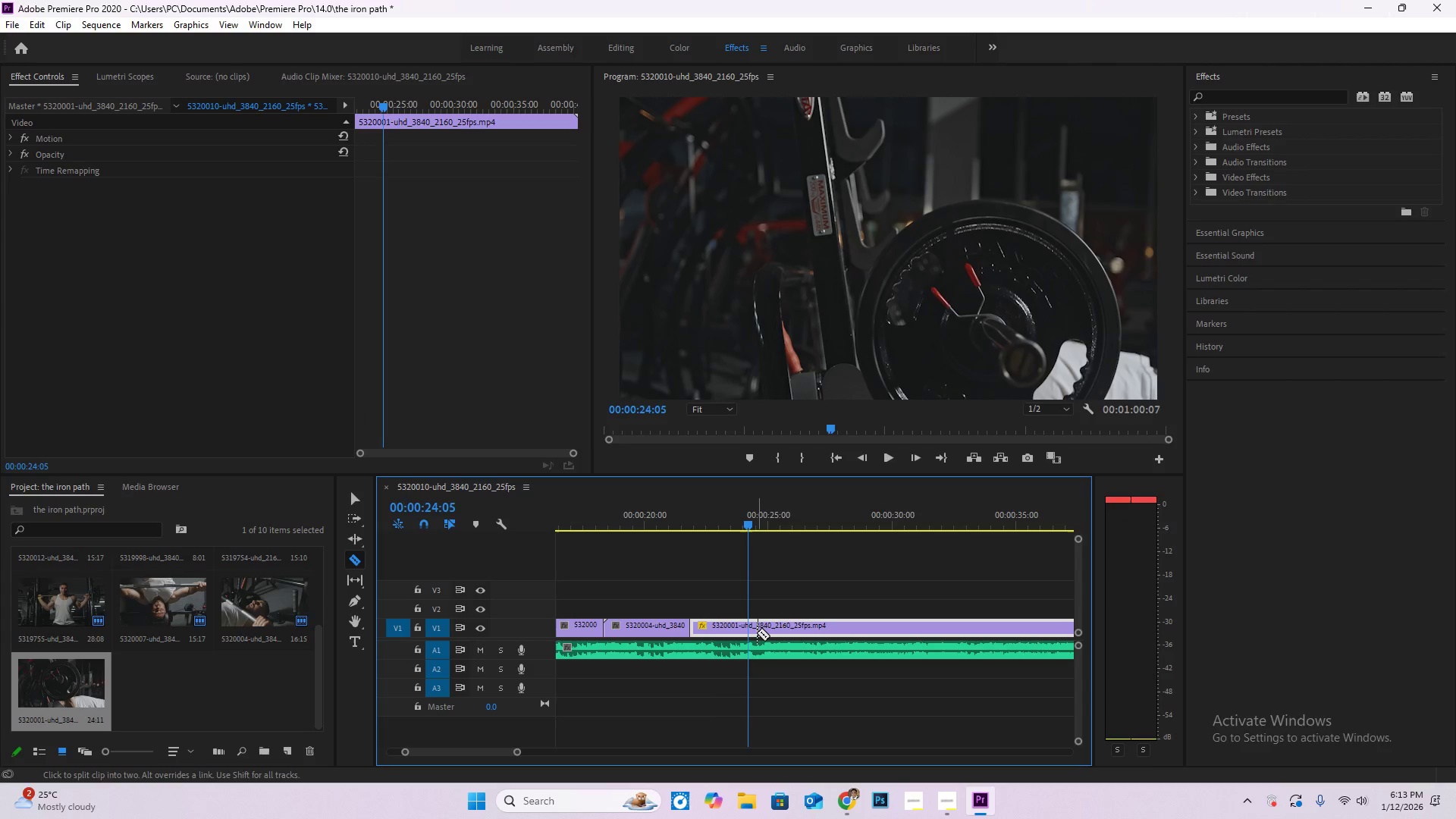 
key(Space)
 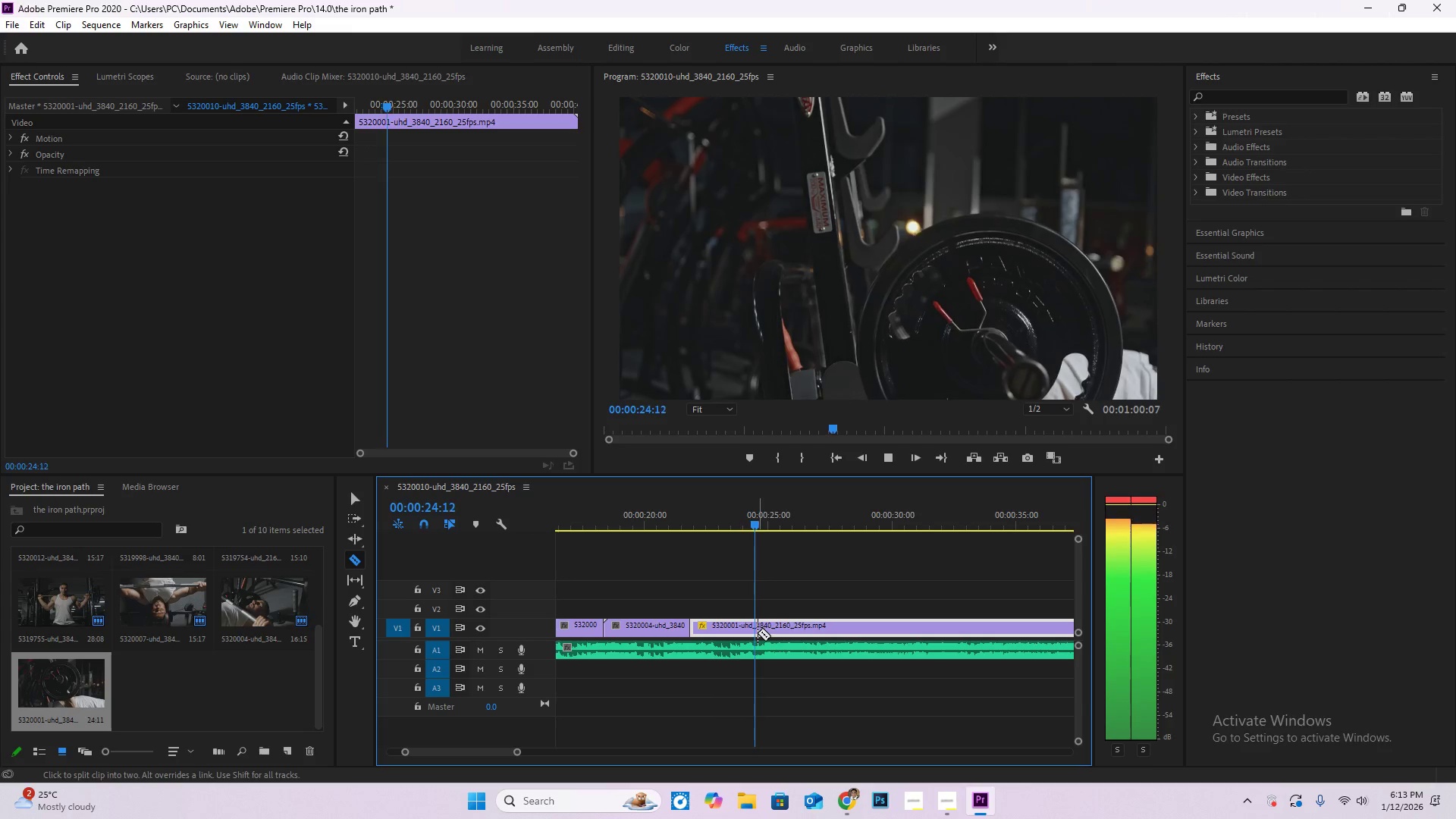 
key(Space)
 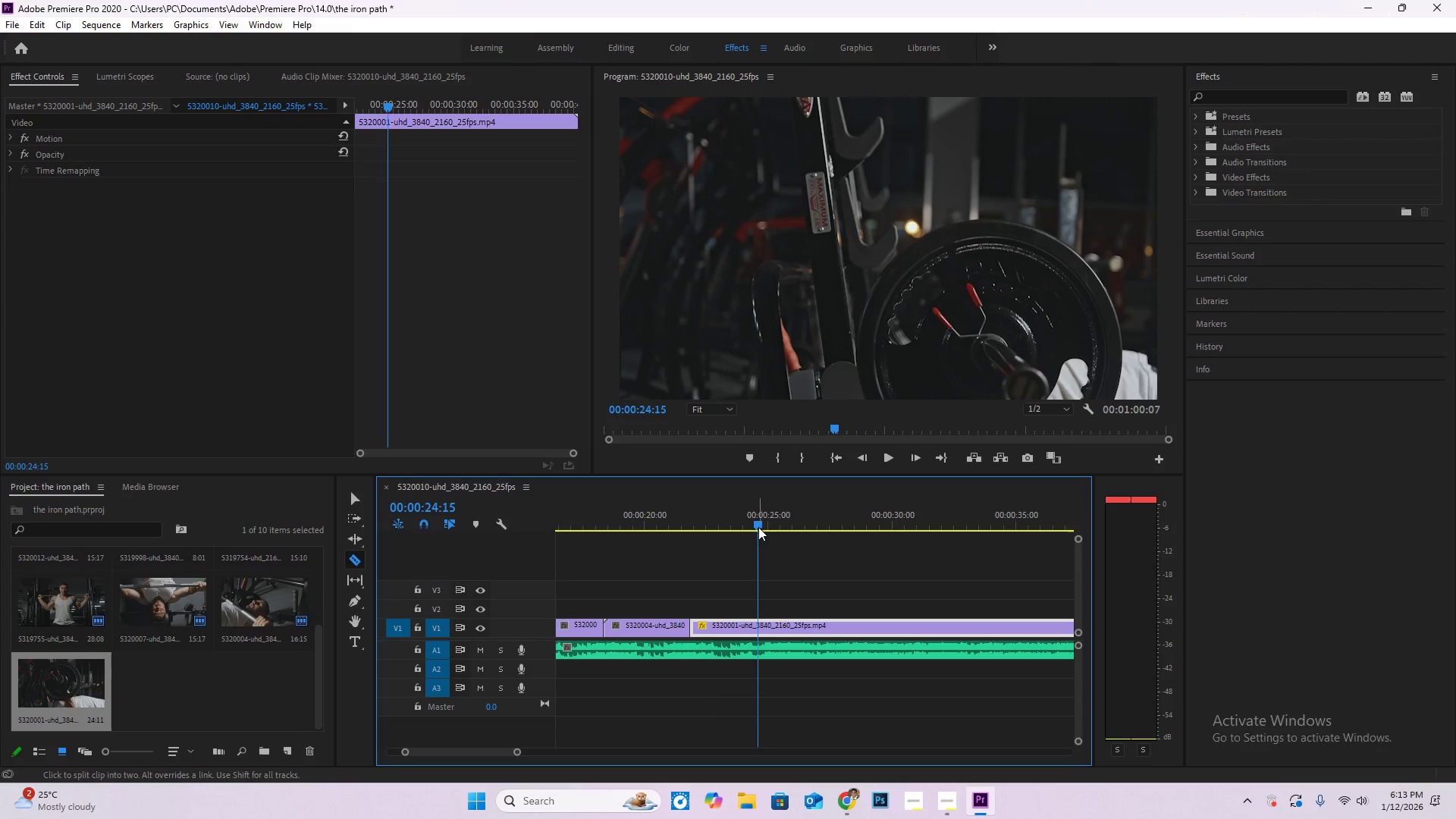 
left_click_drag(start_coordinate=[754, 526], to_coordinate=[742, 525])
 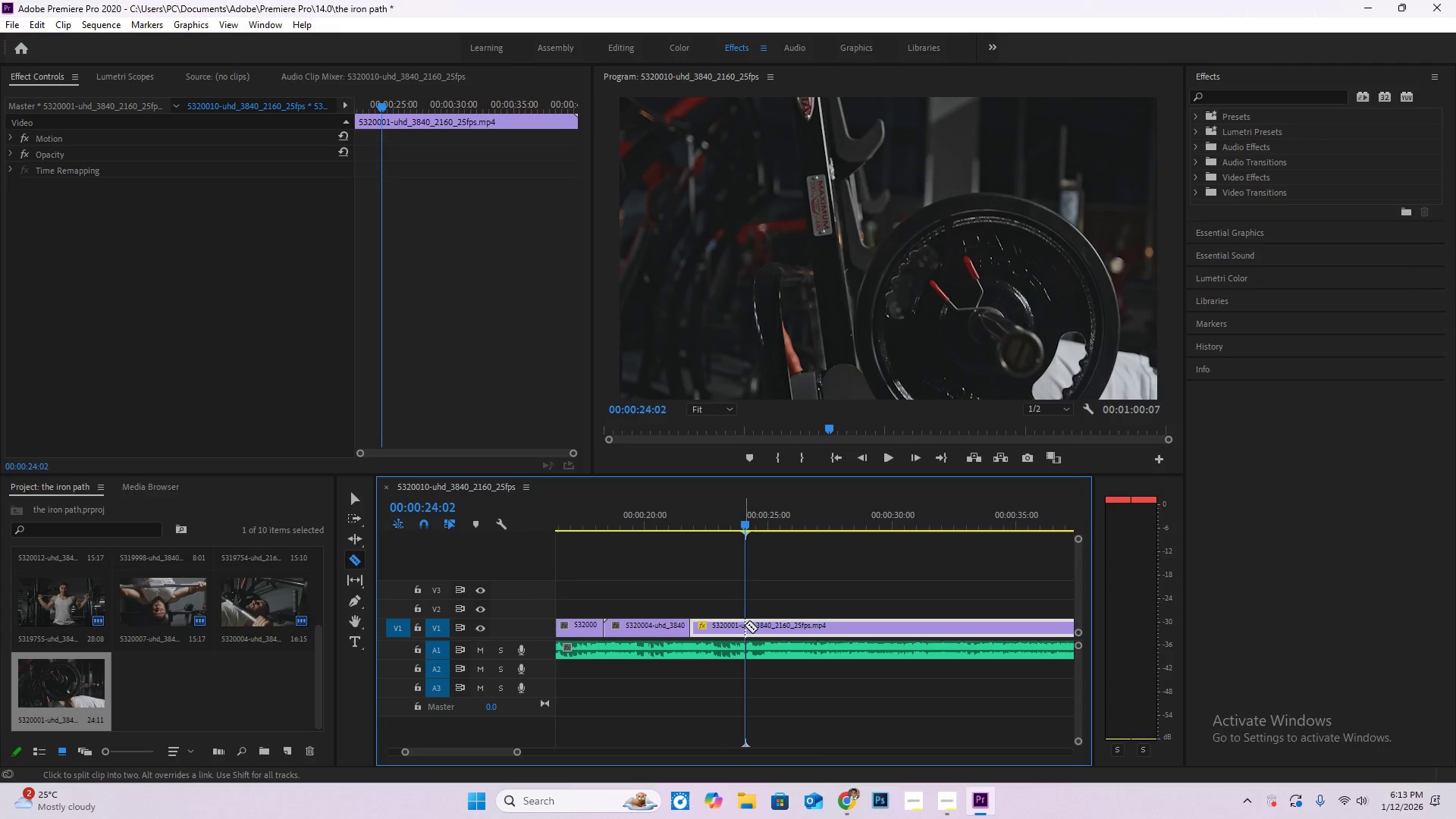 
left_click([745, 626])
 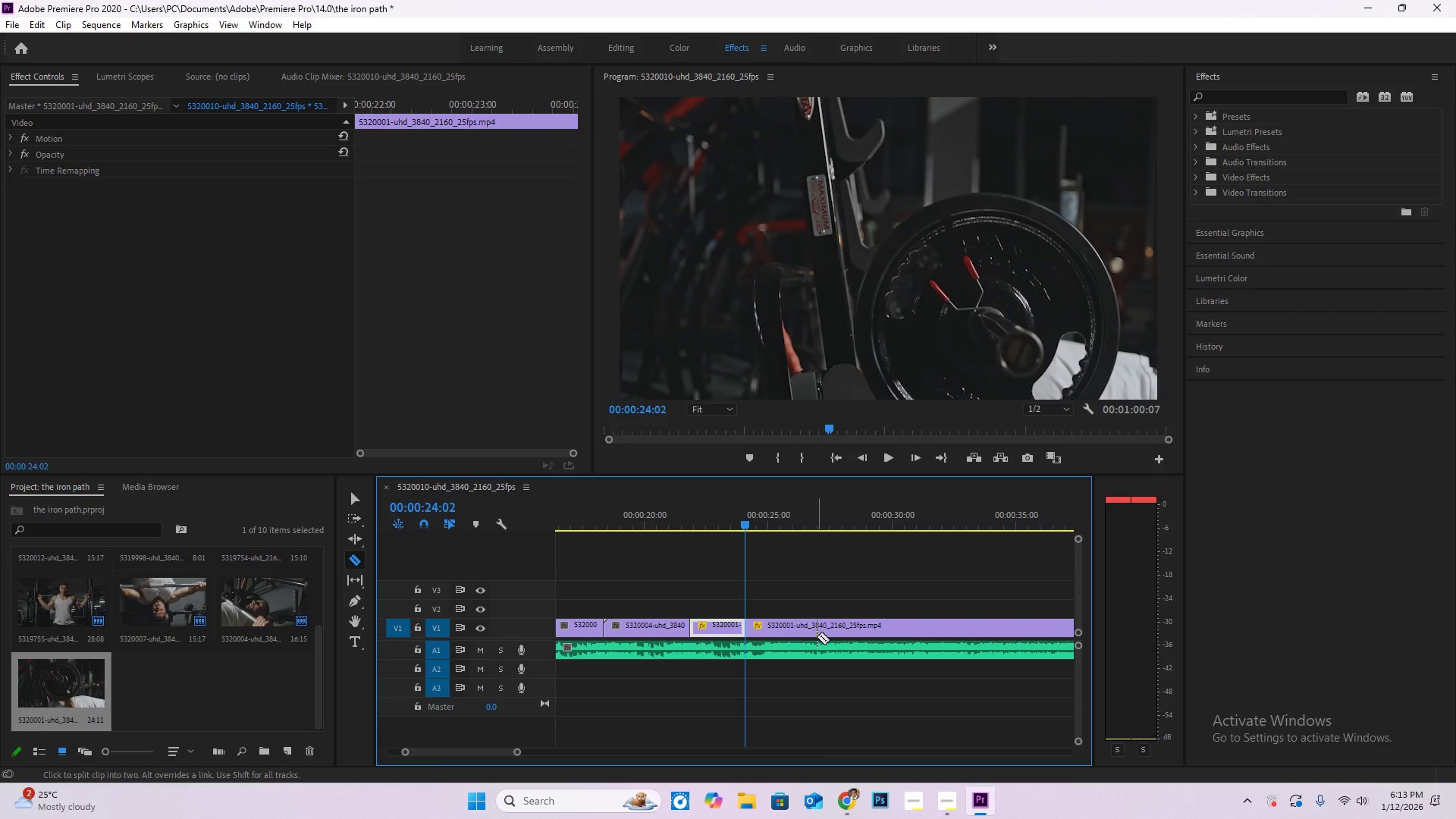 
key(V)
 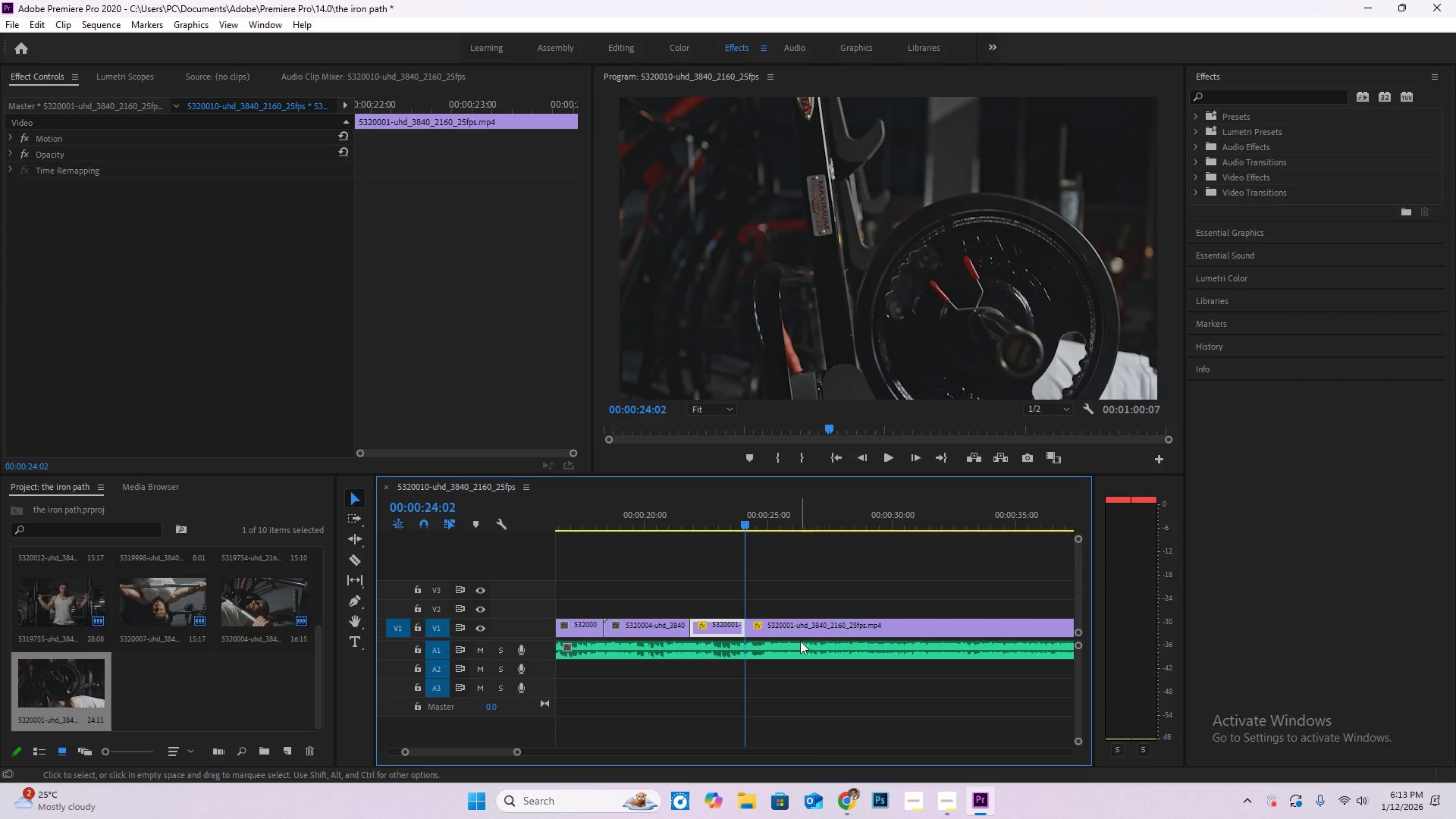 
hold_key(key=AltLeft, duration=0.55)
 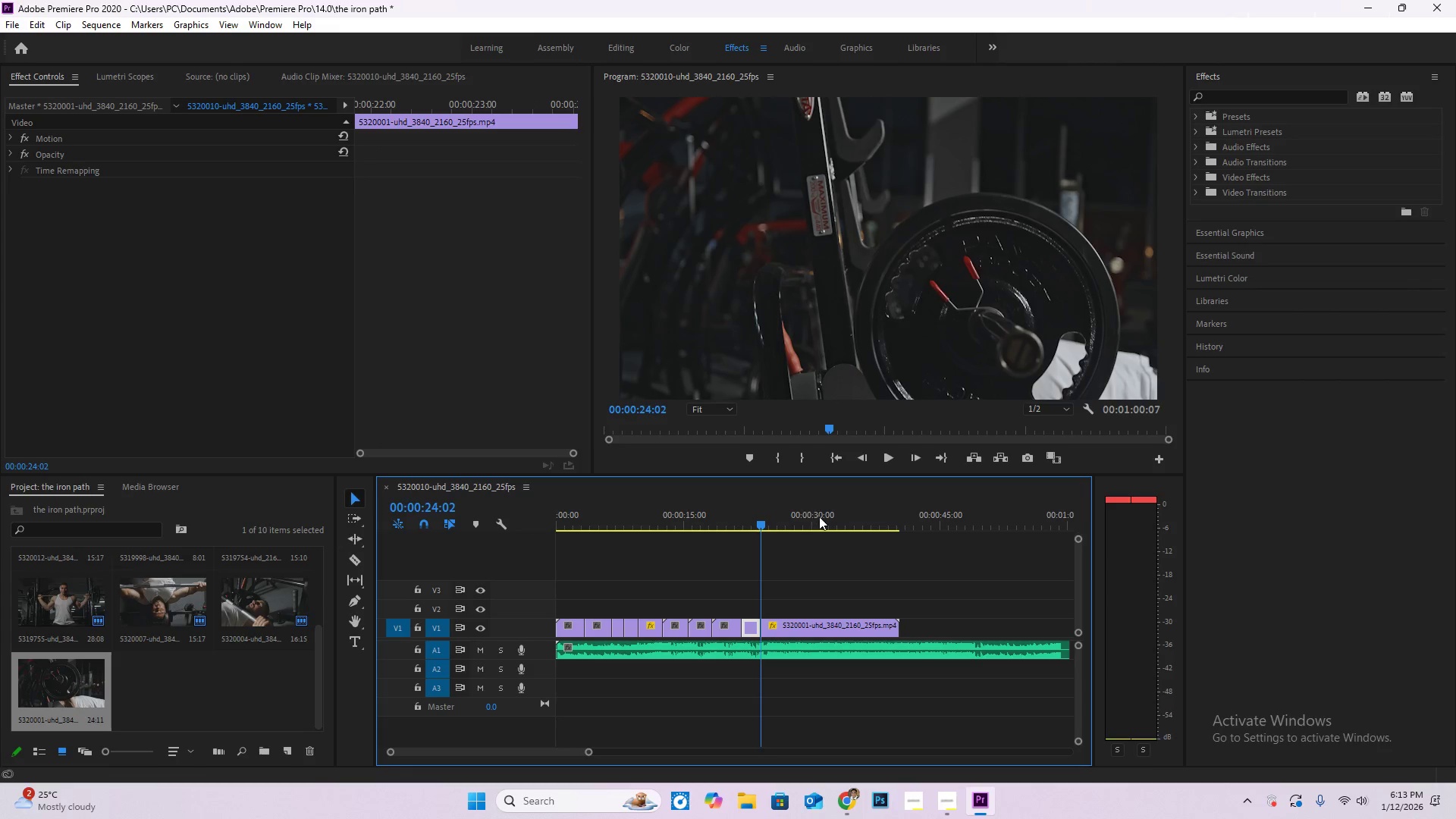 
left_click_drag(start_coordinate=[797, 507], to_coordinate=[824, 518])
 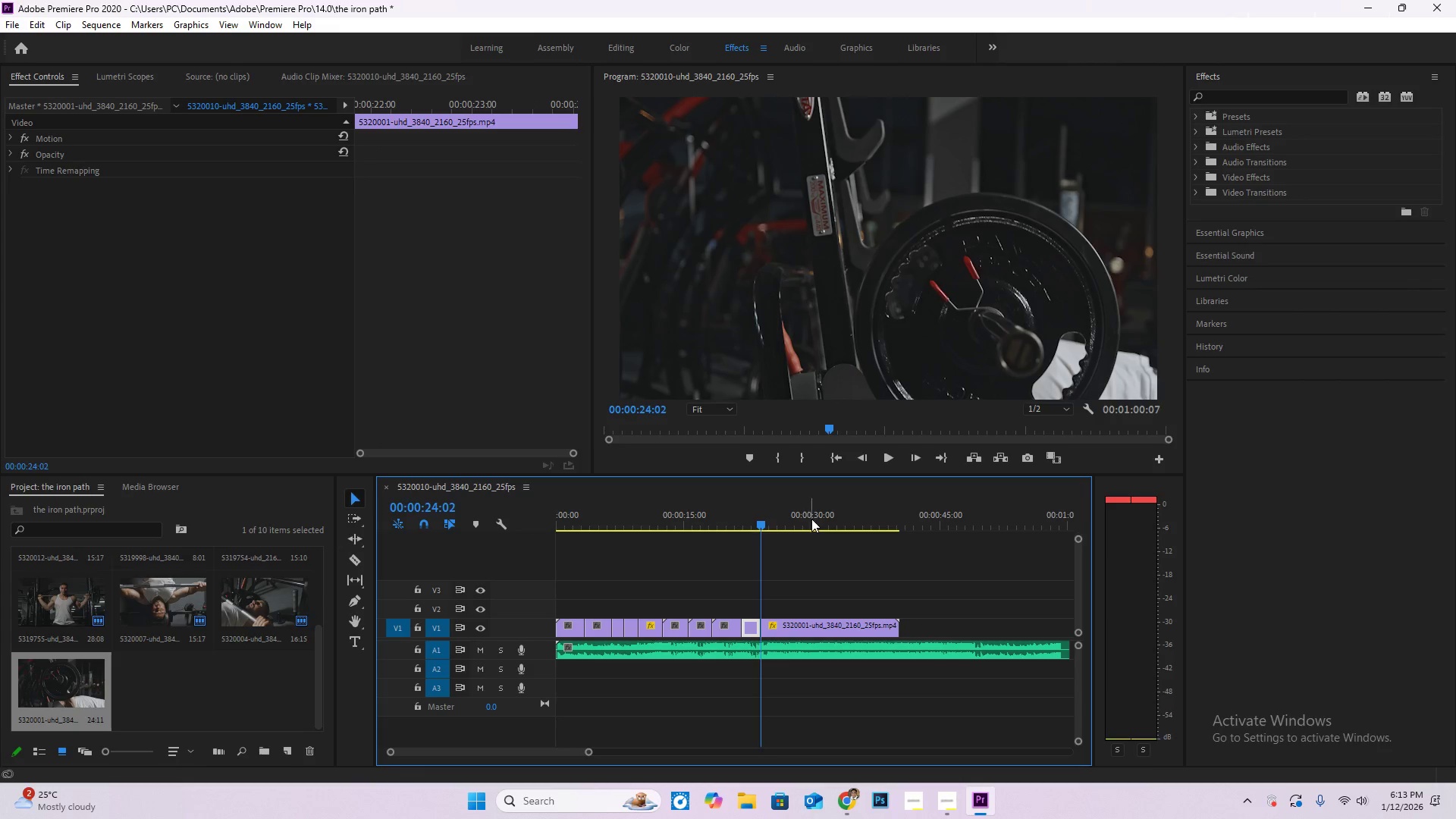 
scroll: coordinate [817, 645], scroll_direction: down, amount: 10.0
 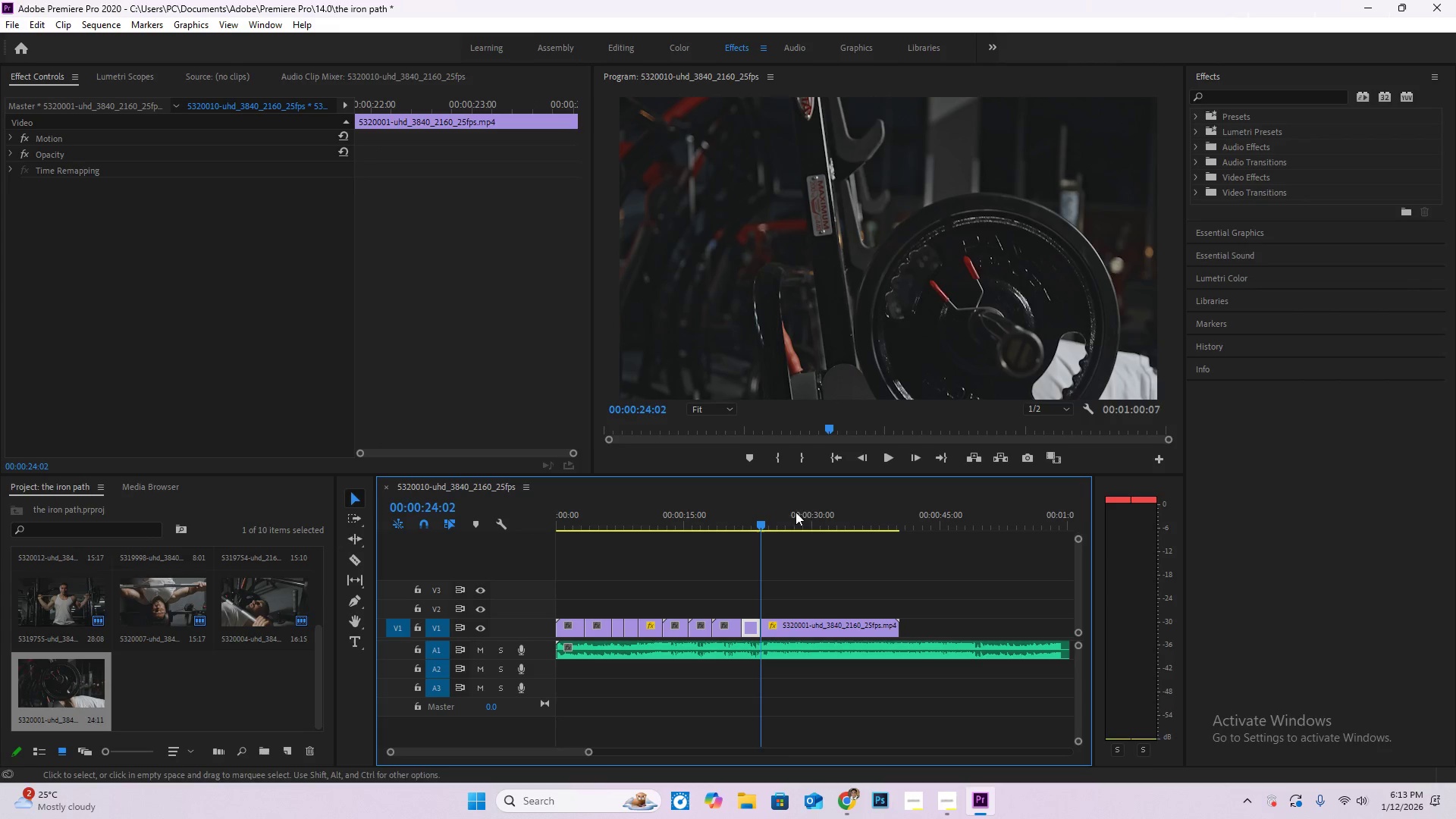 
left_click_drag(start_coordinate=[811, 519], to_coordinate=[880, 526])
 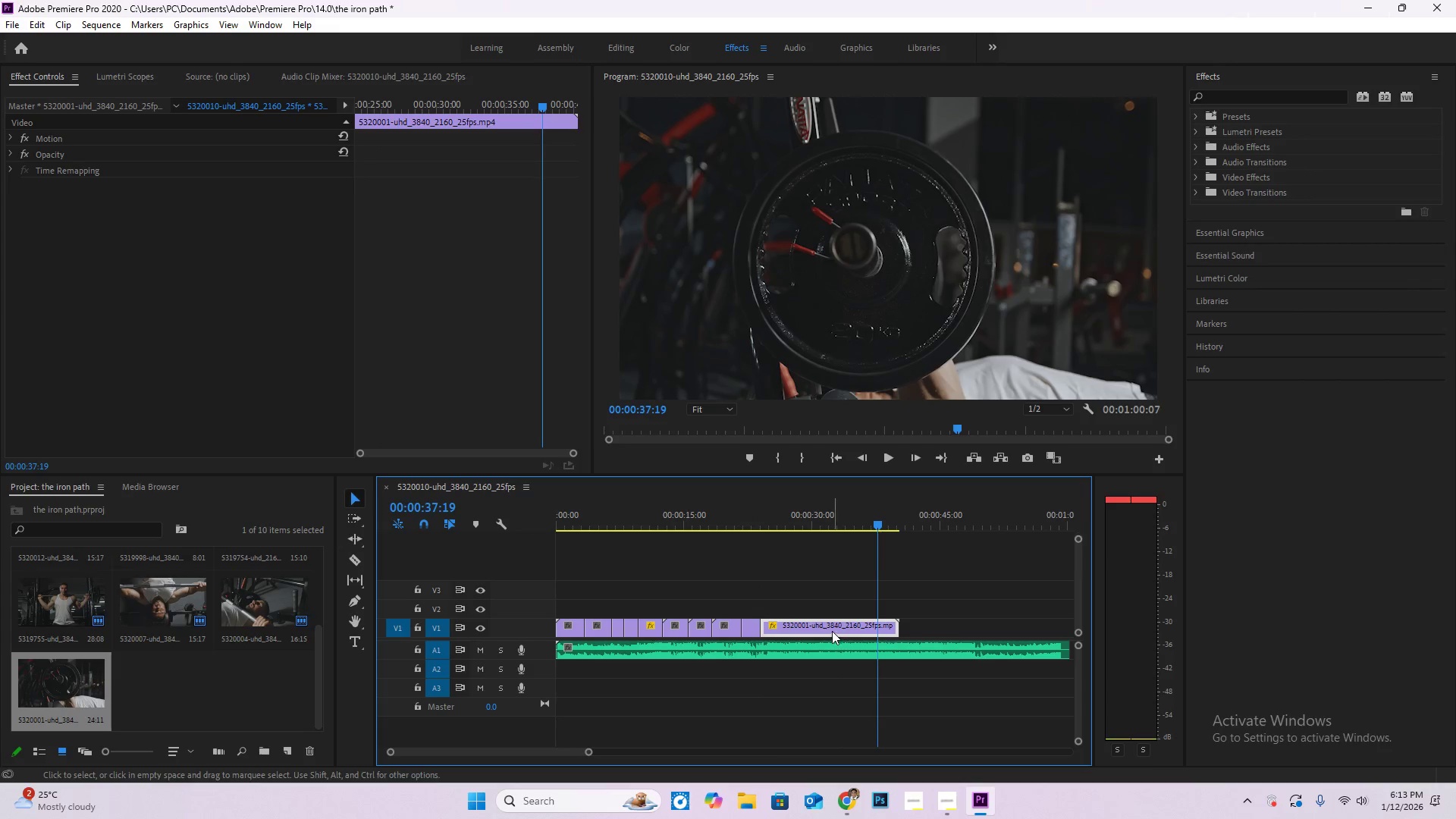 
key(Delete)
 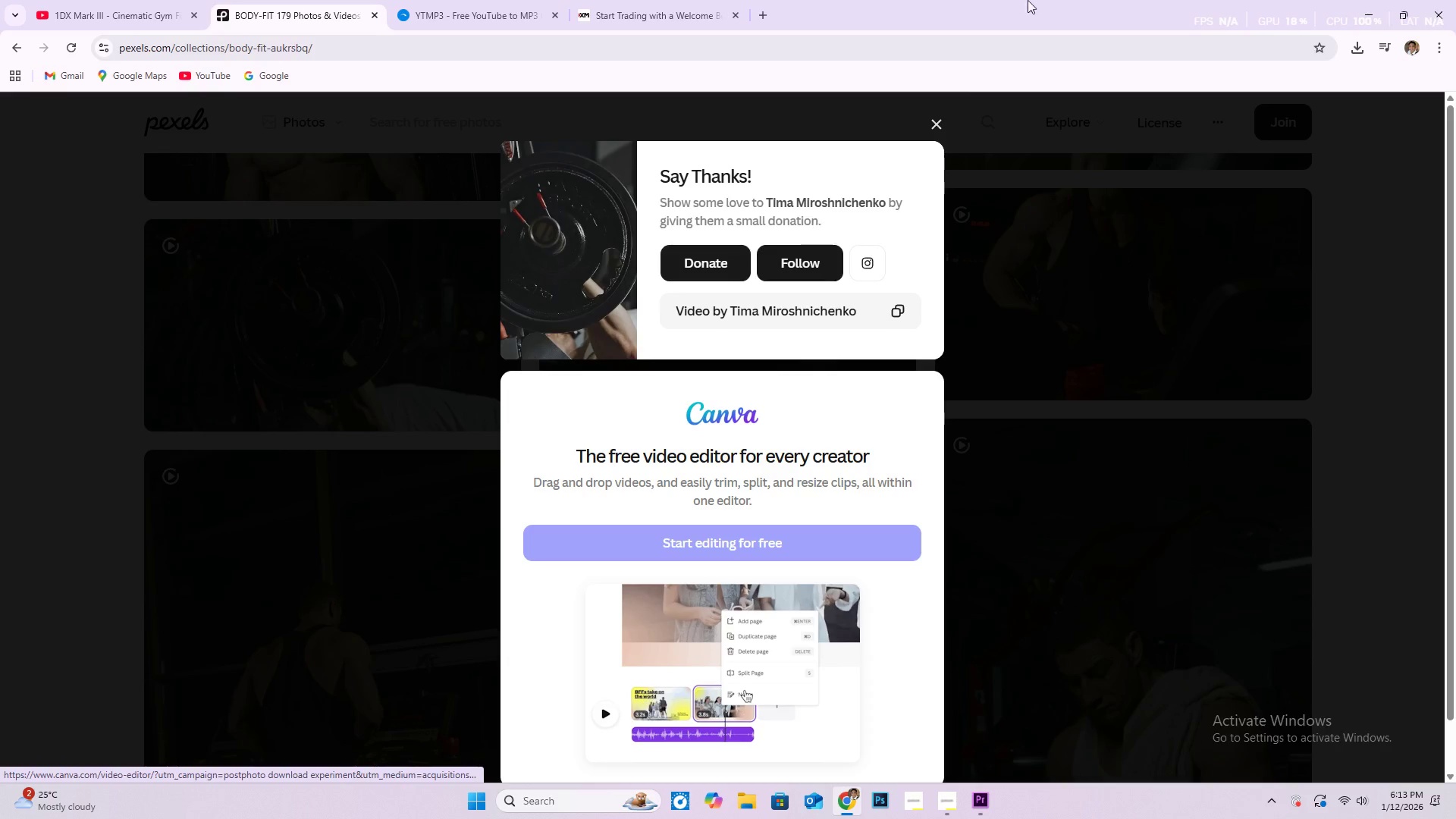 
left_click([937, 121])
 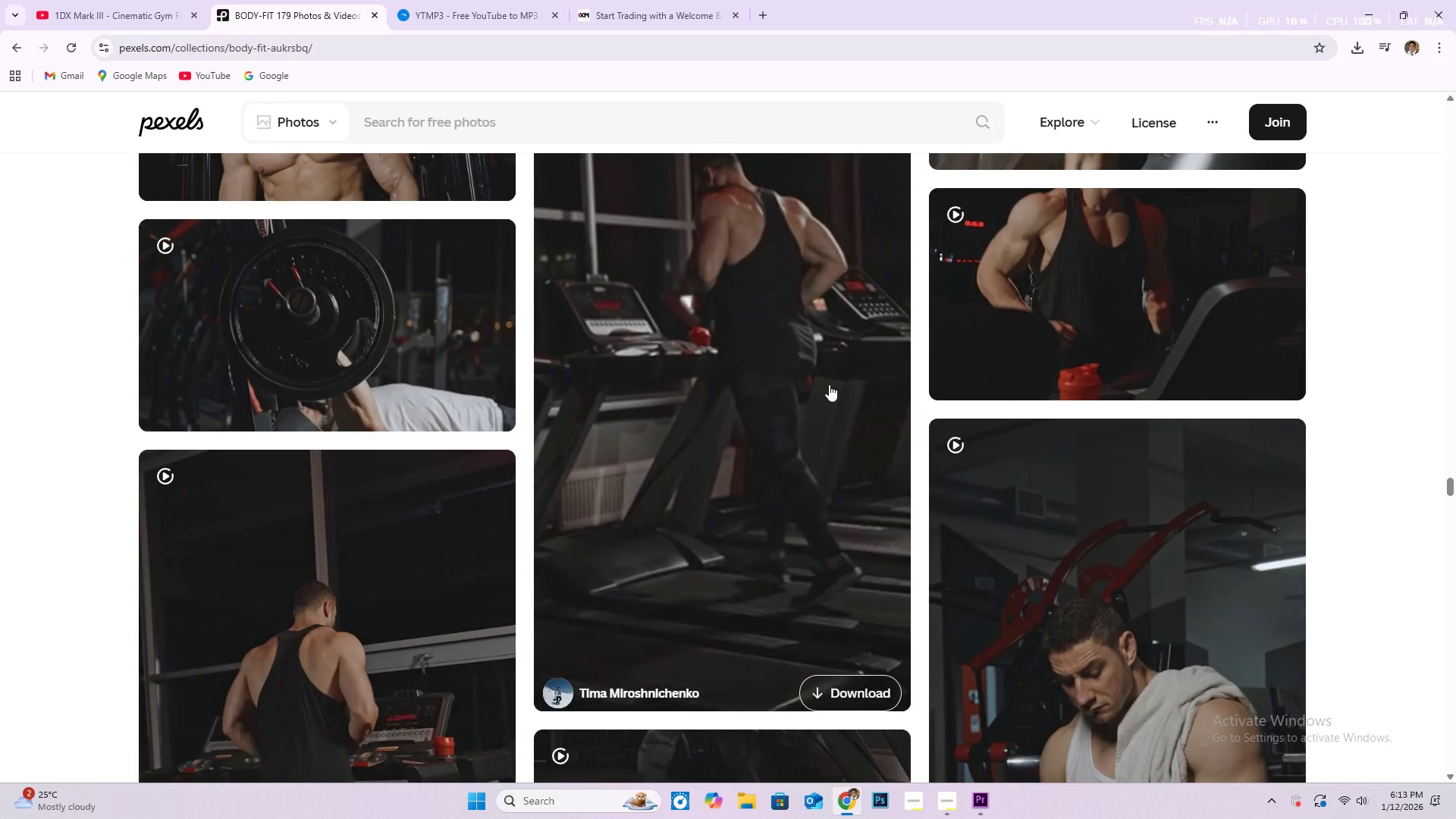 
scroll: coordinate [709, 502], scroll_direction: down, amount: 14.0
 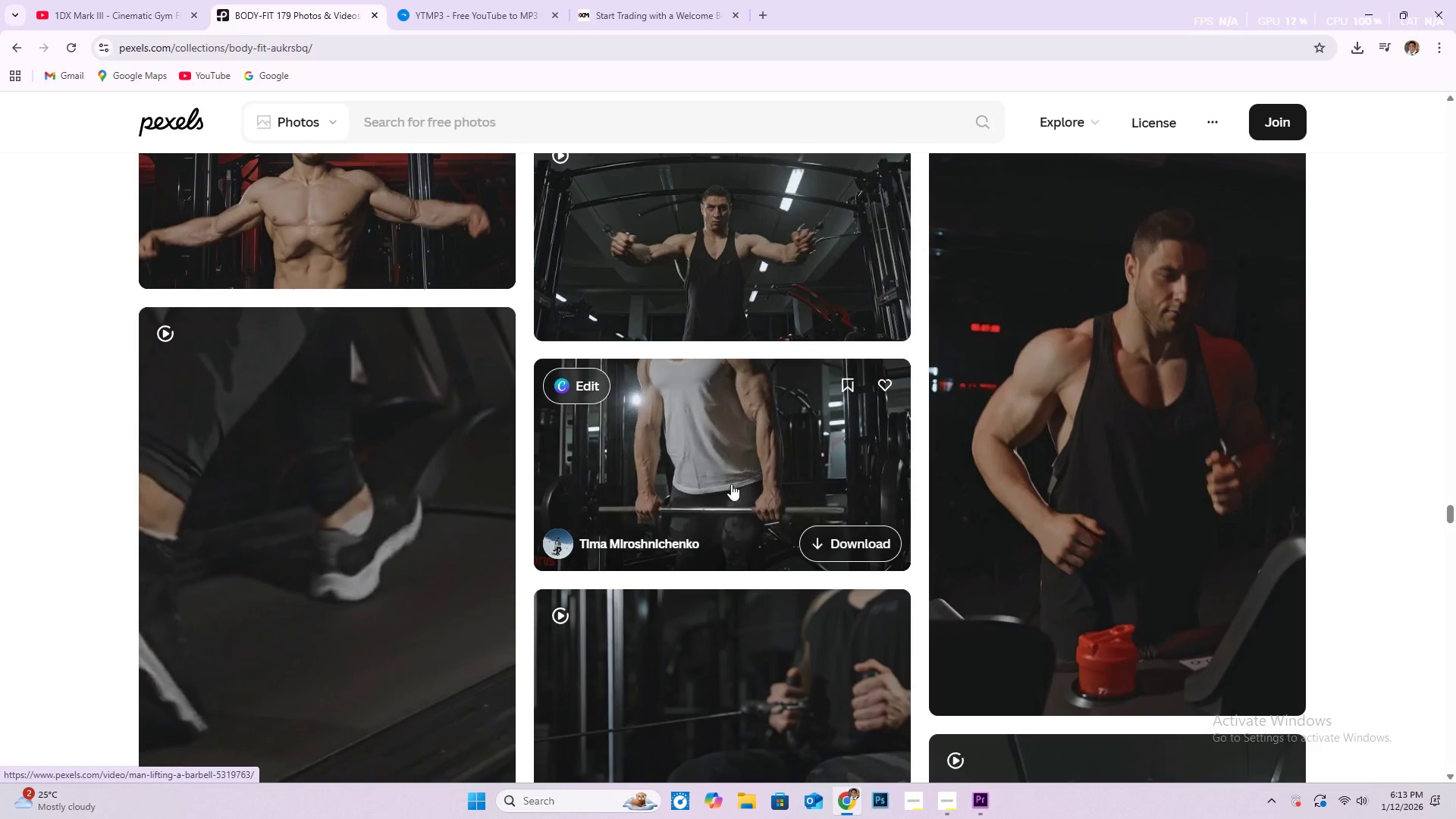 
left_click([831, 544])
 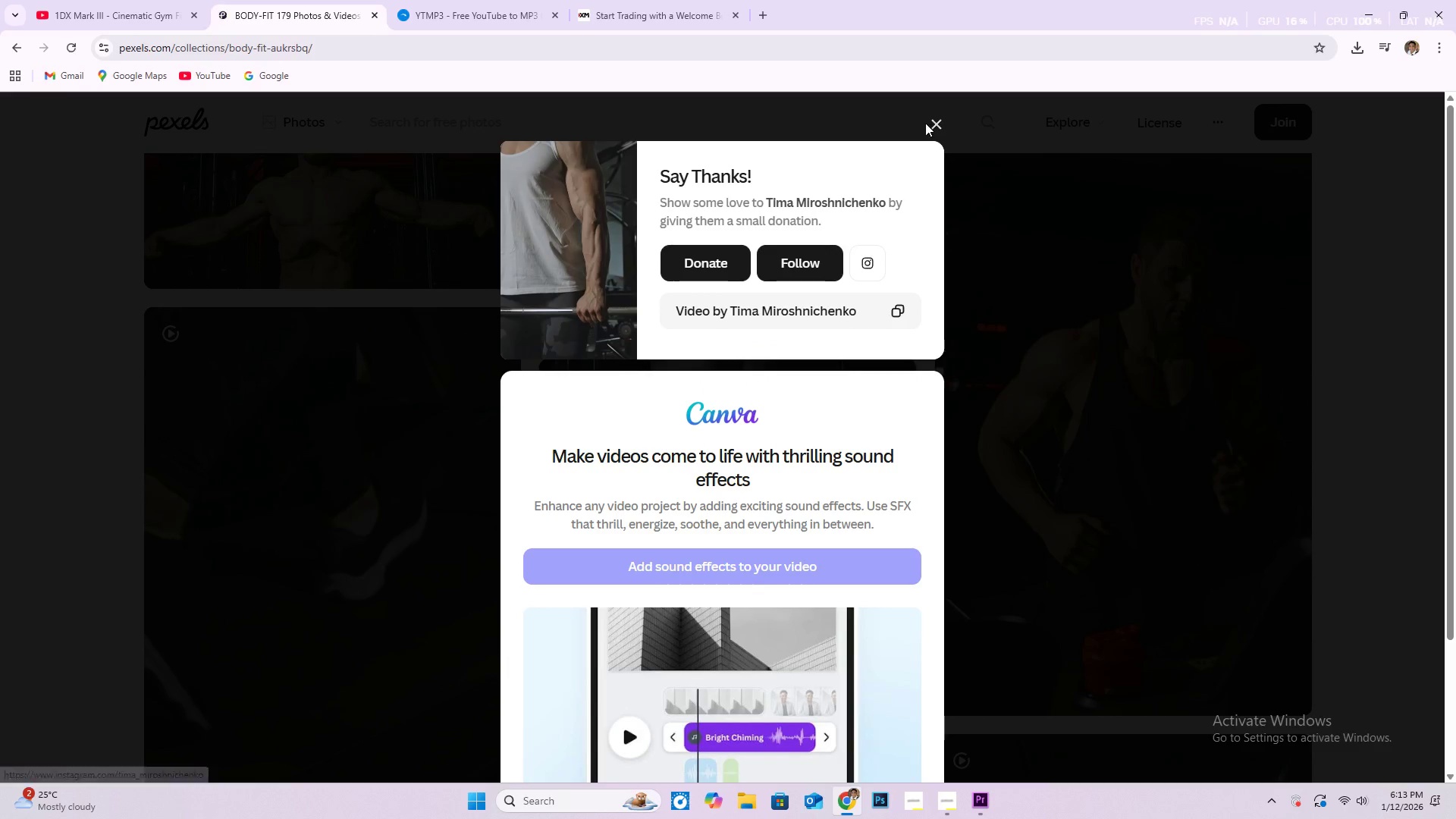 
left_click([938, 121])
 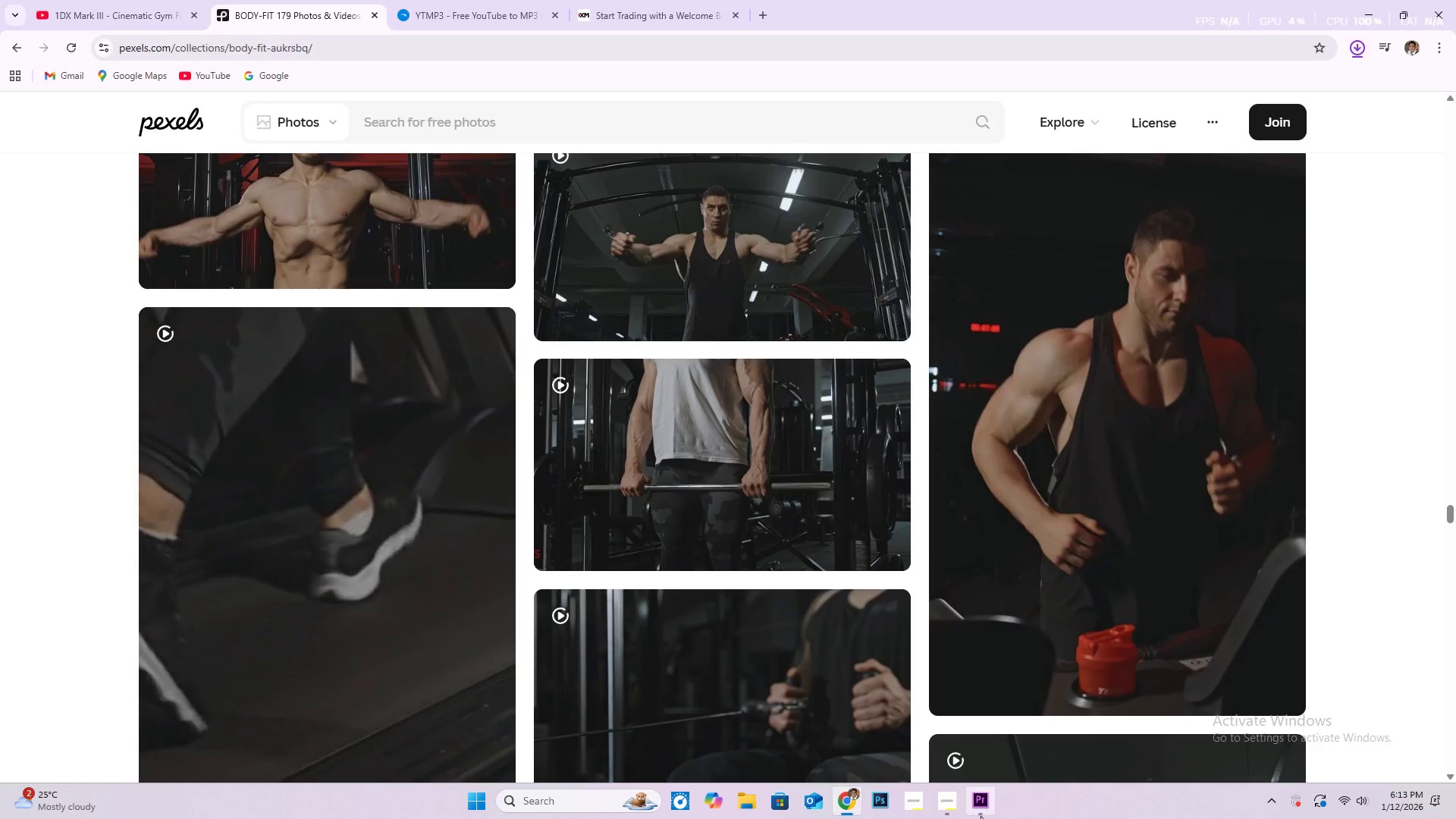 
mouse_move([871, 805])
 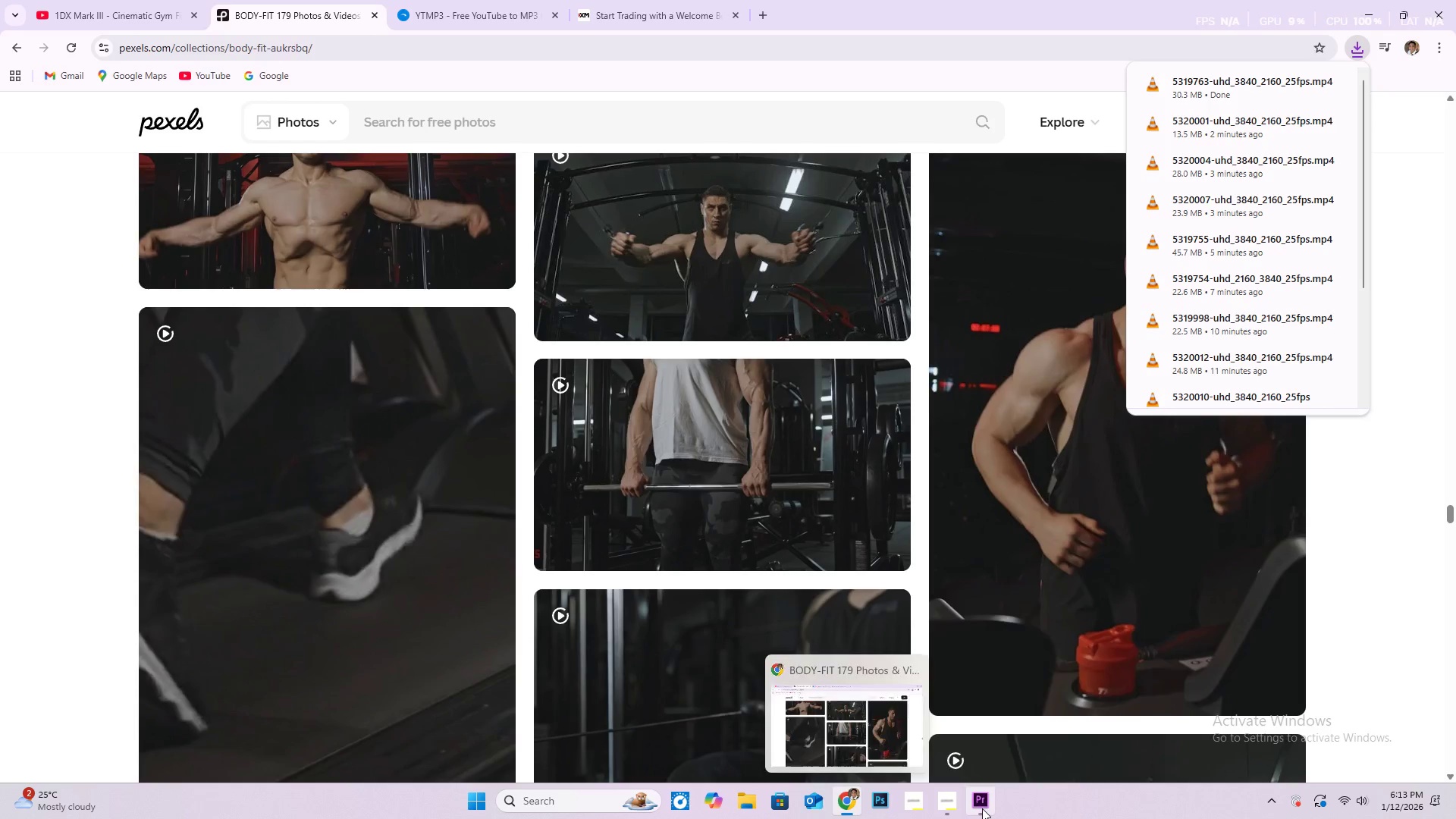 
left_click([982, 808])
 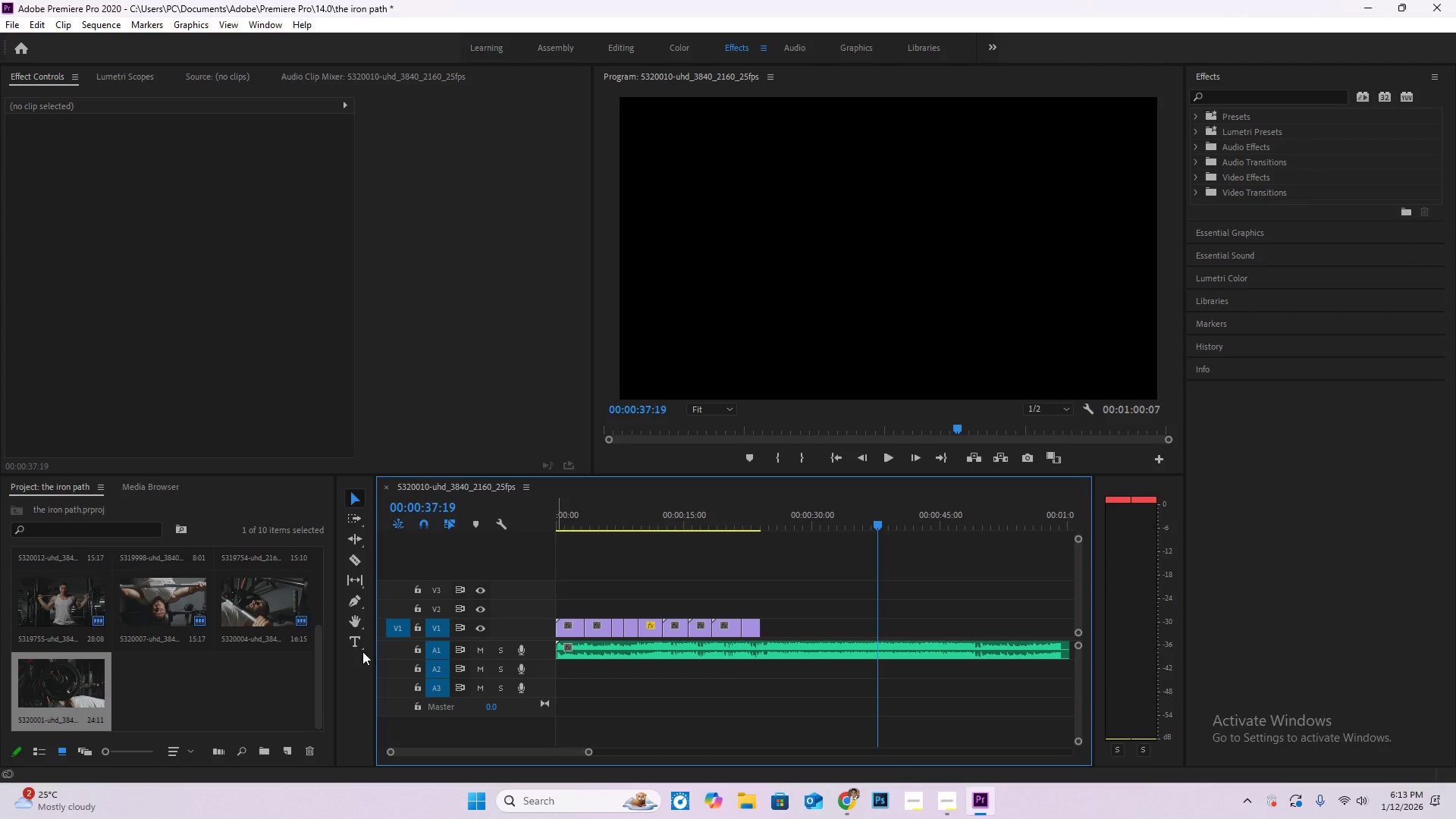 
scroll: coordinate [253, 670], scroll_direction: up, amount: 3.0
 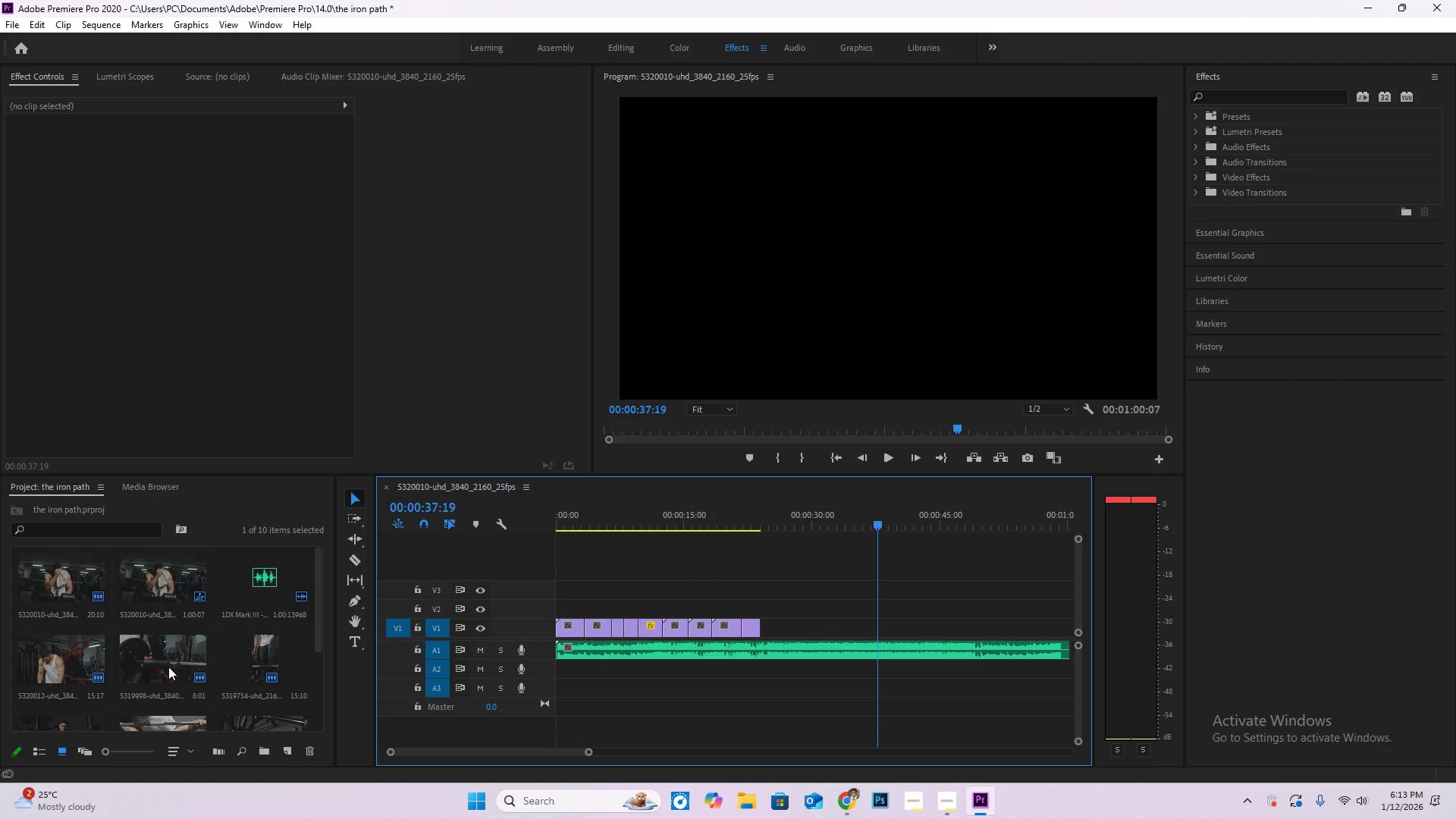 
scroll: coordinate [307, 661], scroll_direction: down, amount: 2.0
 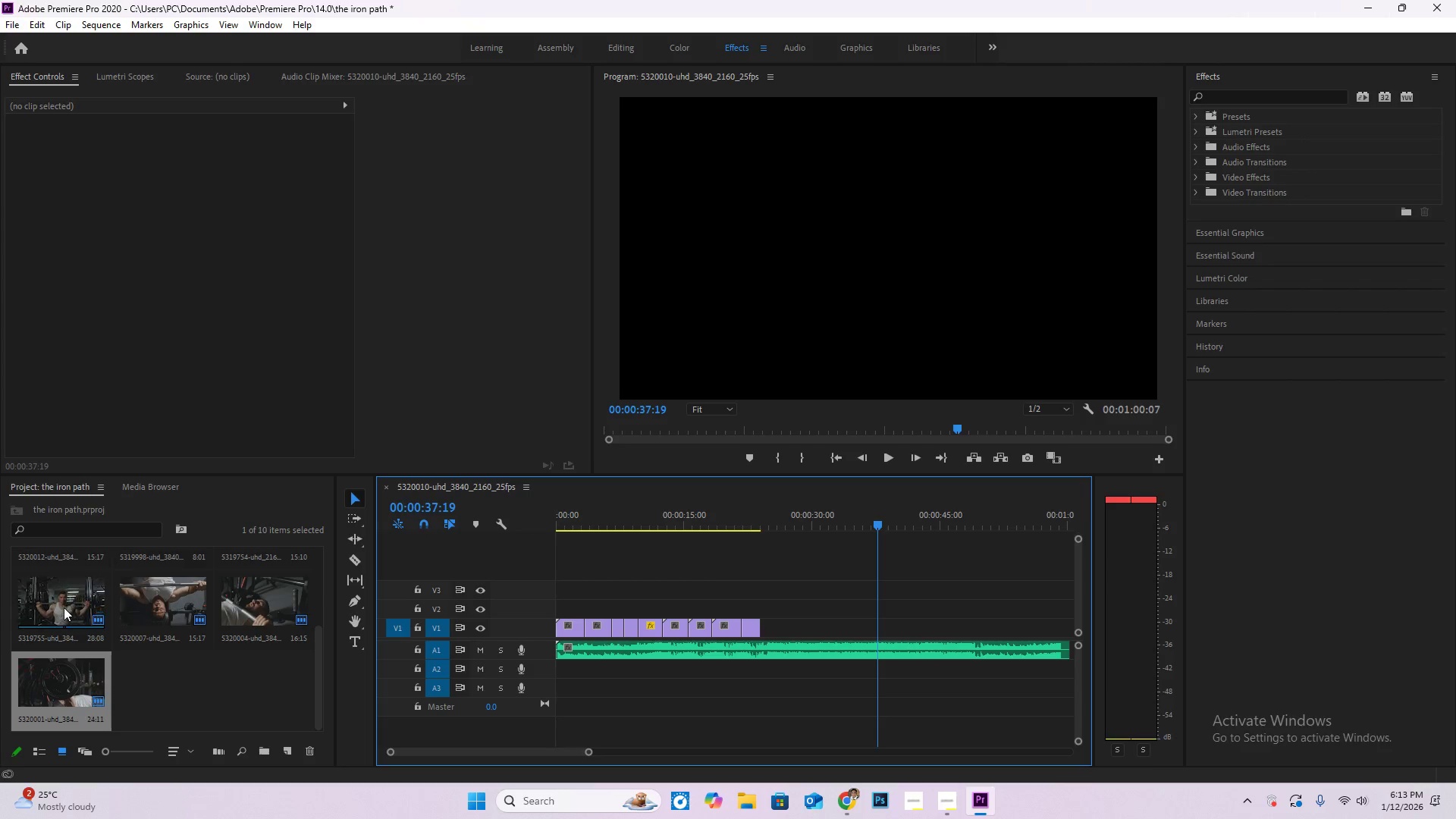 
wait(5.36)
 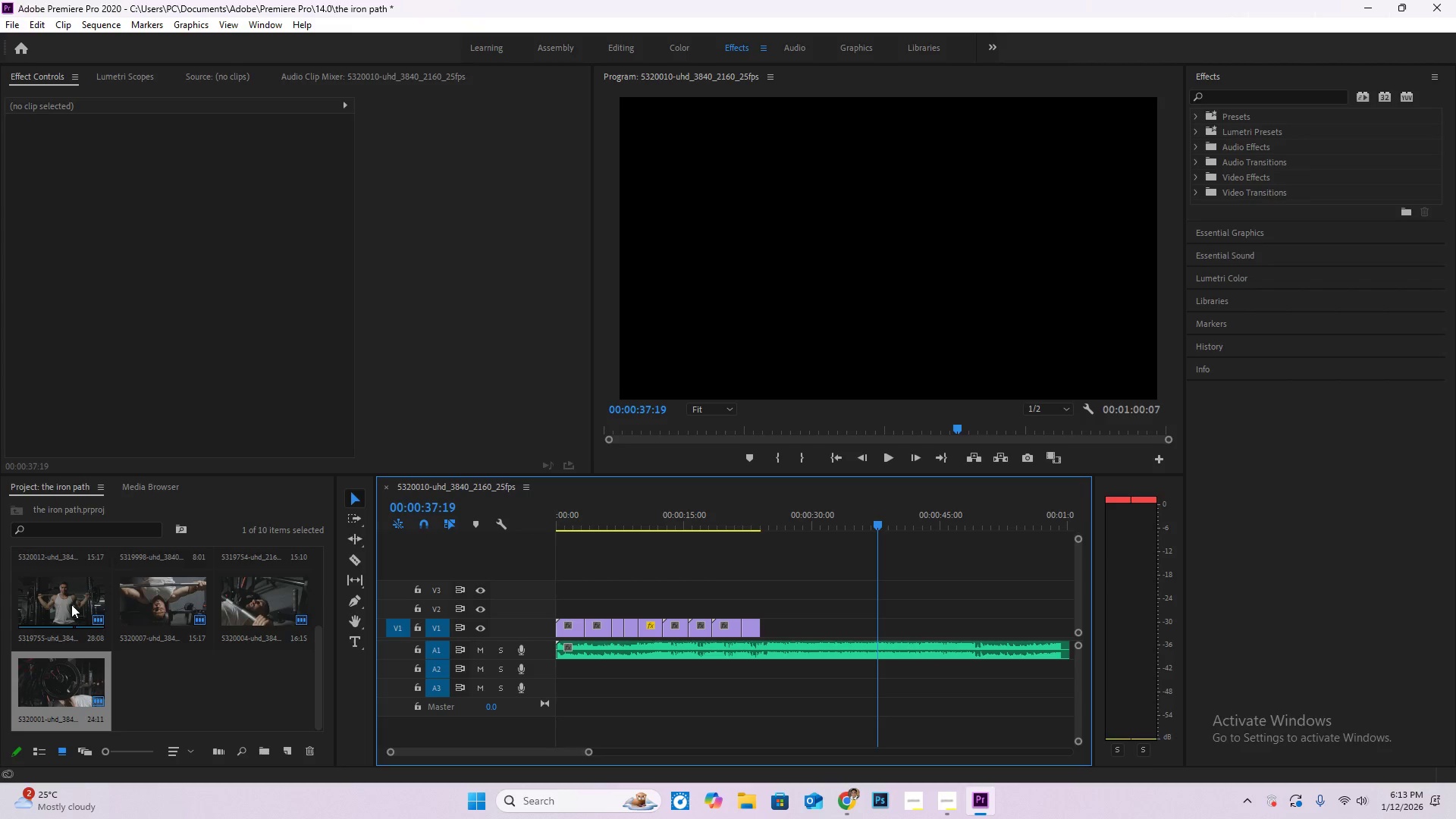 
left_click_drag(start_coordinate=[620, 508], to_coordinate=[764, 548])
 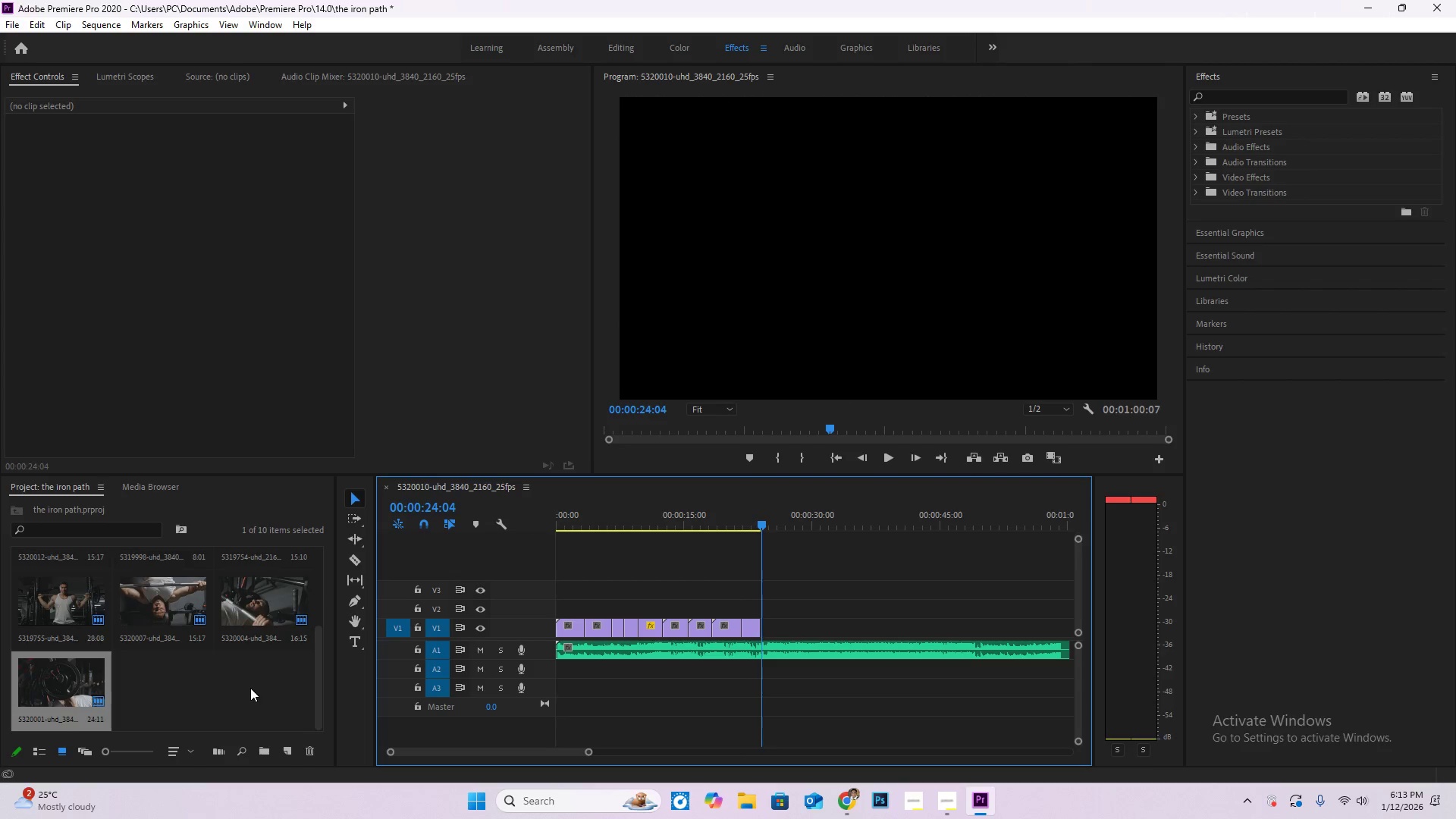 
double_click([250, 688])
 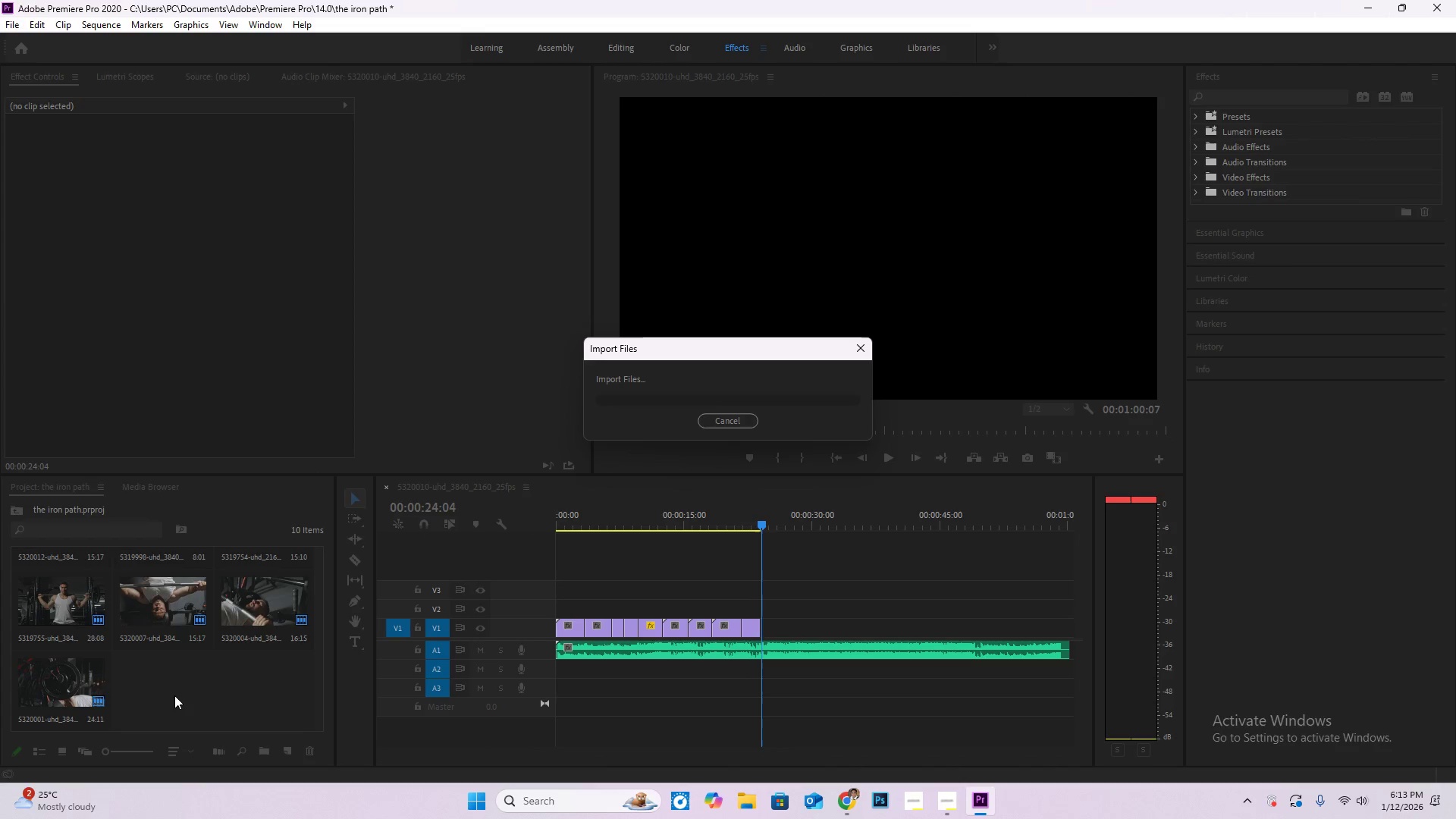 
left_click_drag(start_coordinate=[173, 686], to_coordinate=[760, 626])
 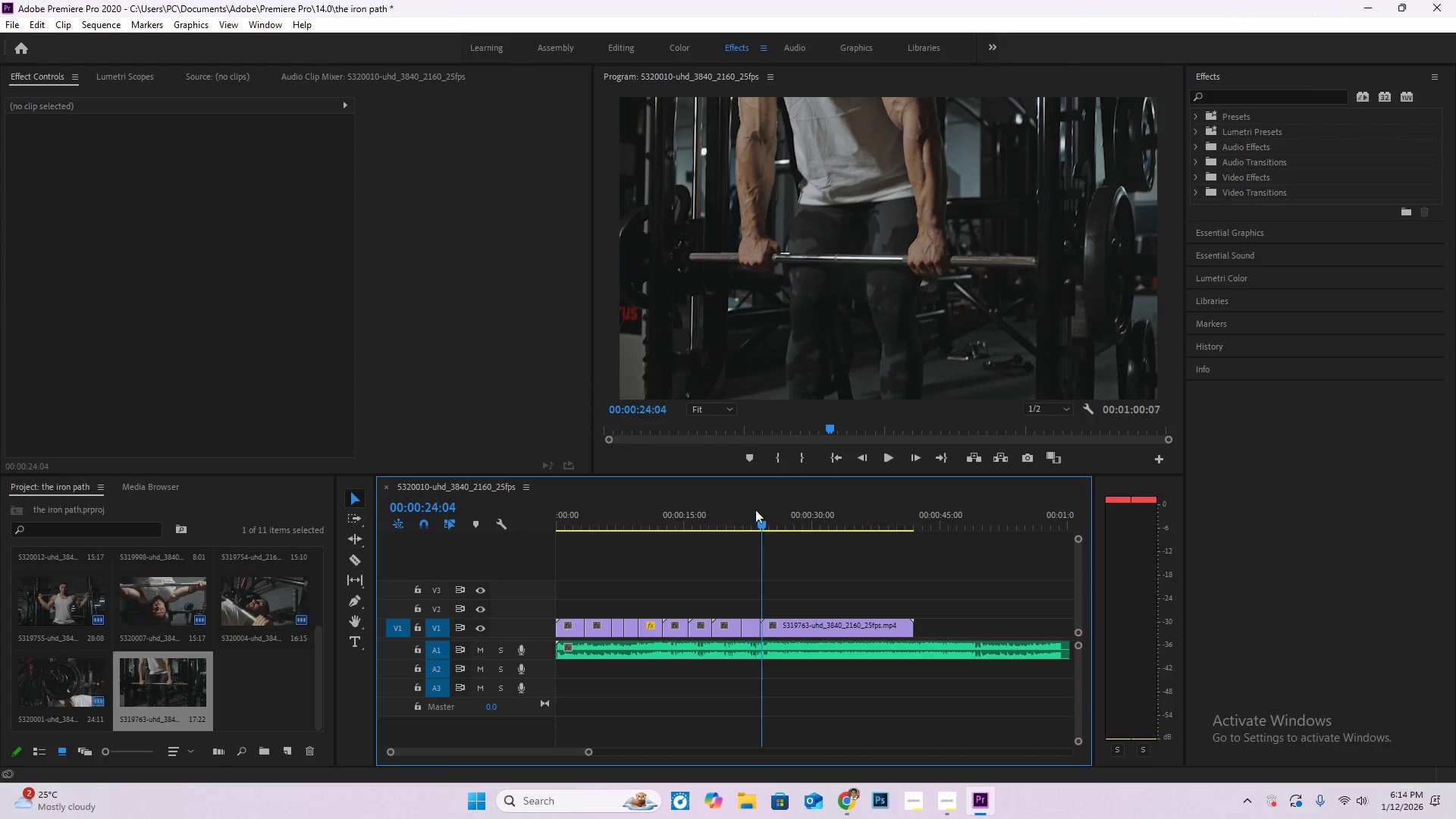 
left_click_drag(start_coordinate=[762, 519], to_coordinate=[748, 519])
 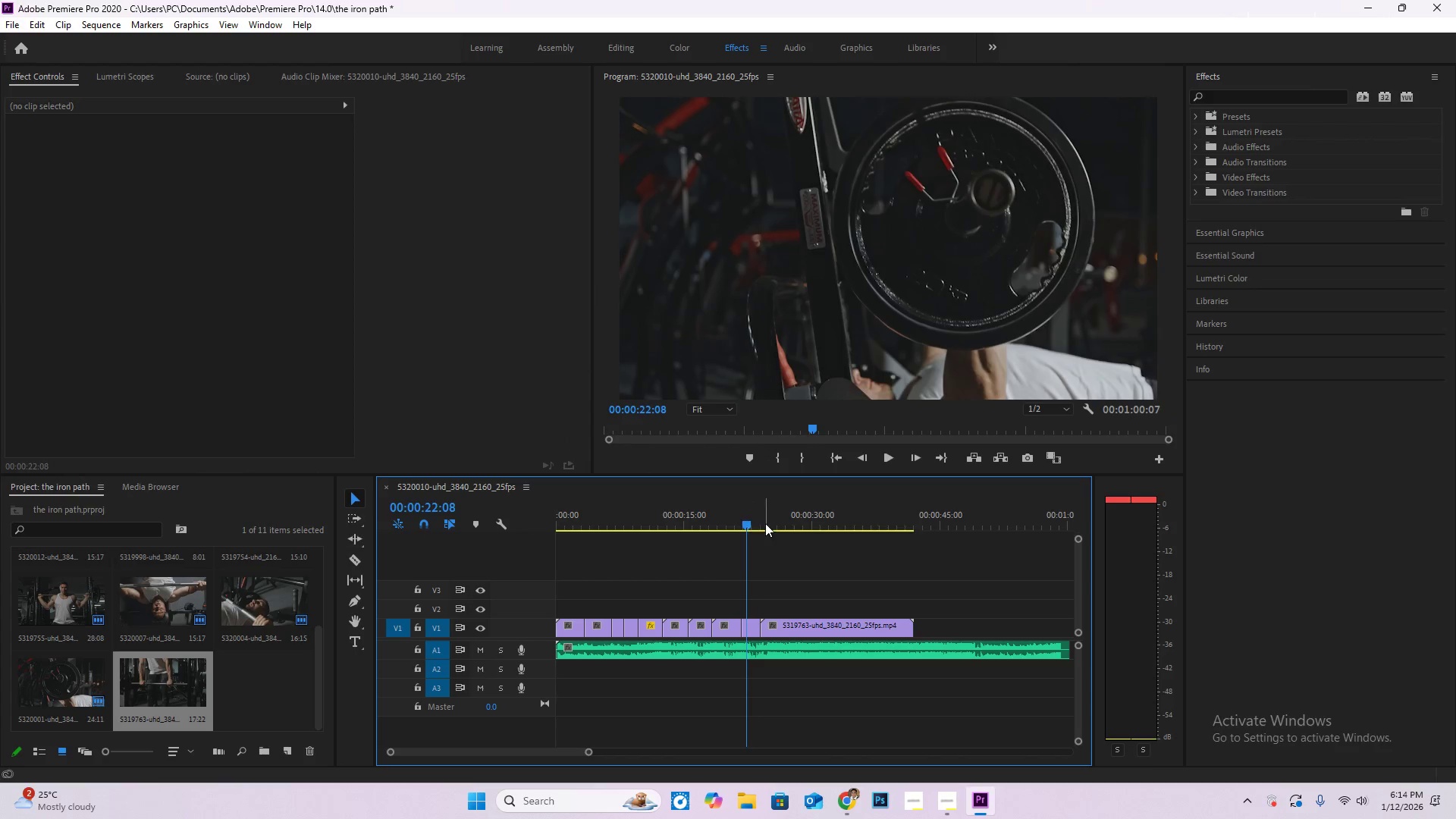 
key(Space)
 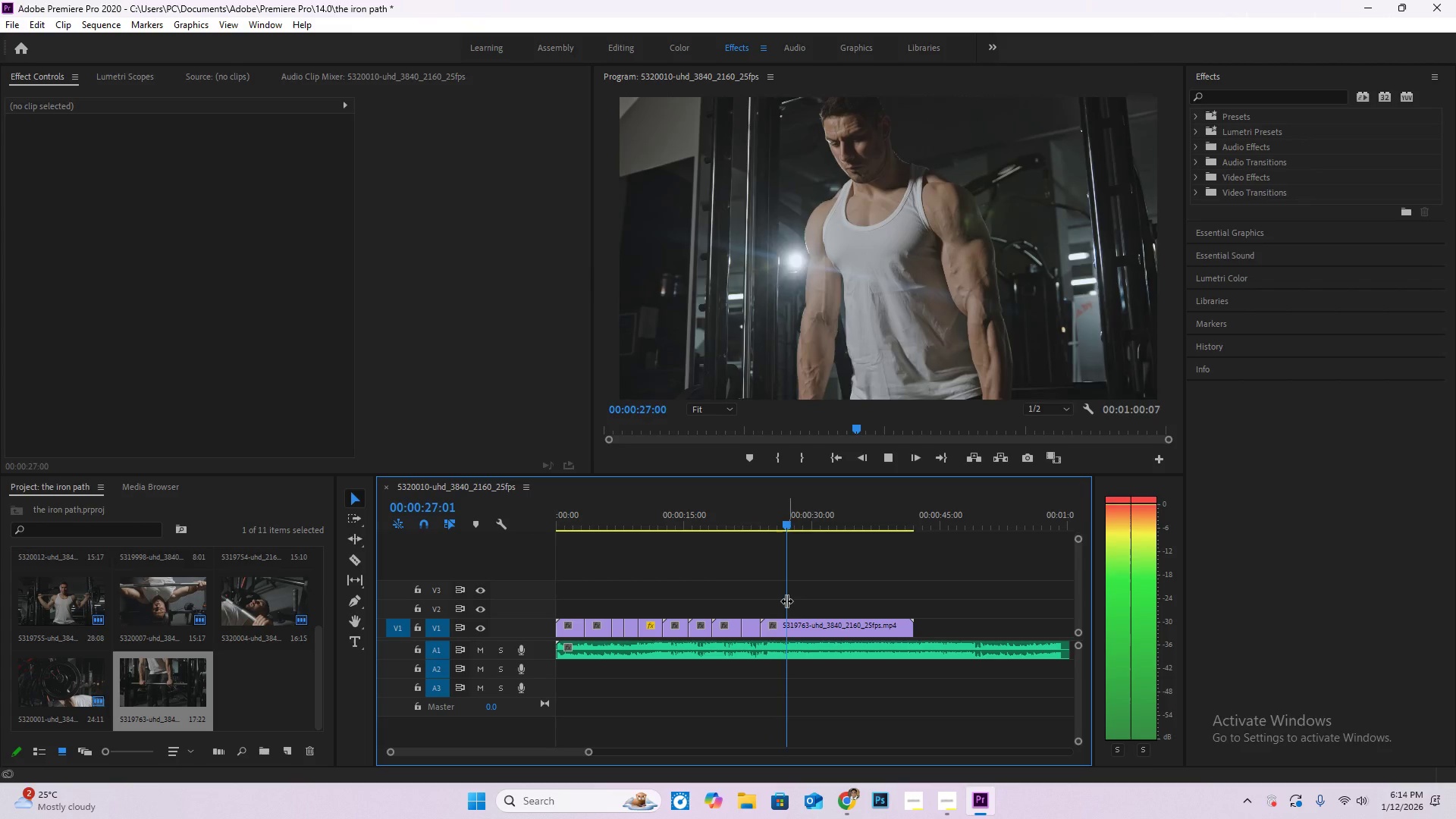 
wait(6.42)
 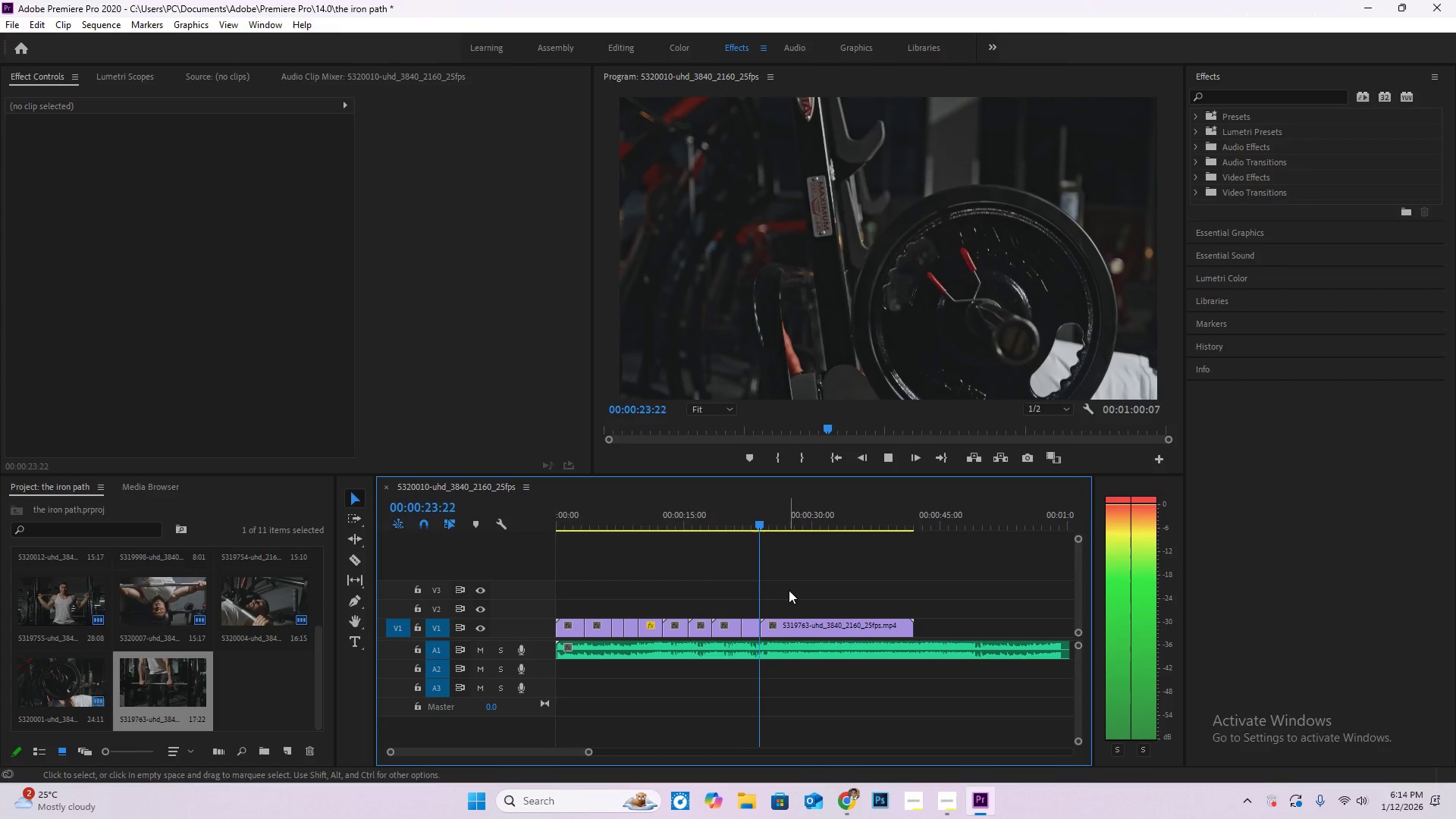 
key(Space)
 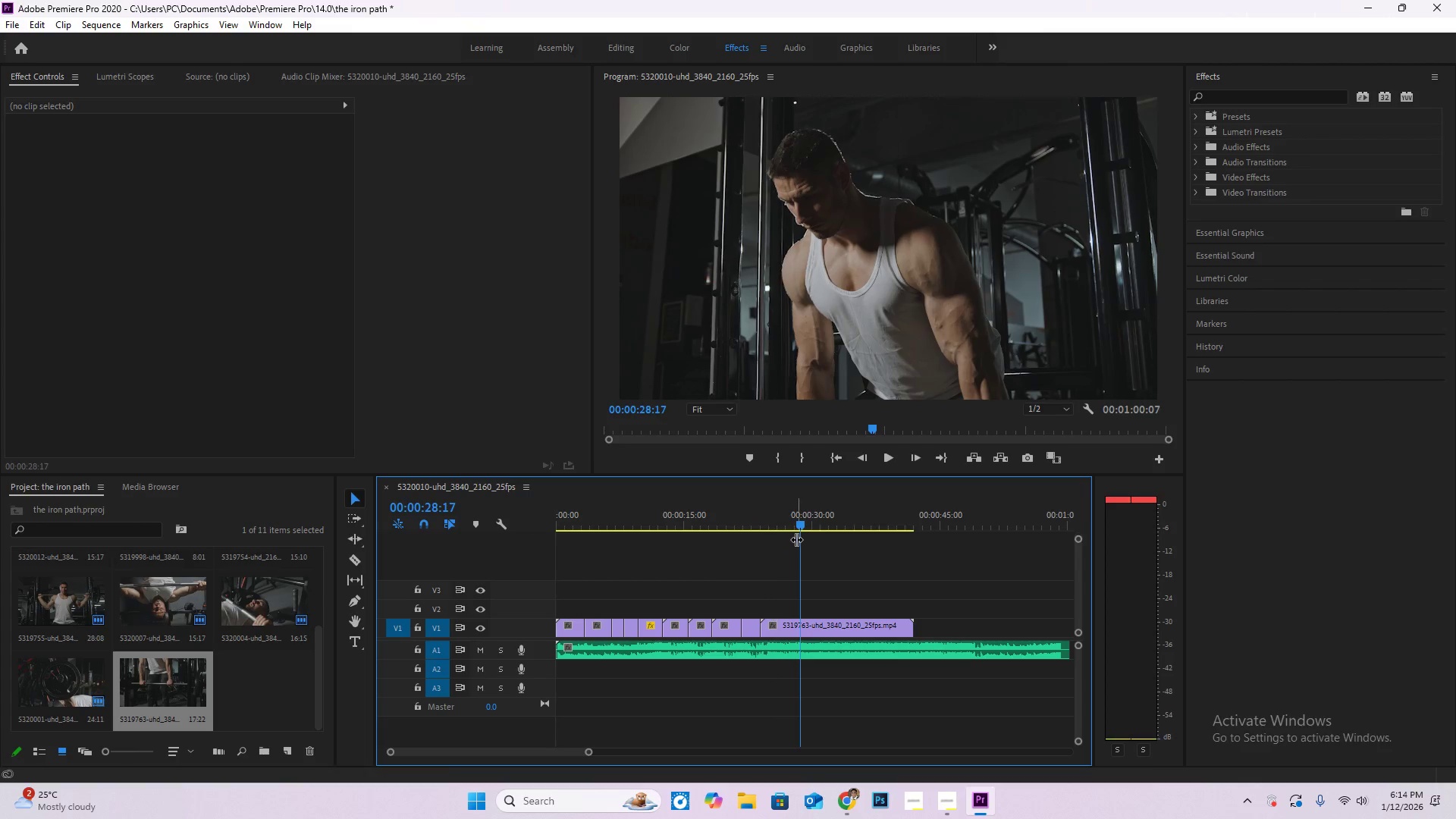 
left_click_drag(start_coordinate=[796, 538], to_coordinate=[752, 530])
 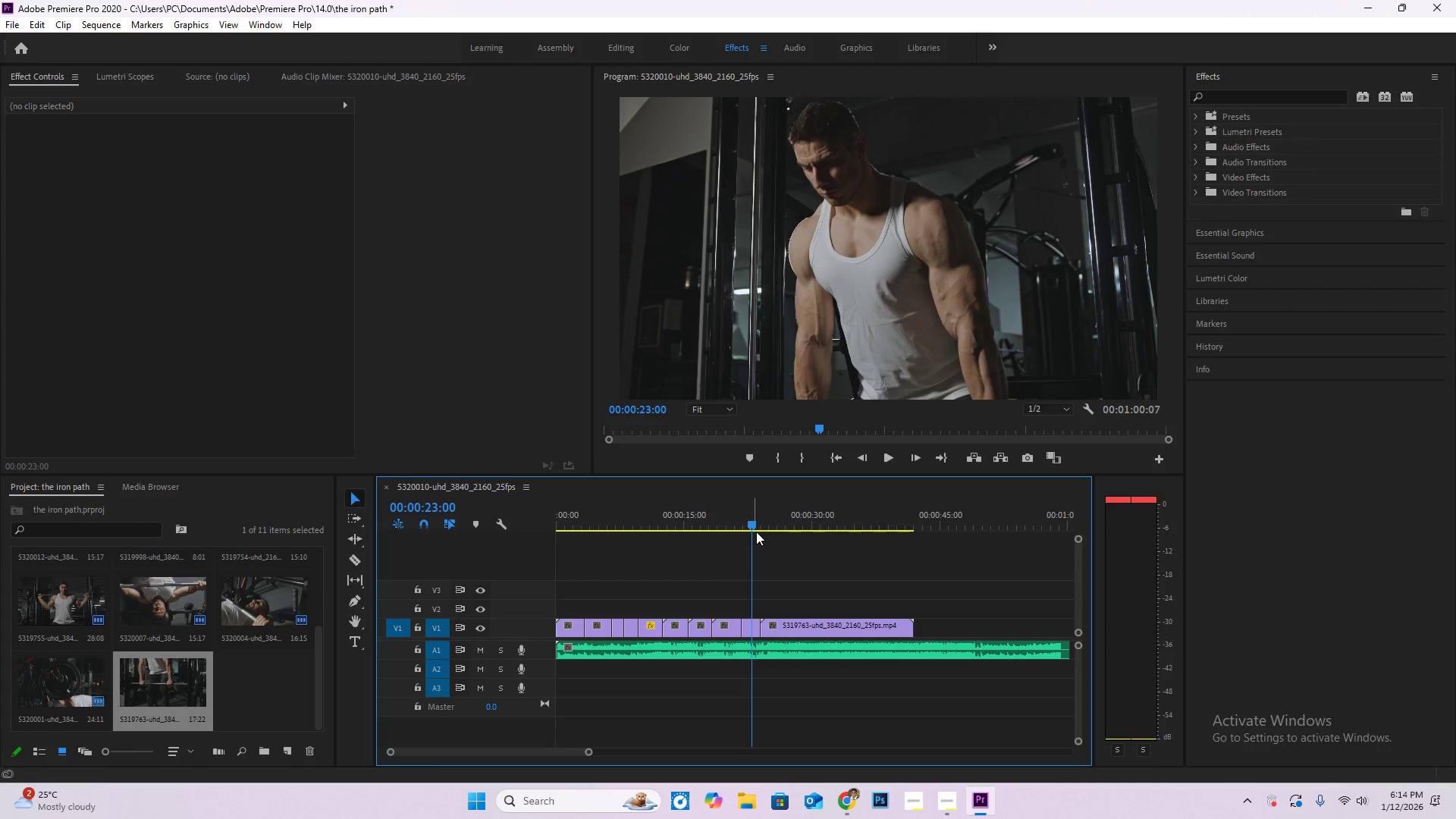 
key(Space)
 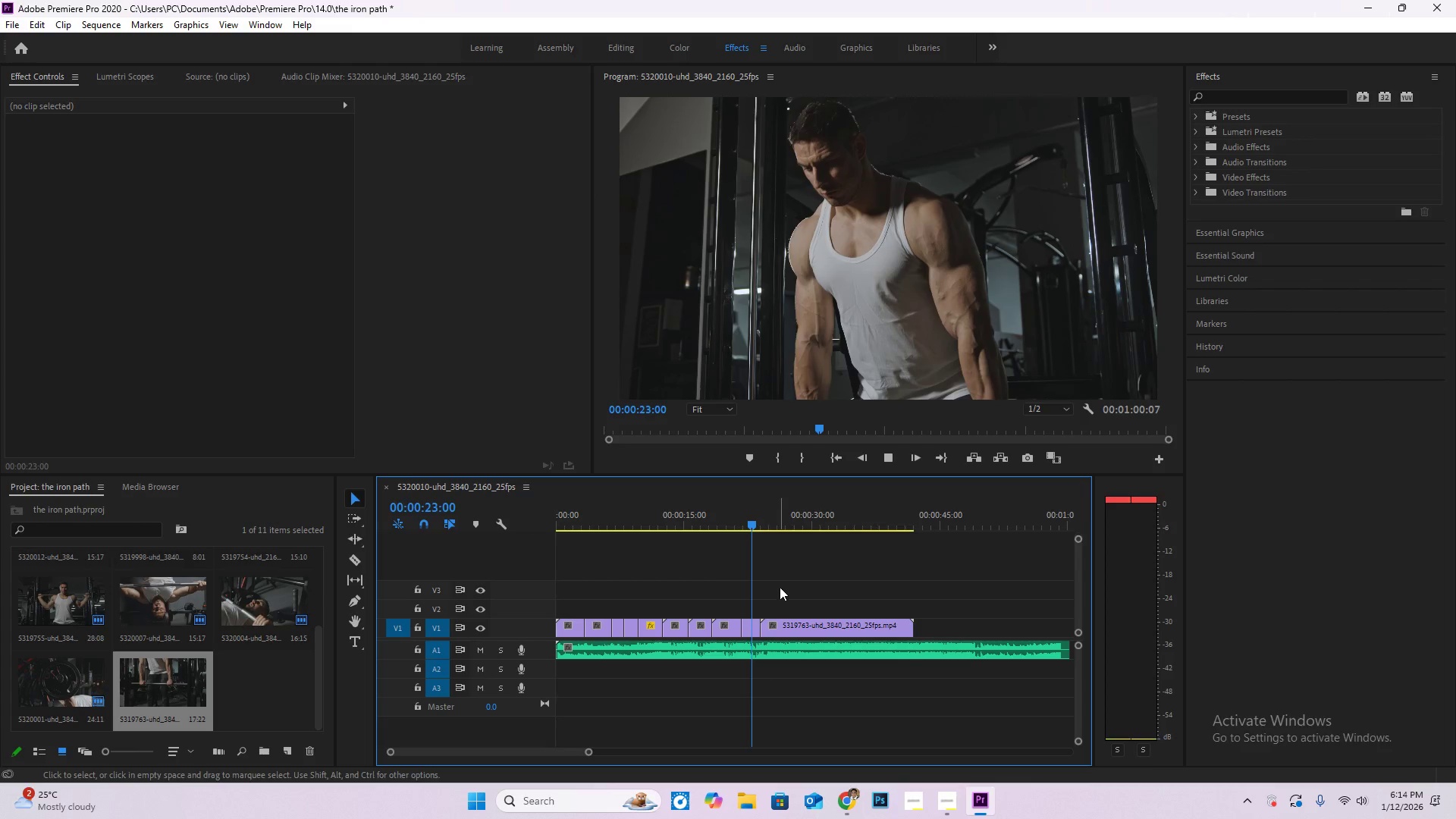 
key(C)
 